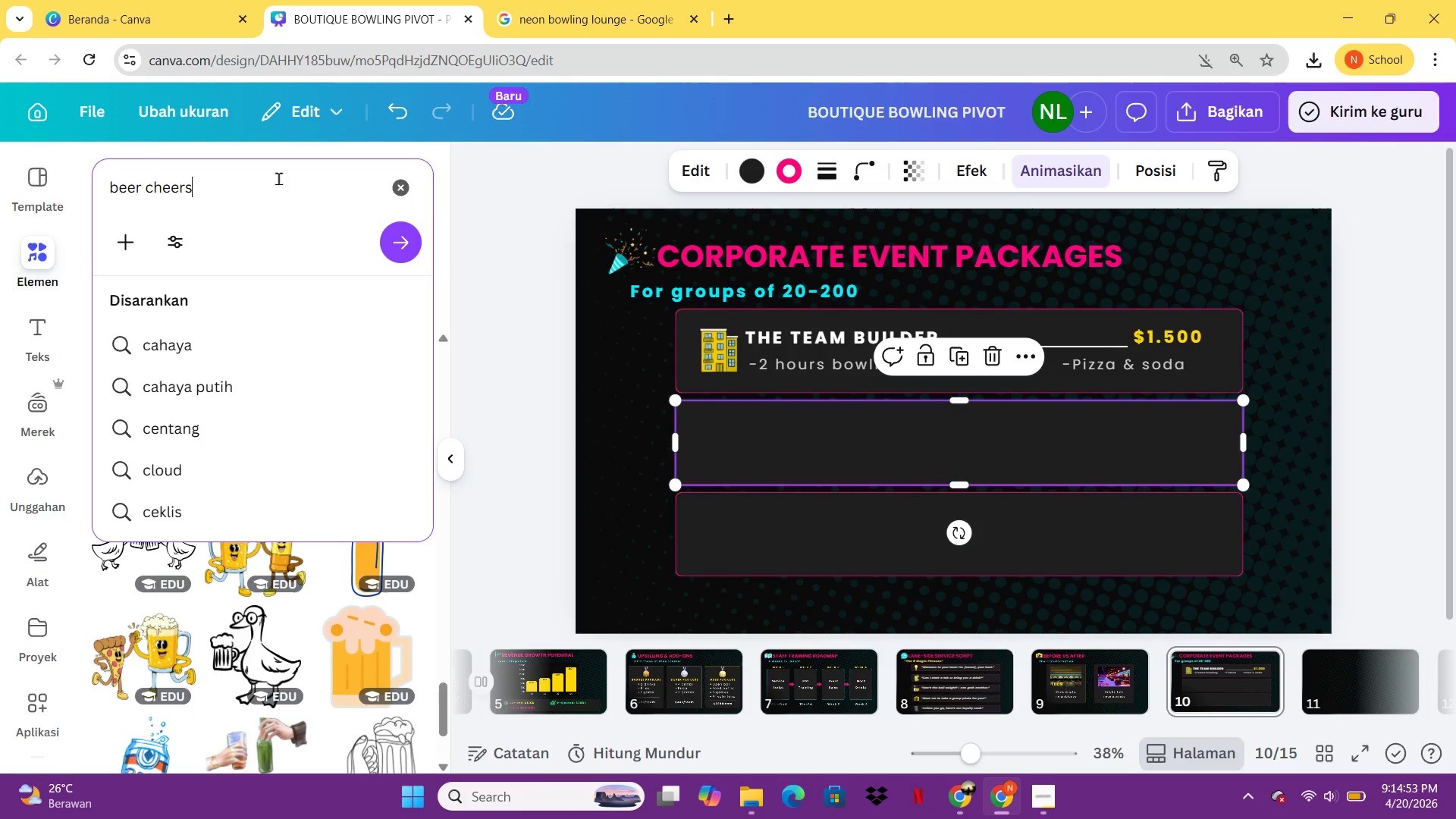 
key(Enter)
 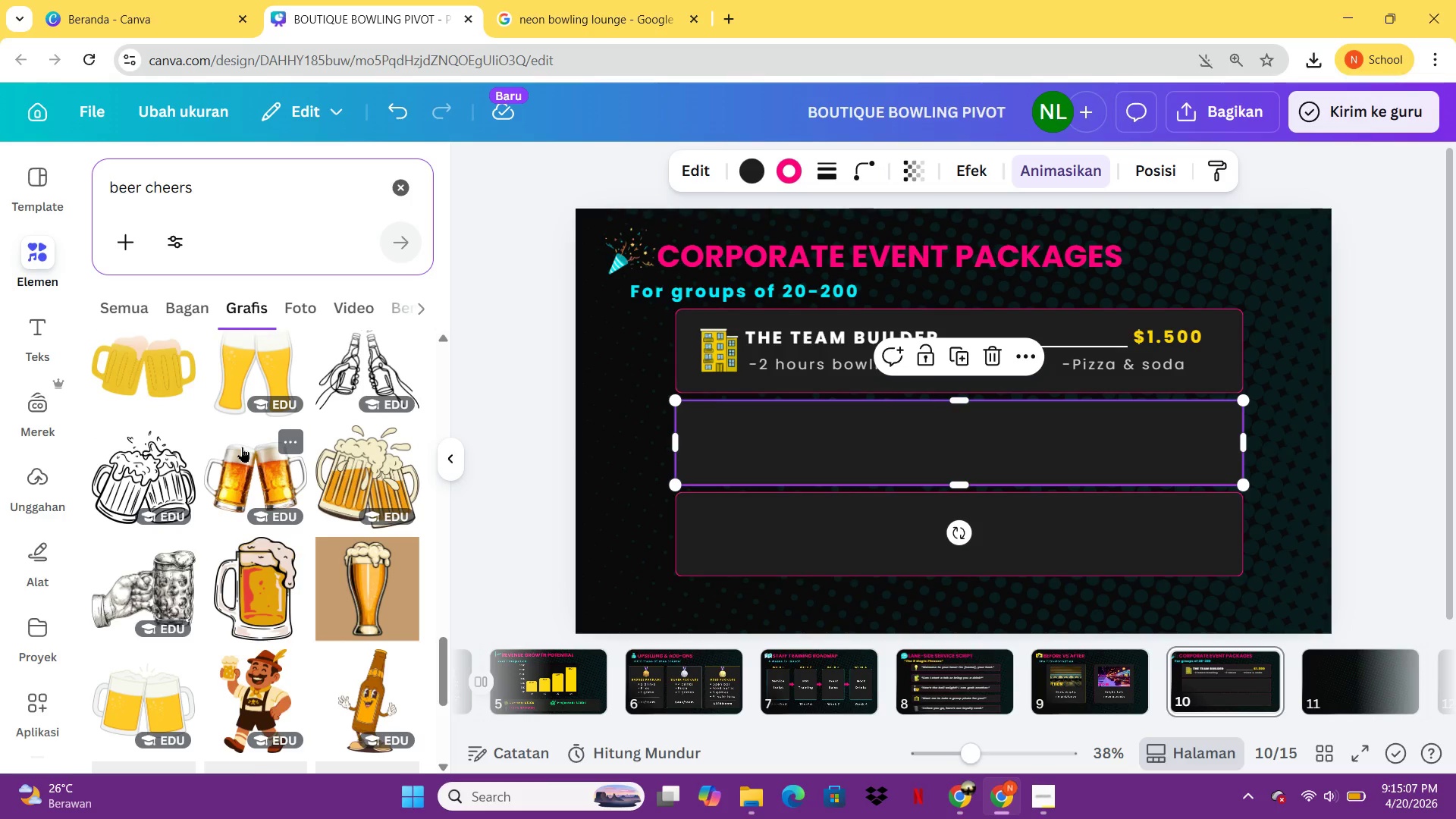 
wait(19.14)
 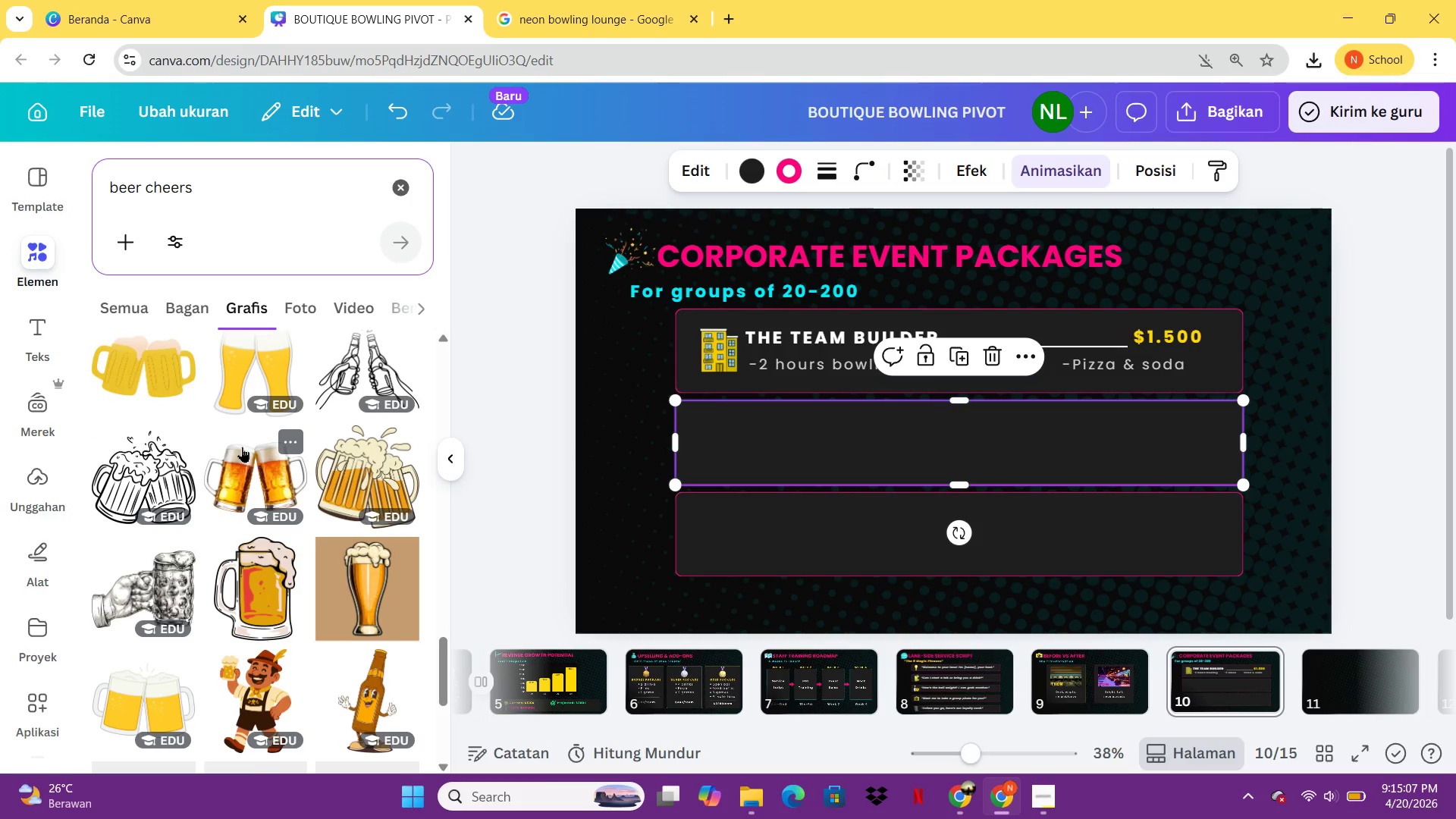 
left_click([136, 370])
 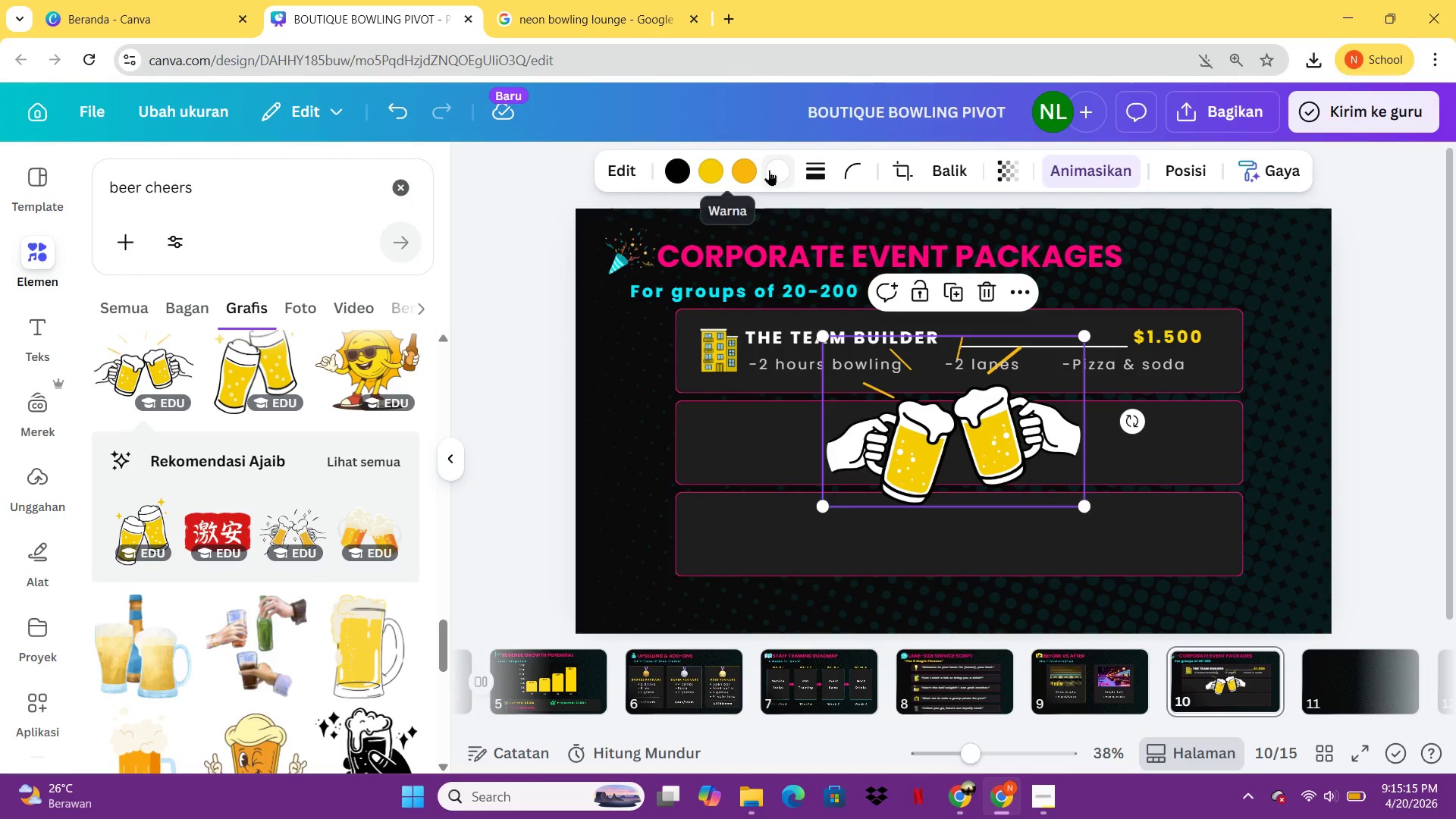 
left_click([747, 171])
 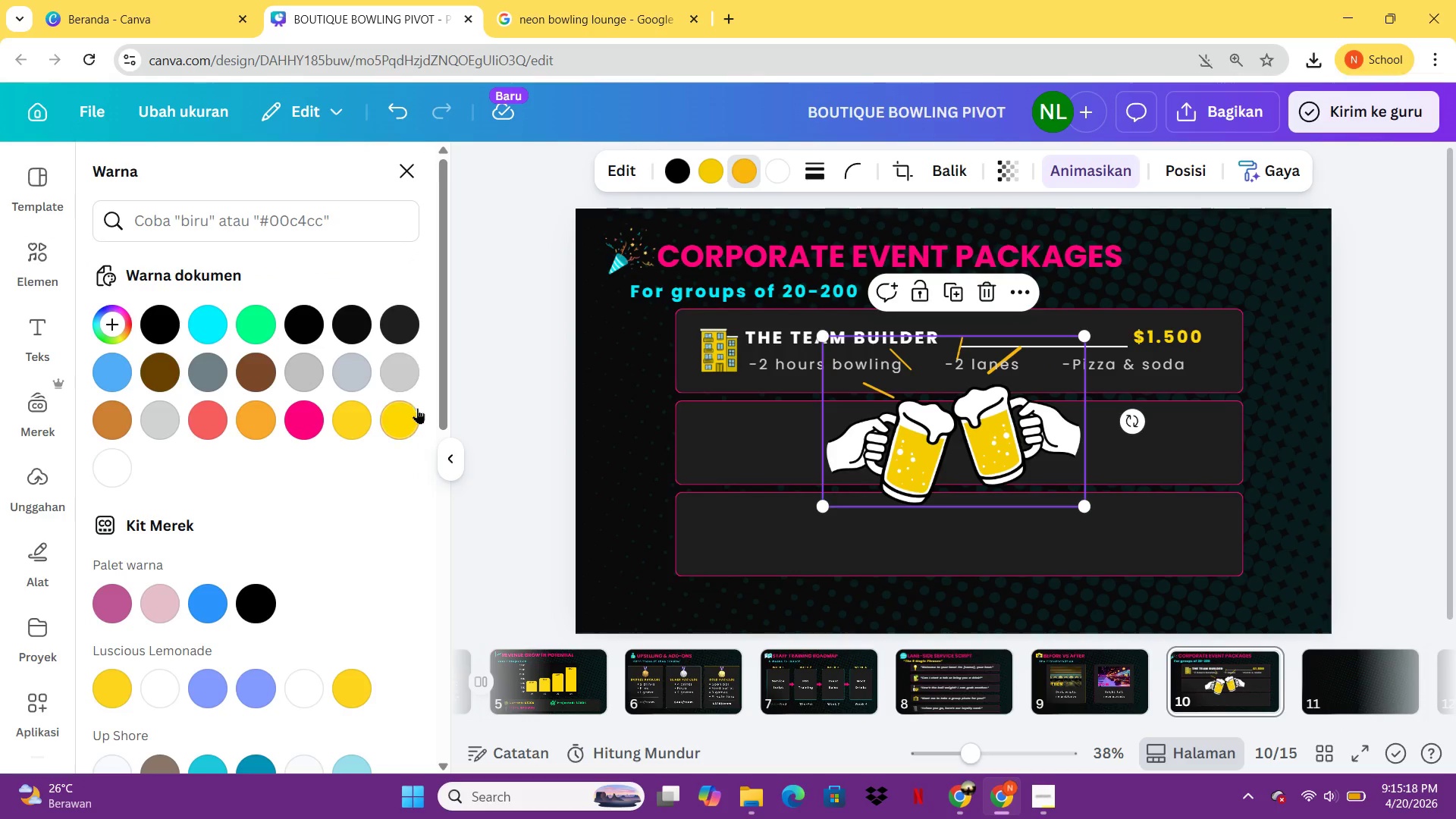 
left_click([417, 409])
 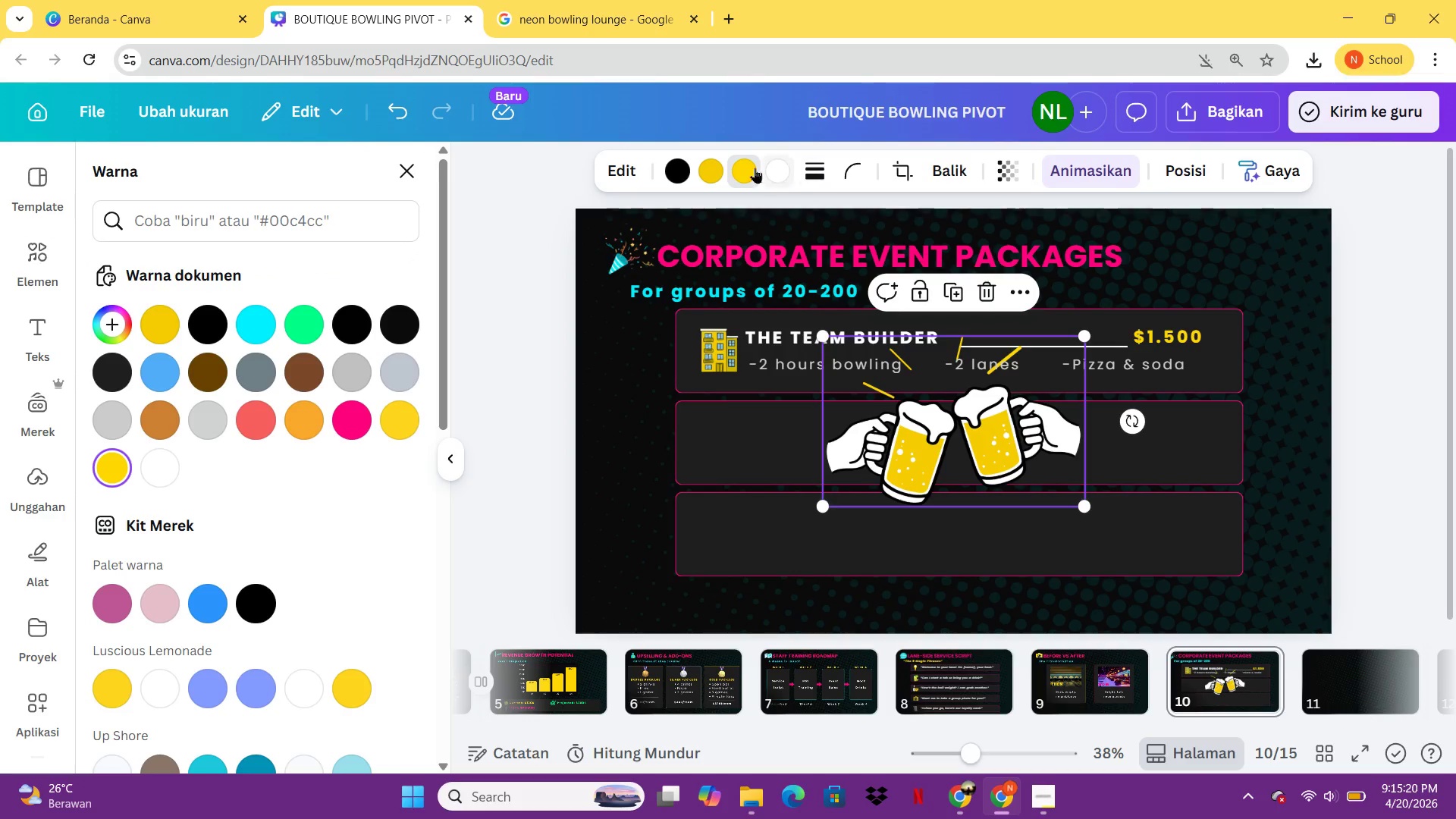 
left_click([717, 168])
 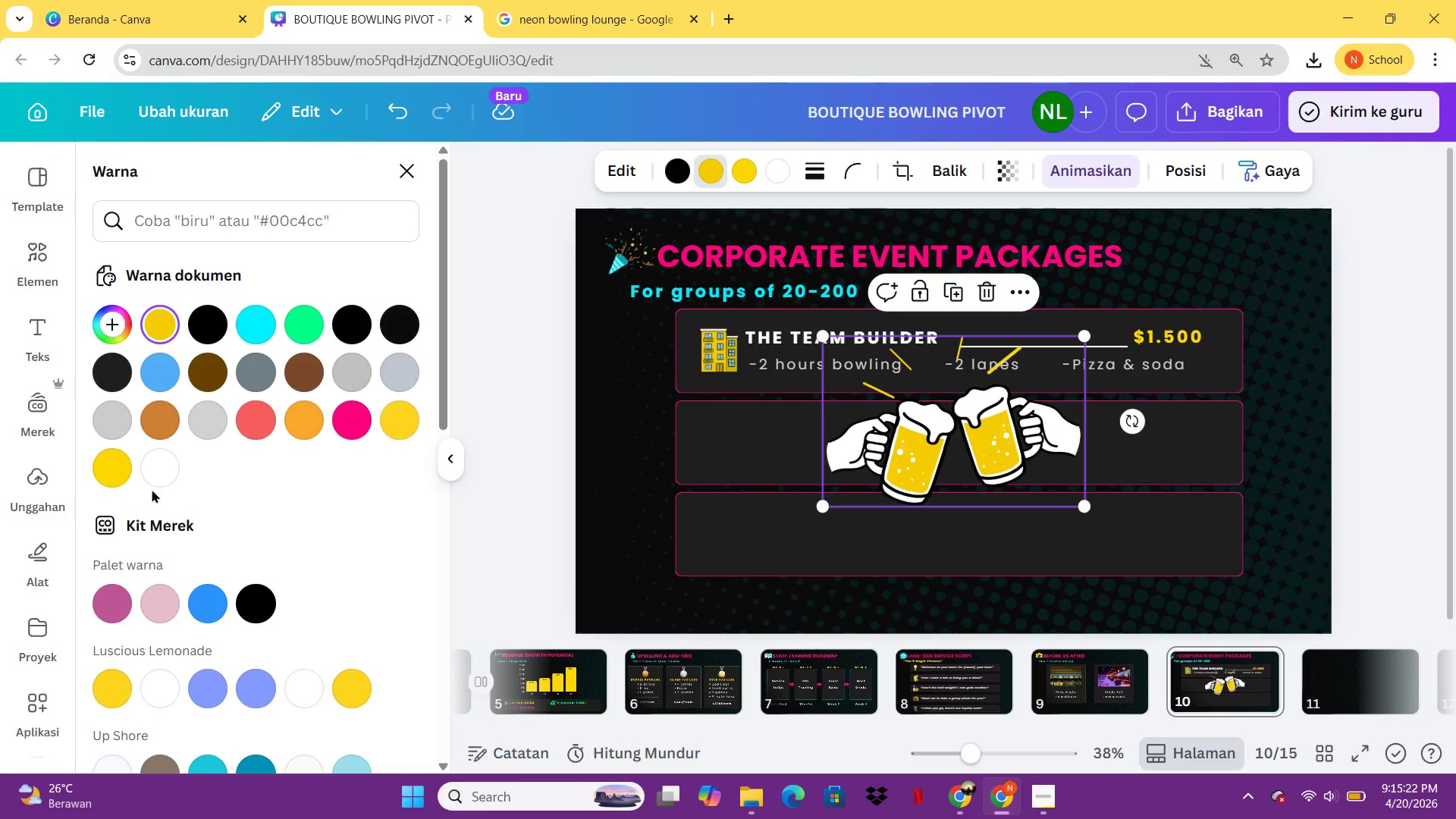 
left_click([106, 475])
 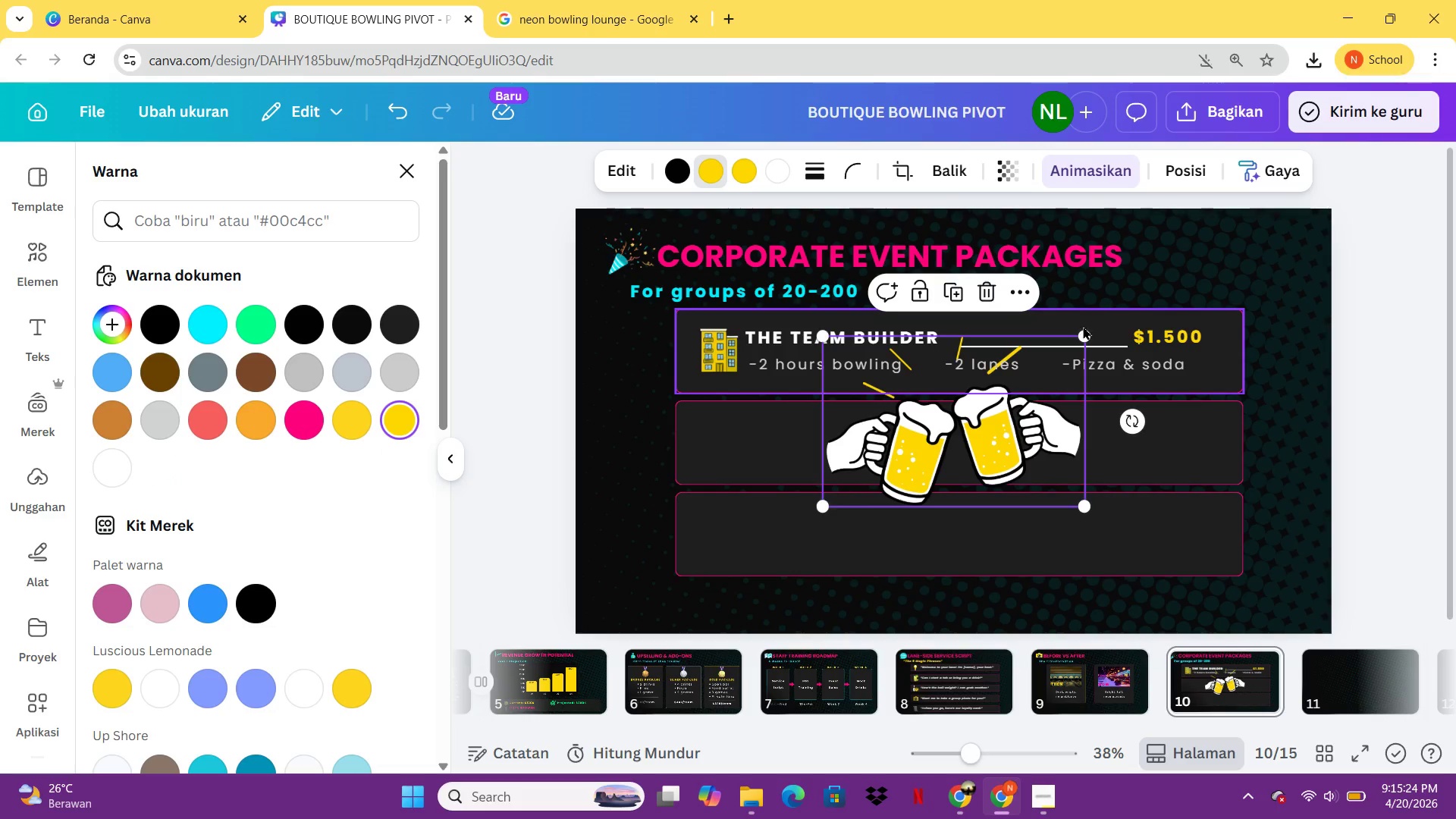 
left_click_drag(start_coordinate=[1083, 328], to_coordinate=[904, 452])
 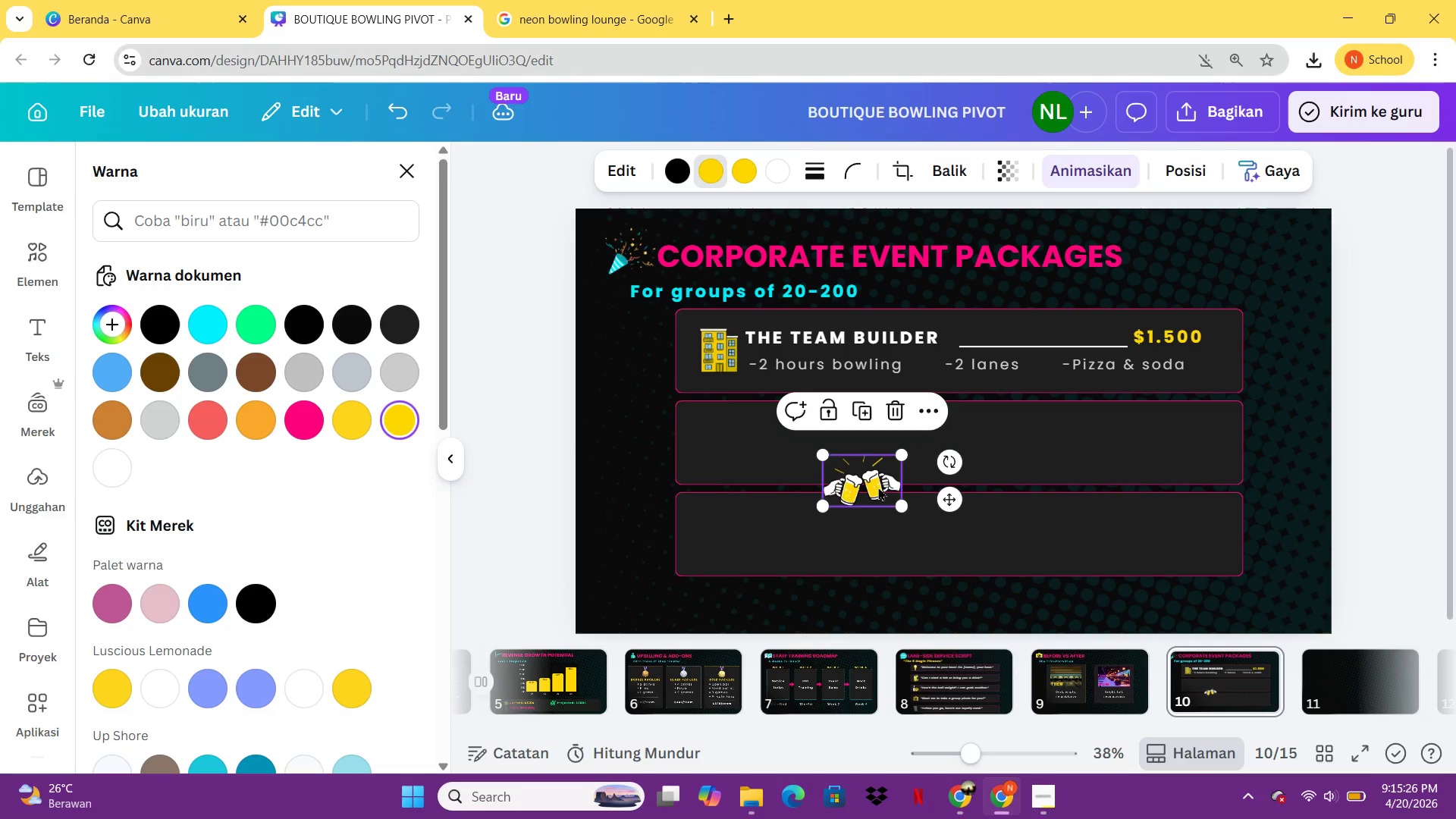 
left_click_drag(start_coordinate=[876, 489], to_coordinate=[733, 452])
 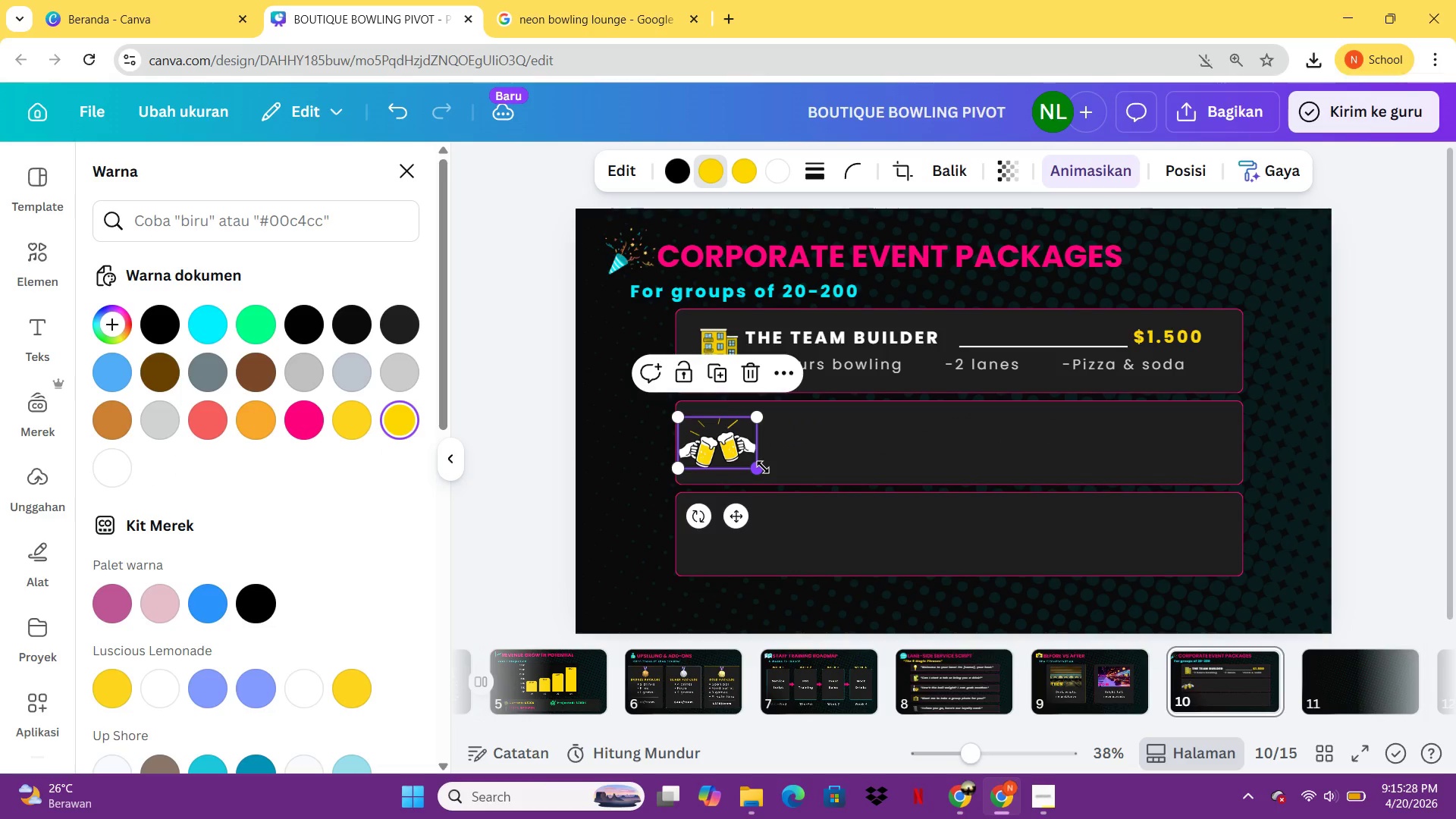 
left_click_drag(start_coordinate=[763, 467], to_coordinate=[750, 460])
 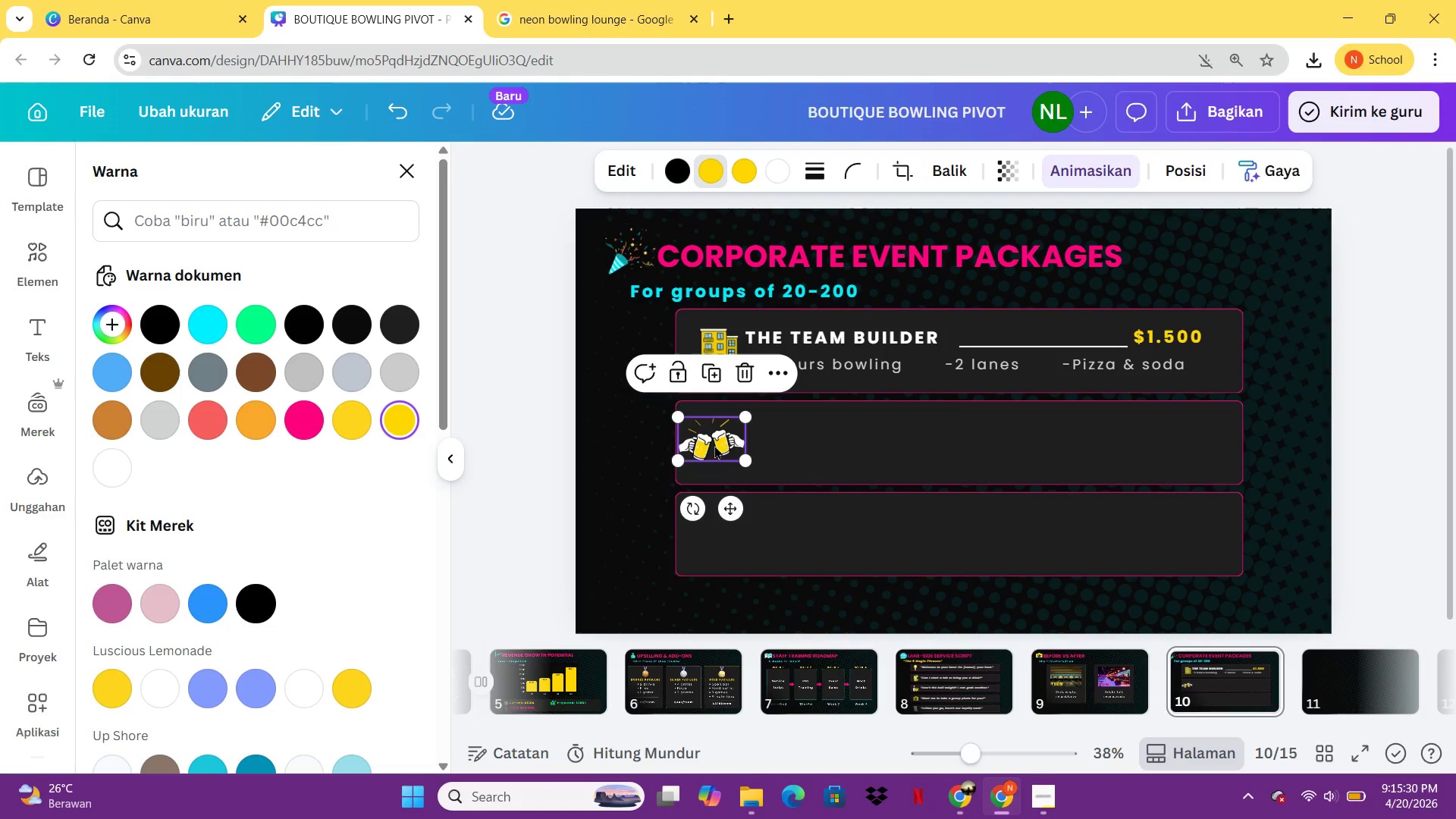 
left_click([714, 445])
 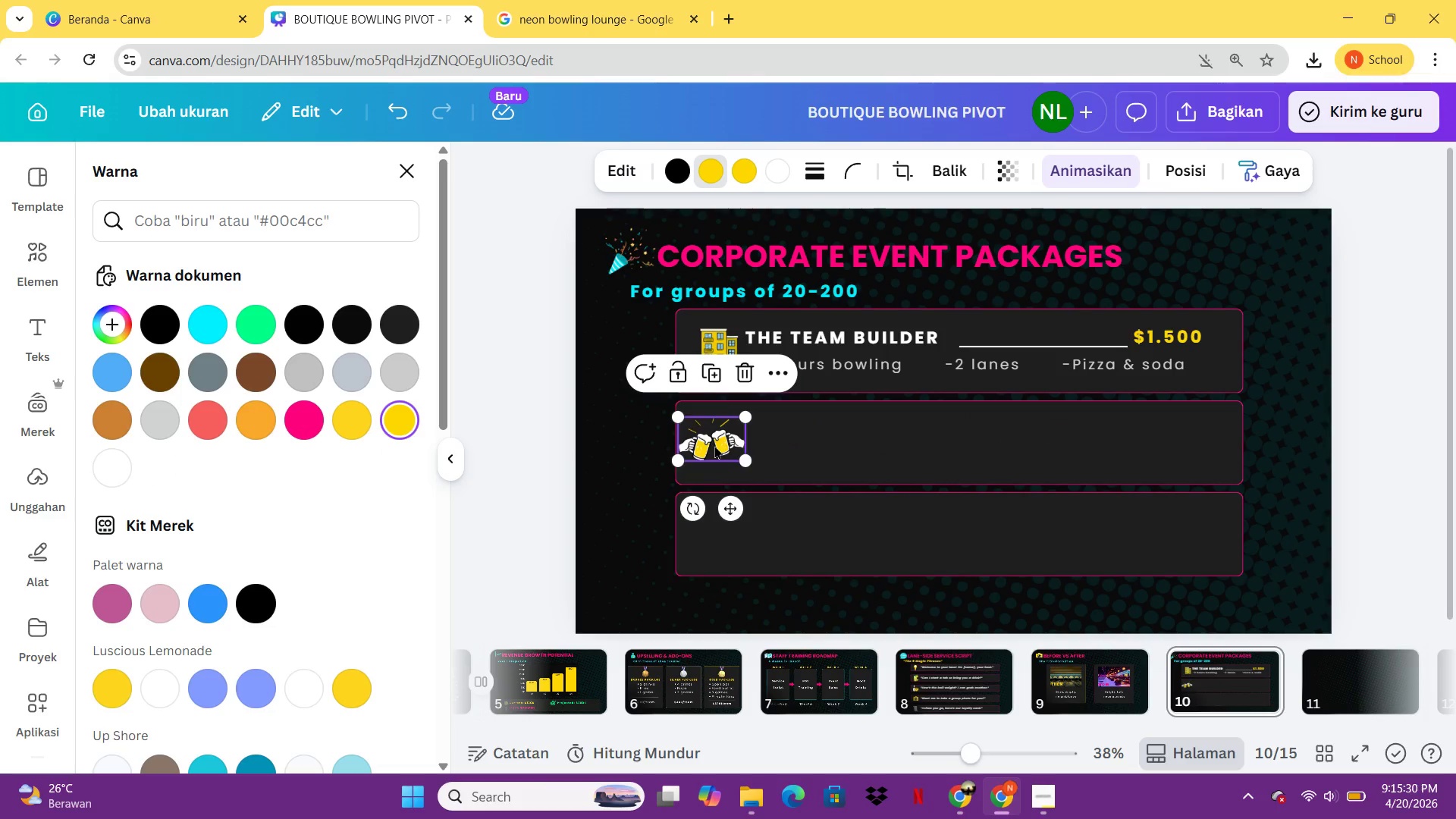 
key(Delete)
 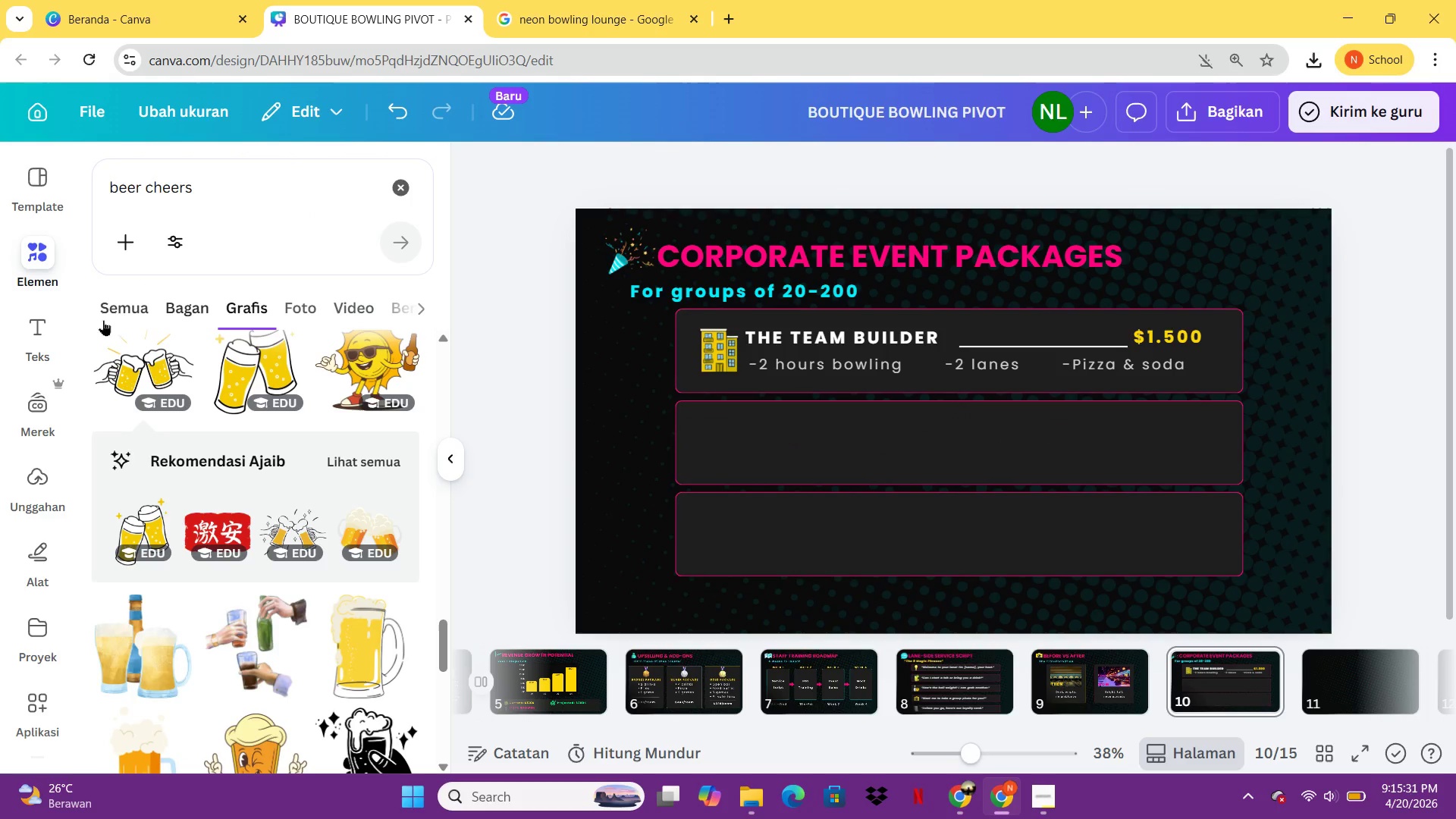 
mouse_move([225, 466])
 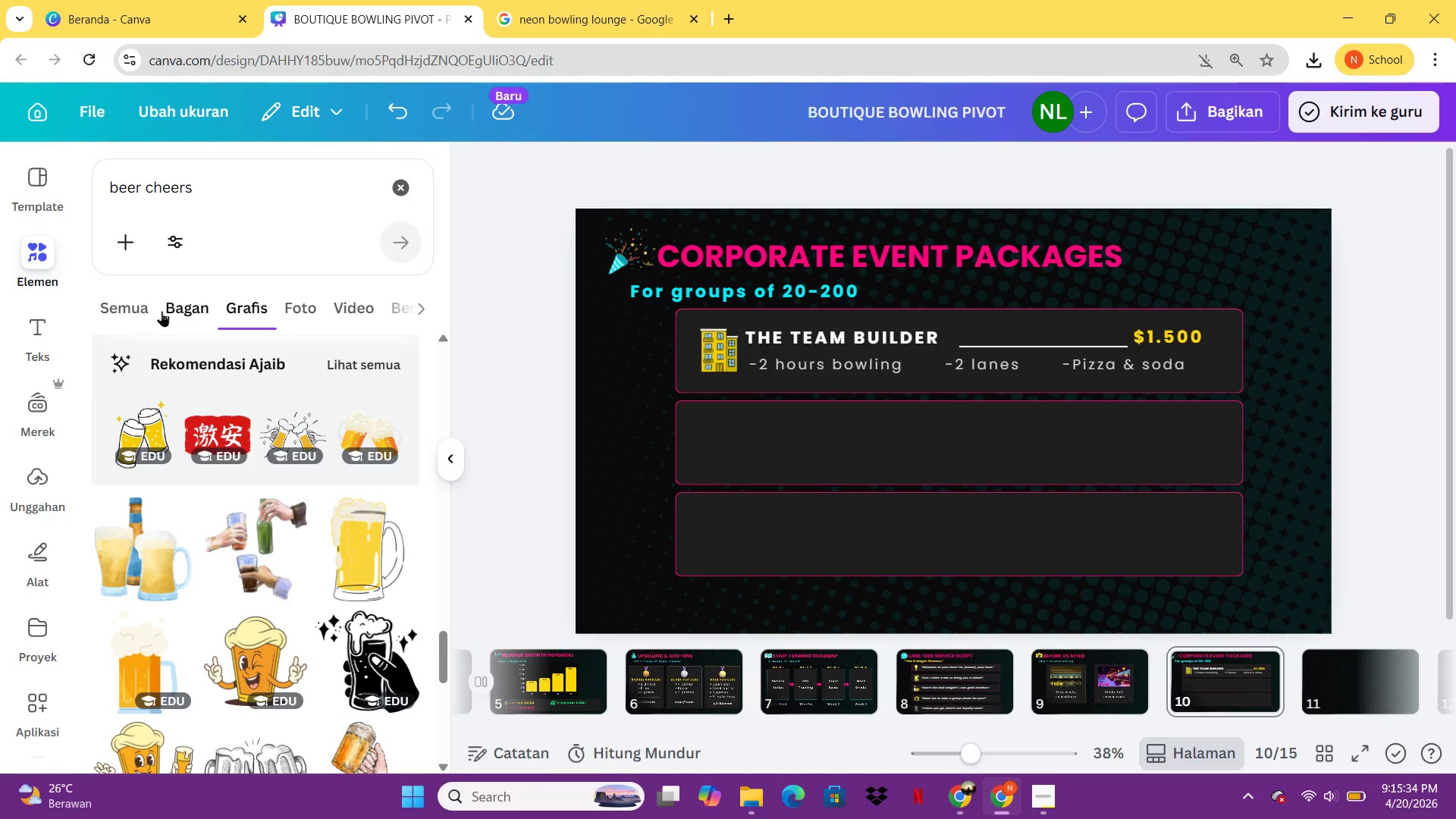 
left_click_drag(start_coordinate=[342, 202], to_coordinate=[144, 195])
 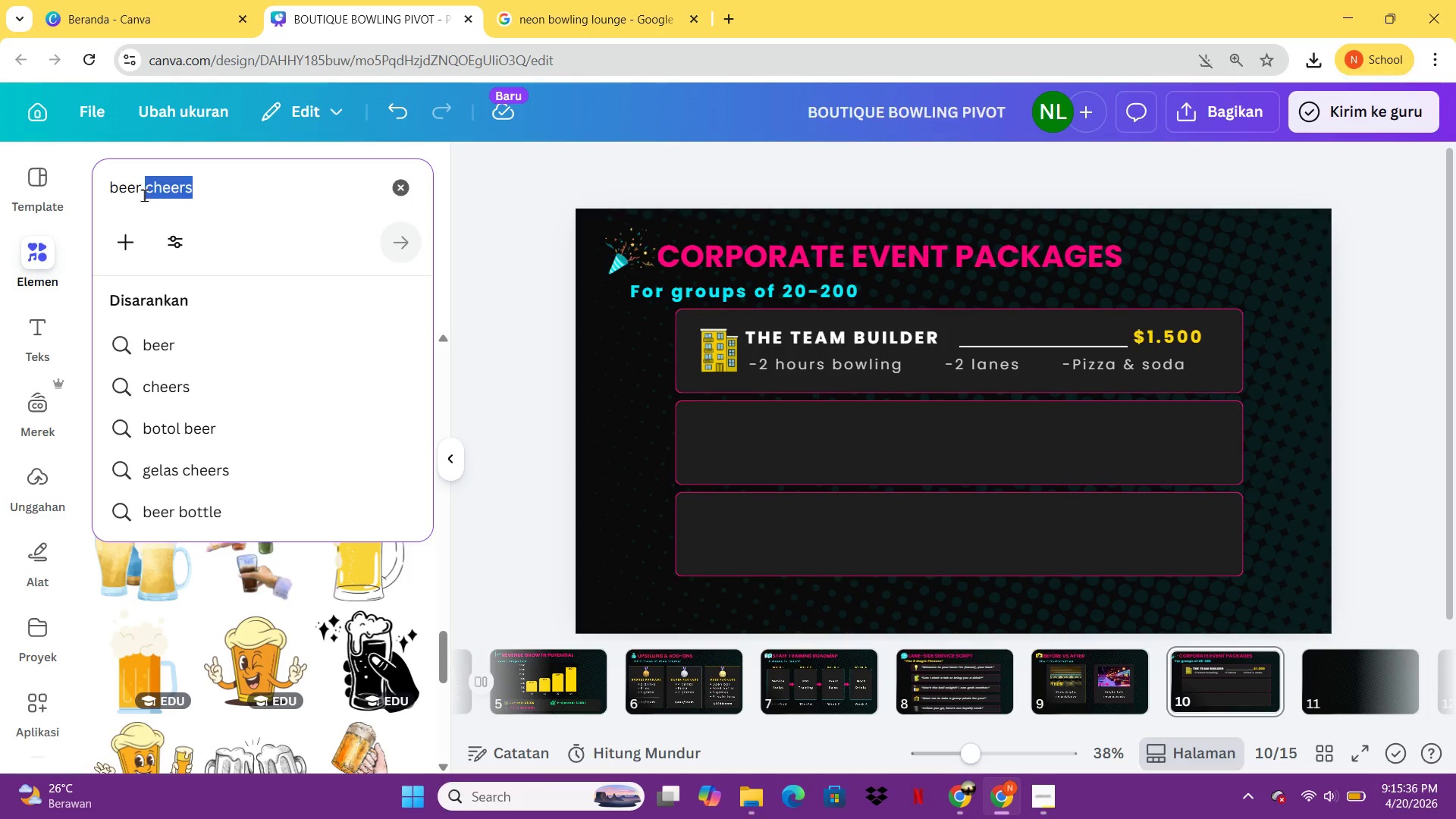 
key(Backspace)
 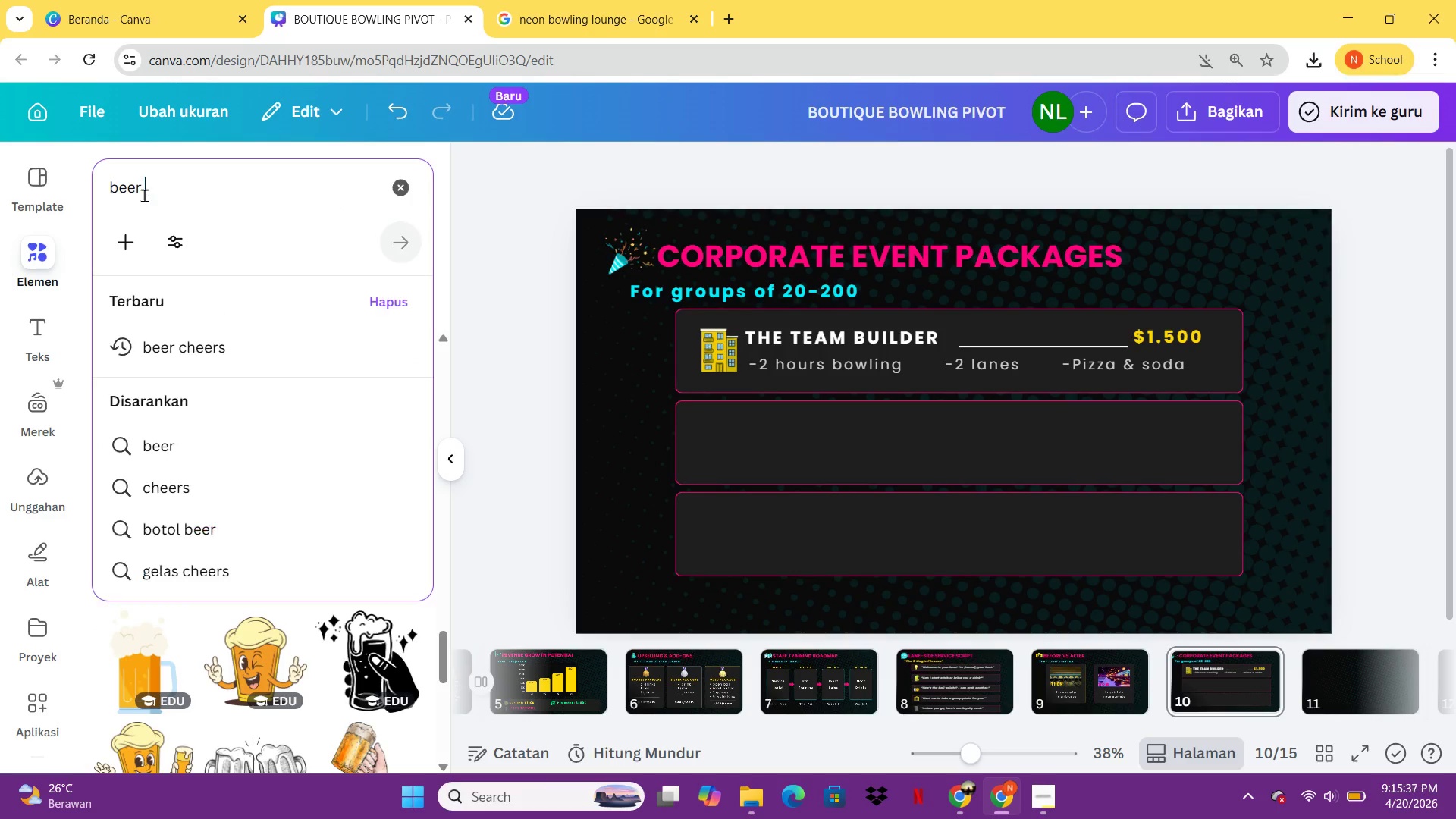 
key(Backspace)
 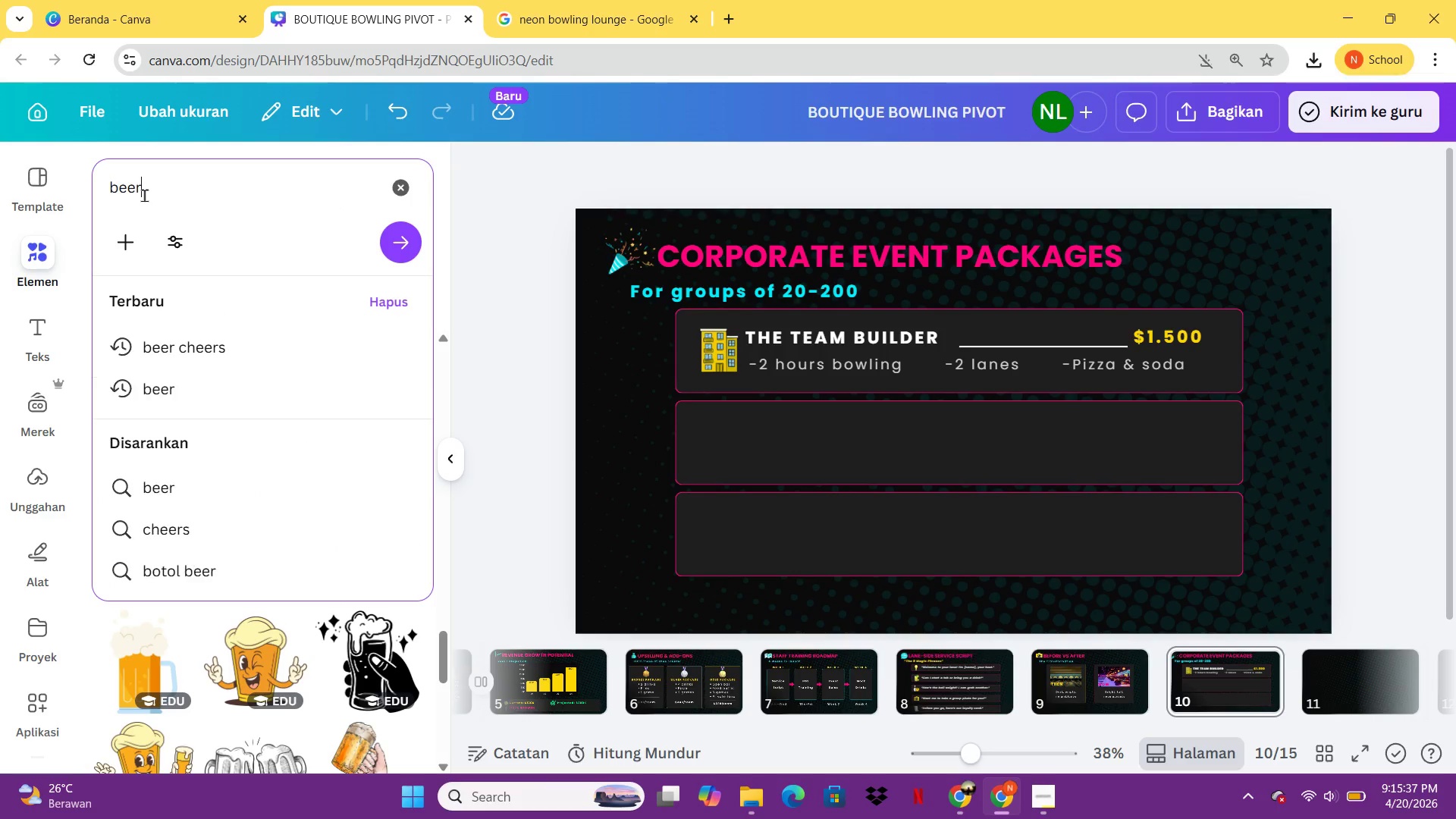 
key(Enter)
 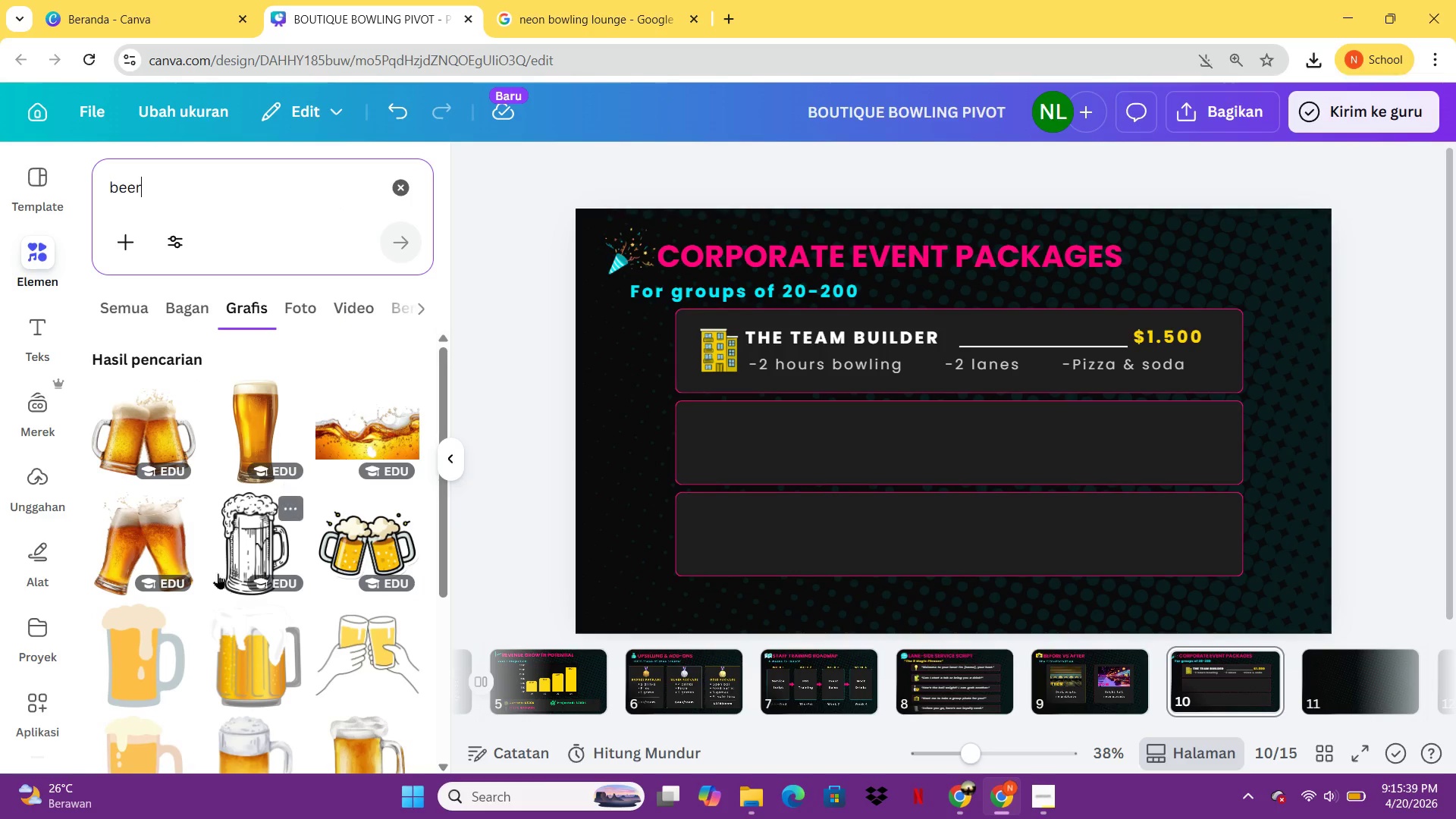 
left_click([167, 548])
 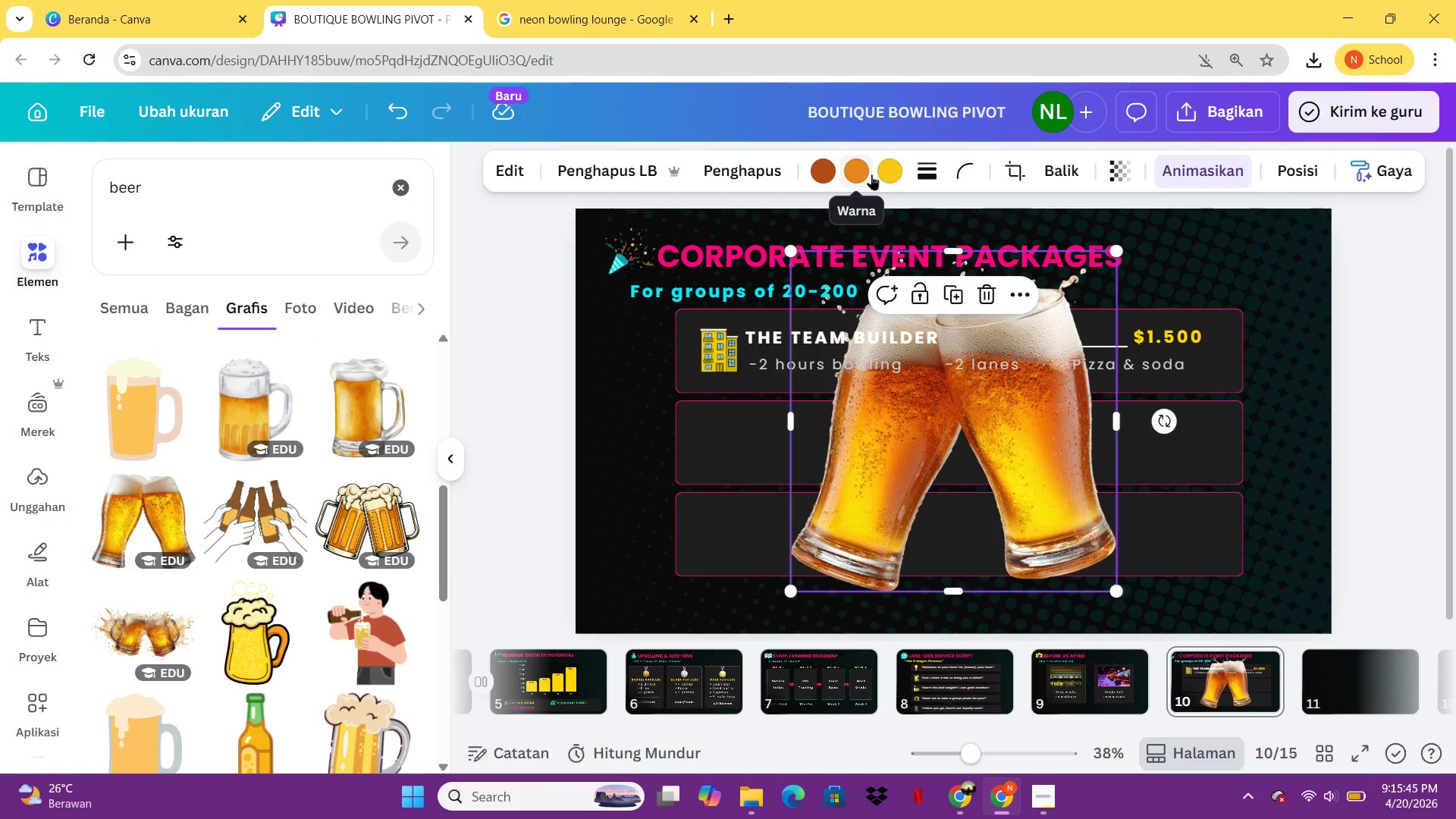 
wait(6.86)
 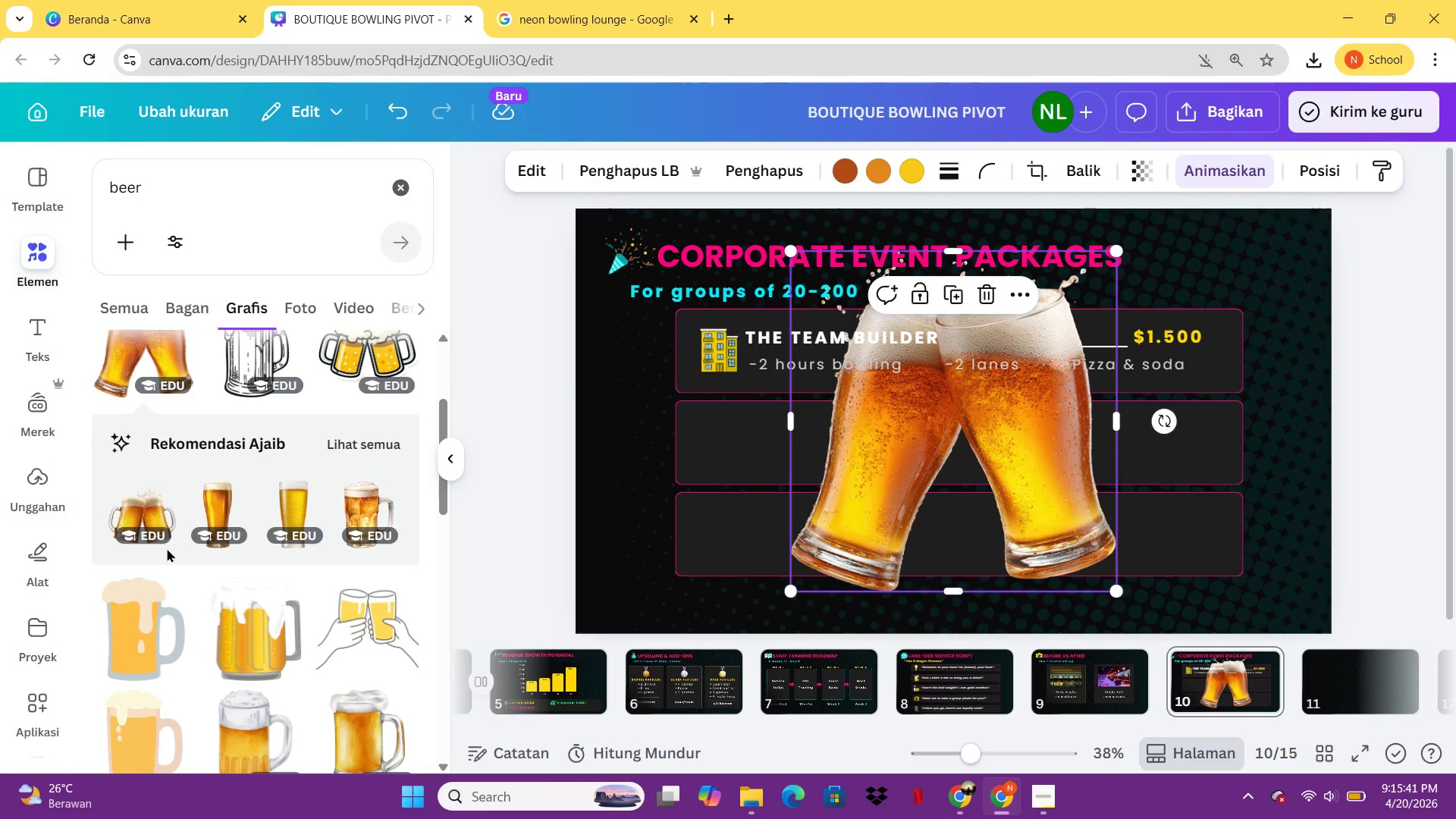 
left_click([834, 174])
 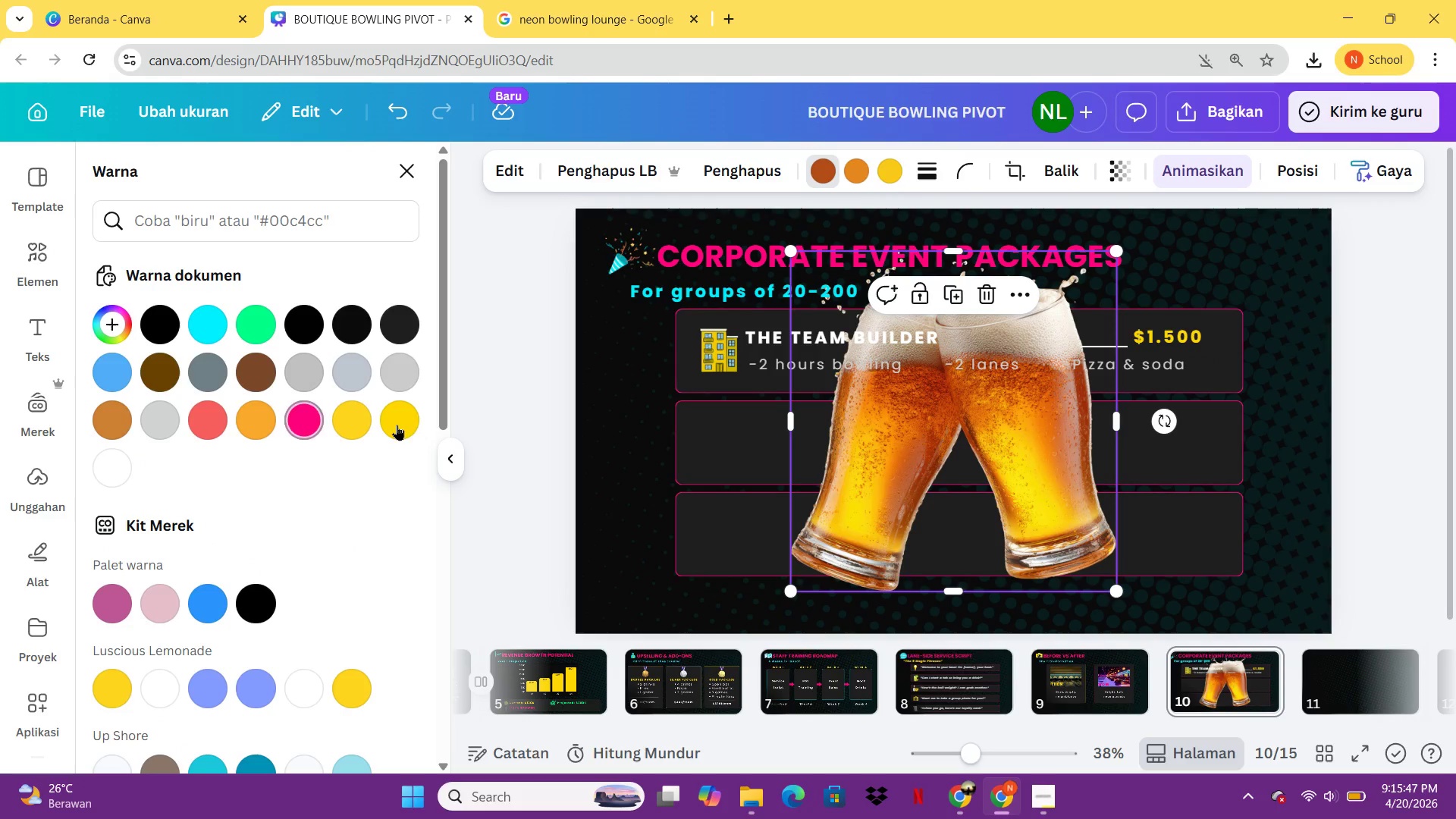 
left_click([410, 422])
 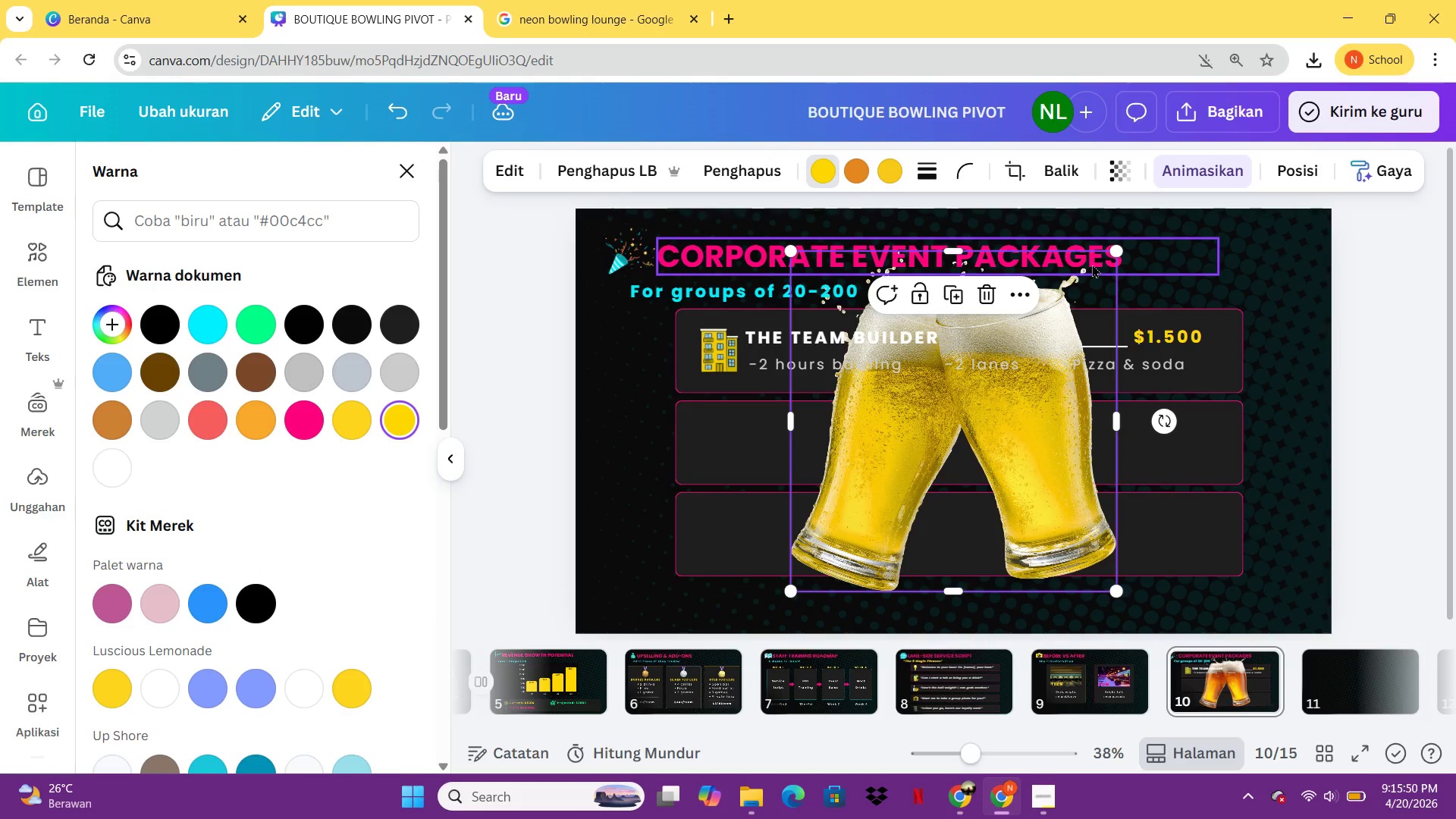 
key(Control+Z)
 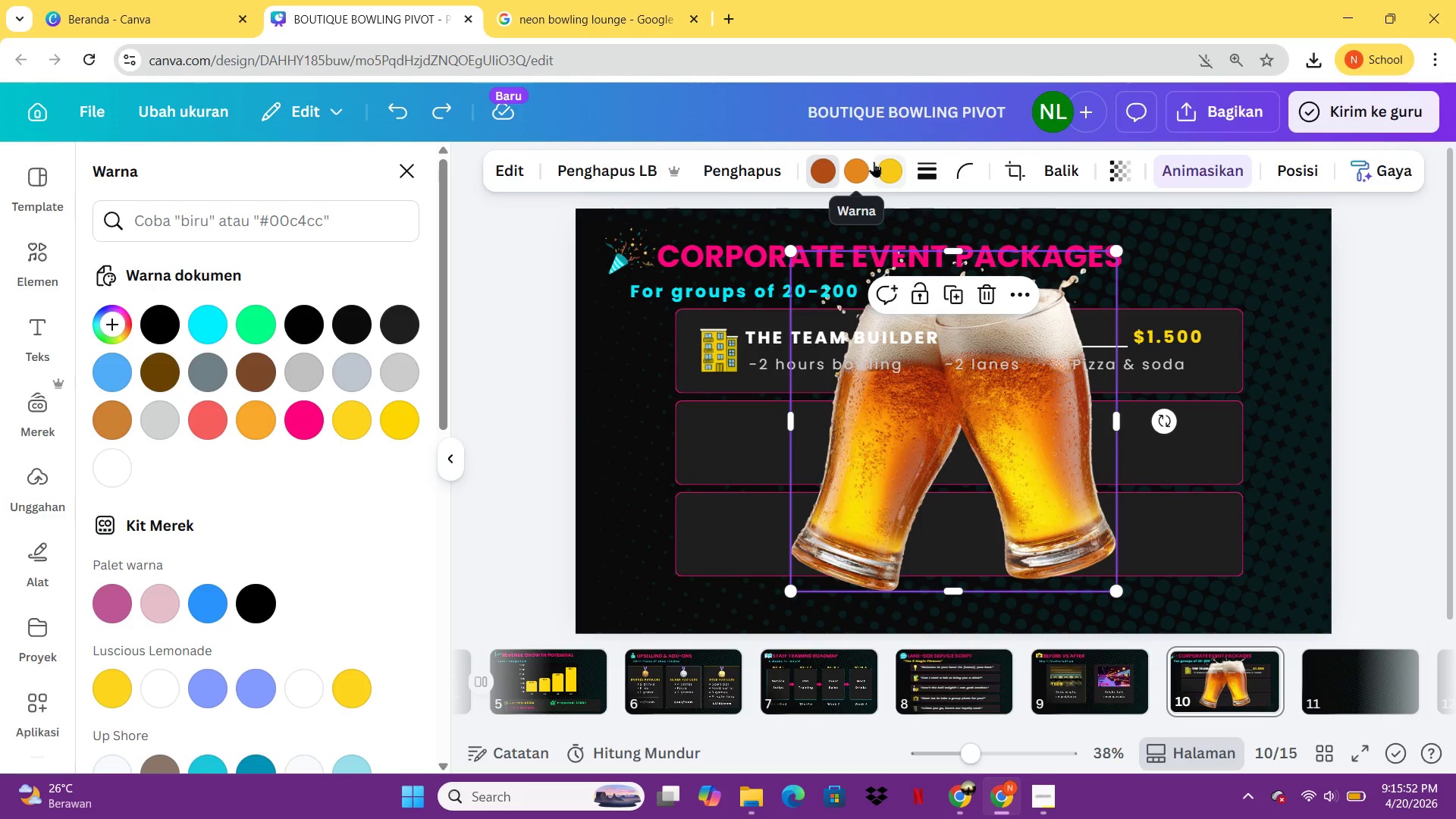 
left_click([874, 163])
 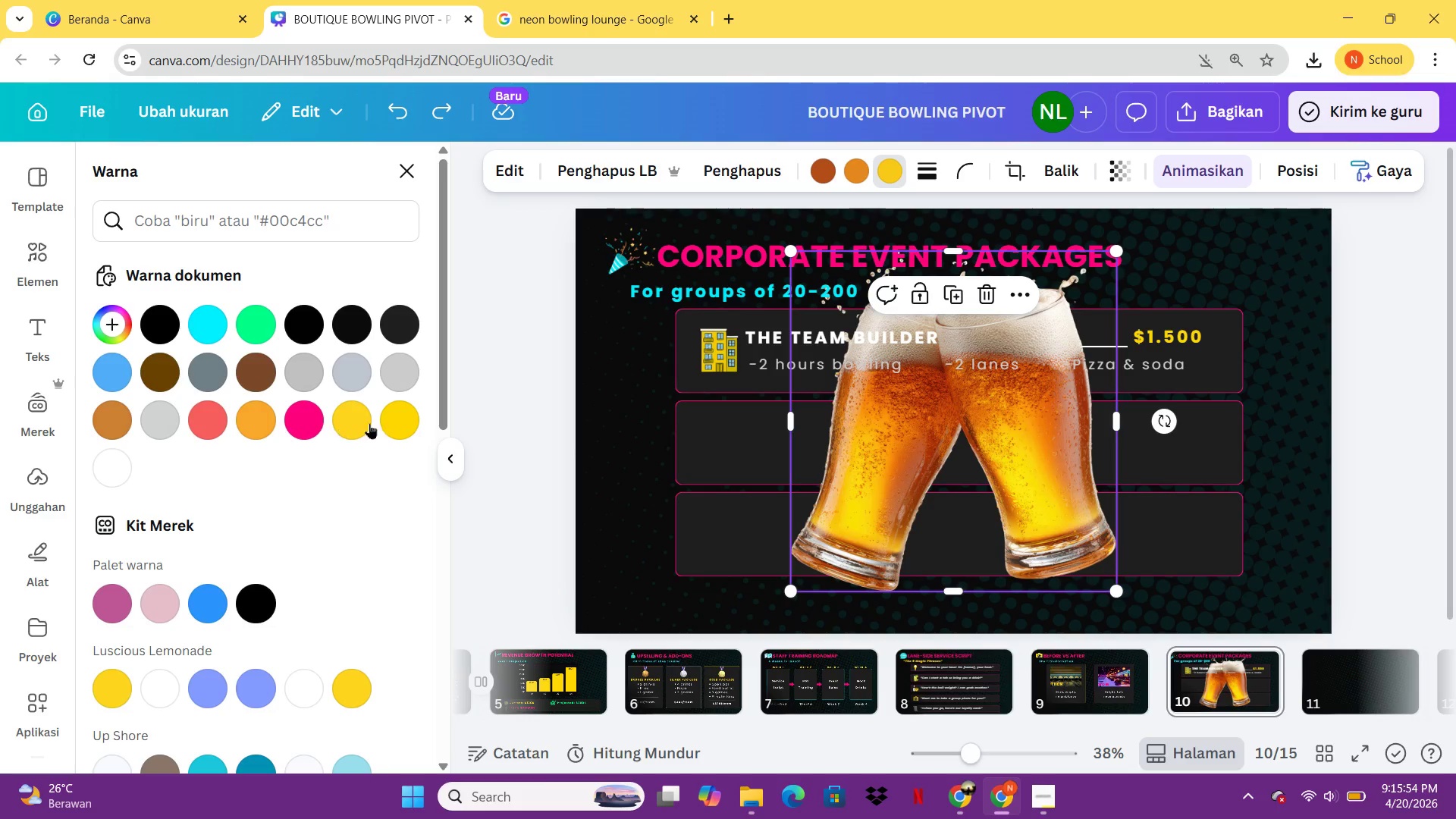 
left_click([397, 419])
 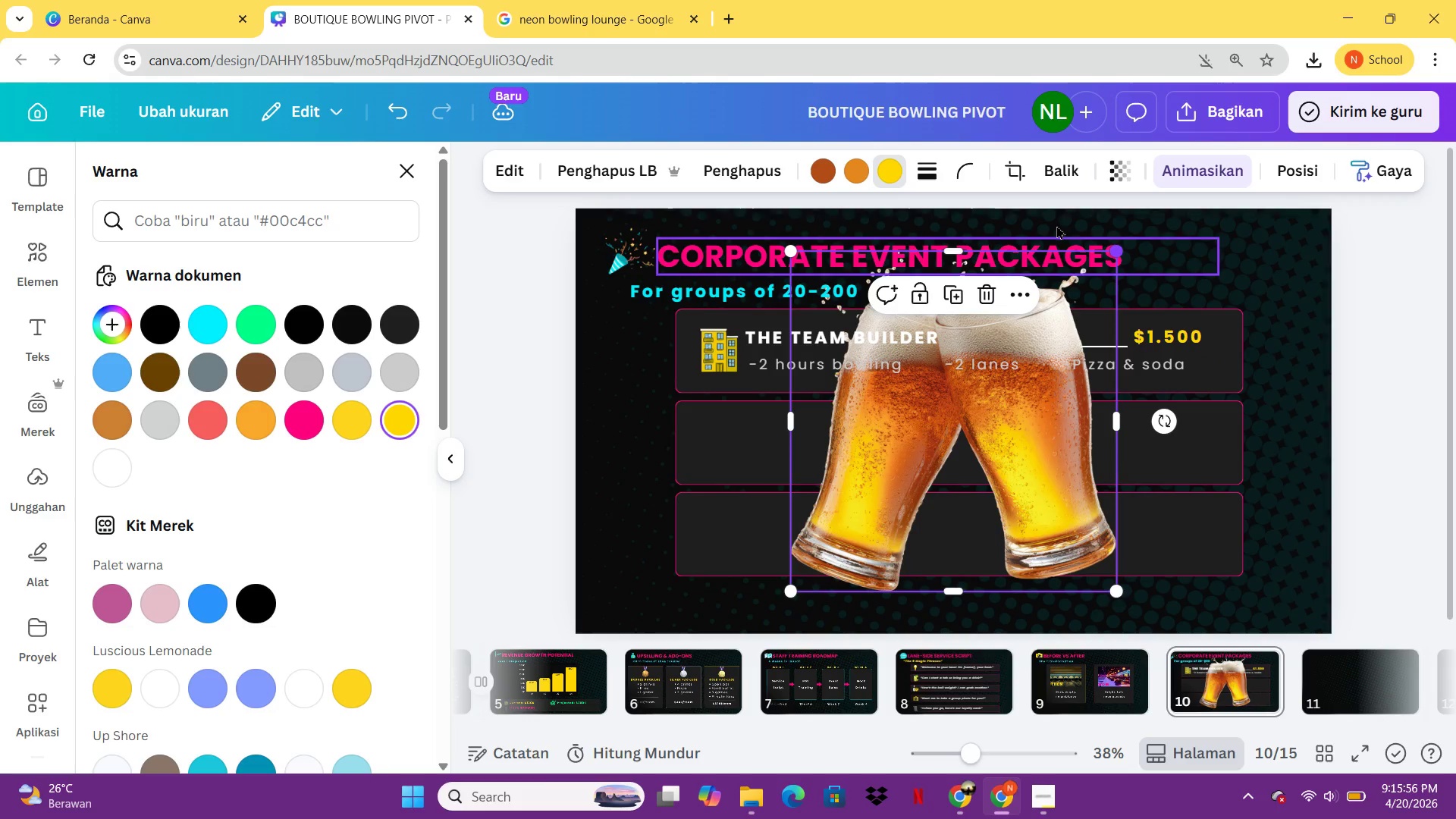 
left_click([850, 169])
 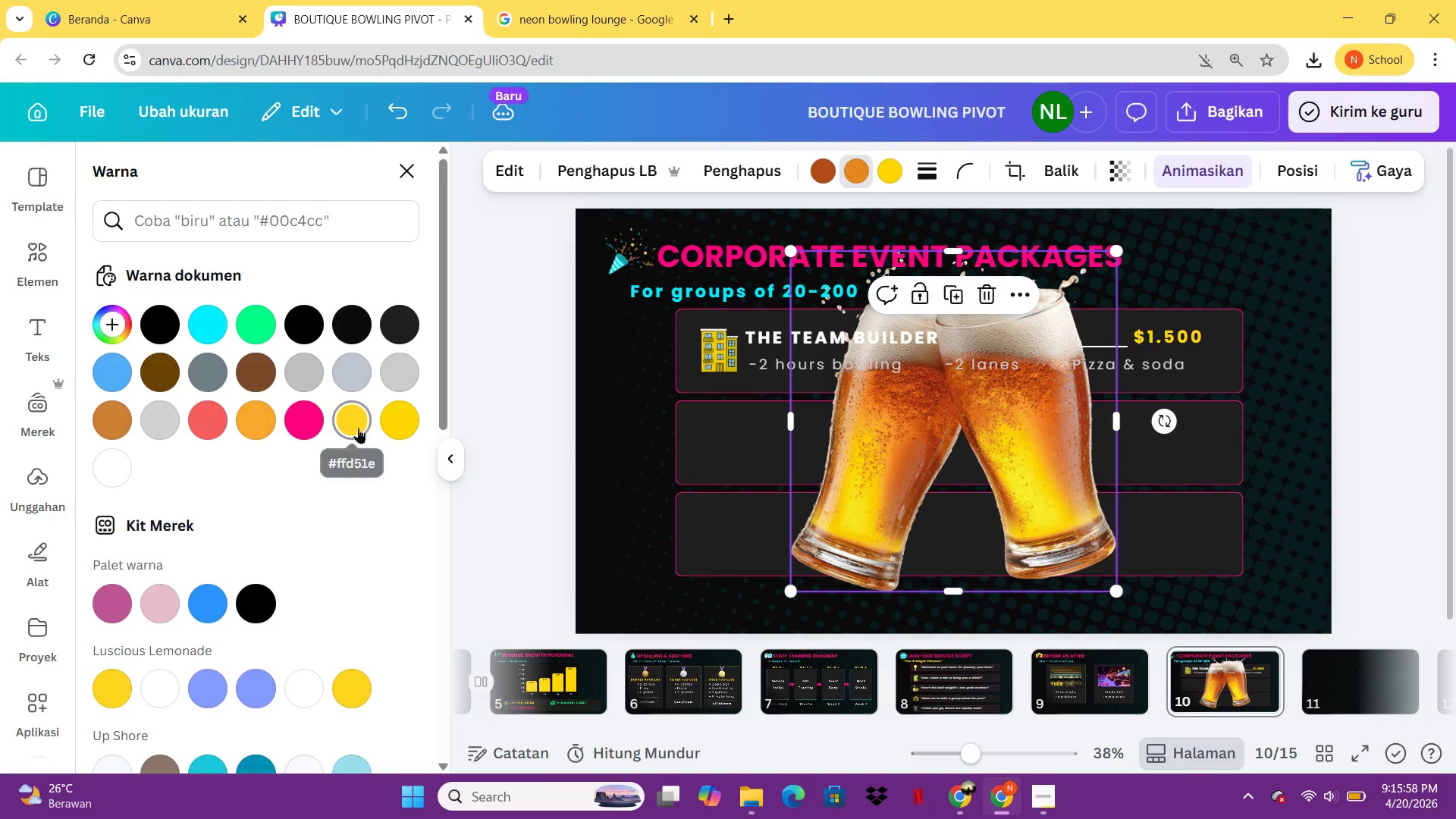 
left_click([391, 423])
 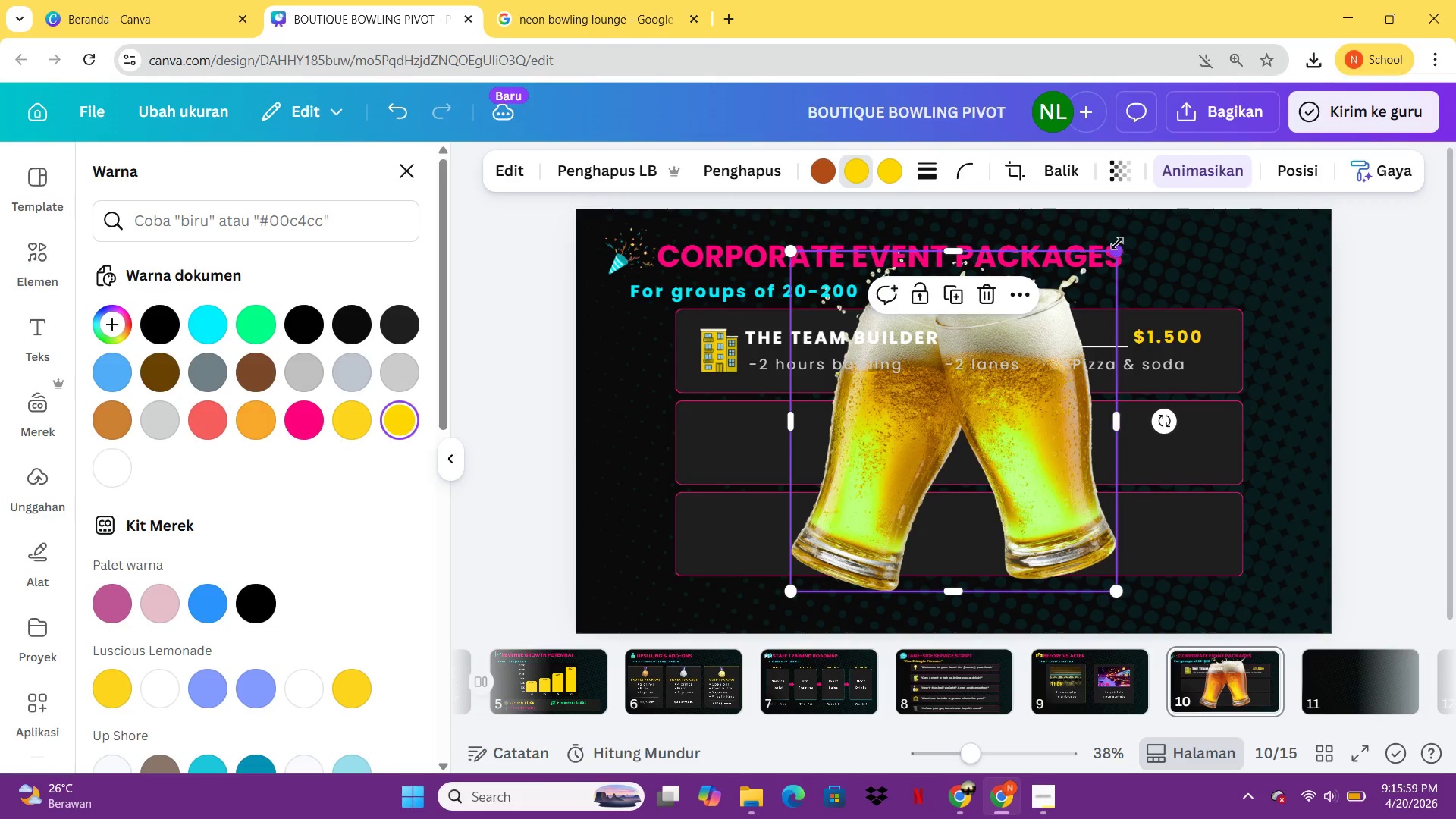 
left_click_drag(start_coordinate=[1117, 254], to_coordinate=[826, 530])
 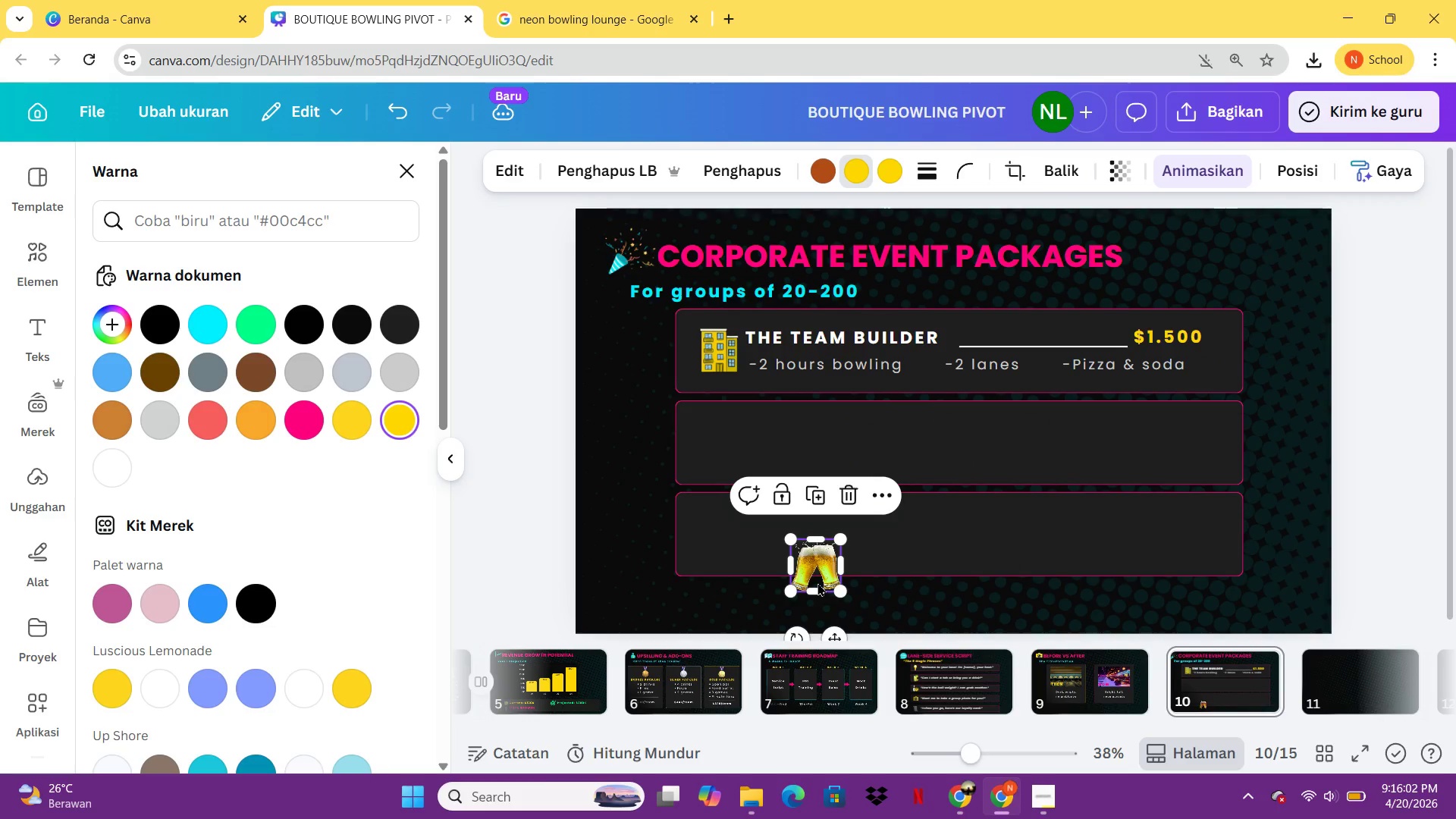 
left_click_drag(start_coordinate=[817, 582], to_coordinate=[720, 457])
 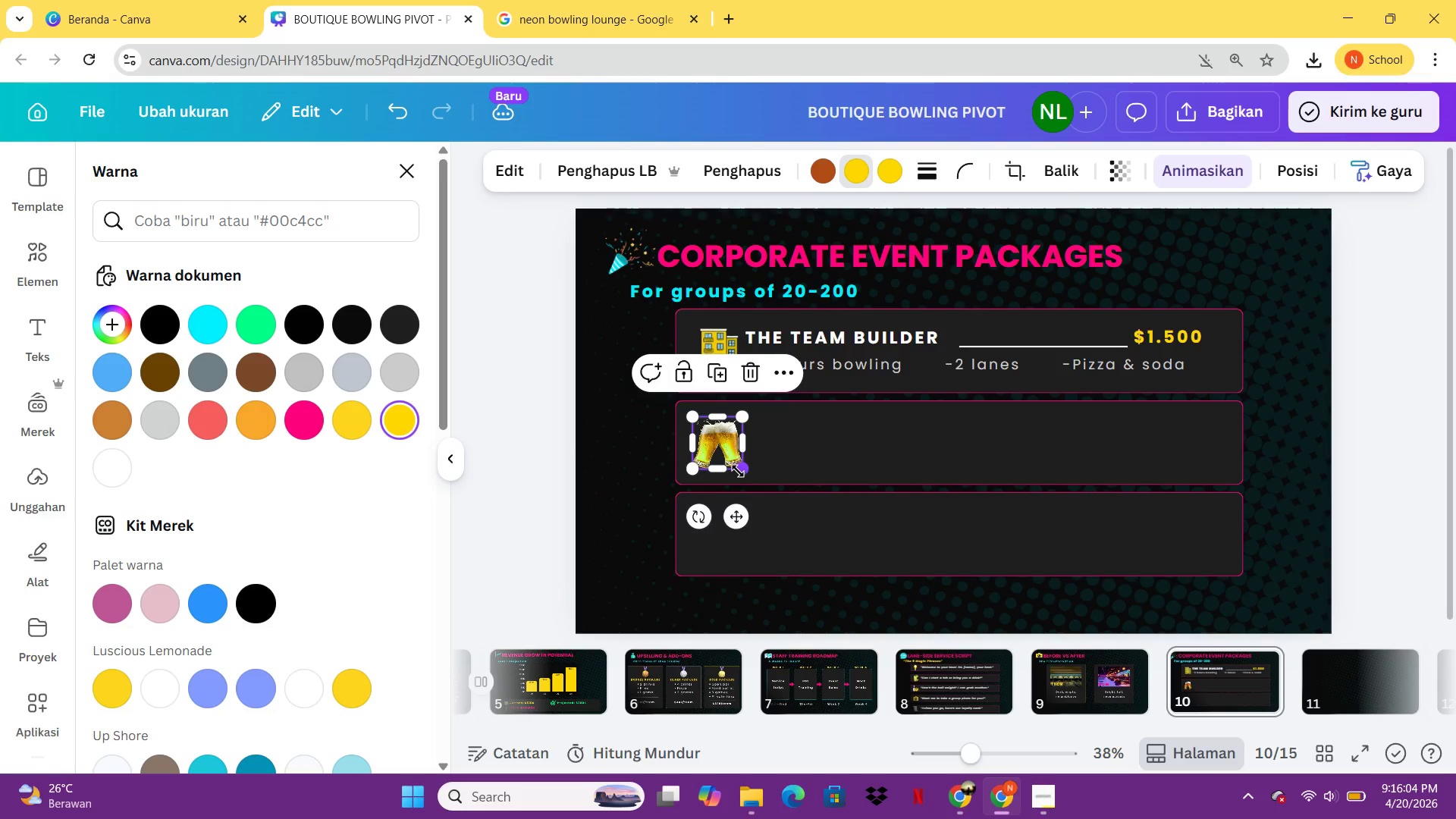 
left_click_drag(start_coordinate=[739, 469], to_coordinate=[732, 459])
 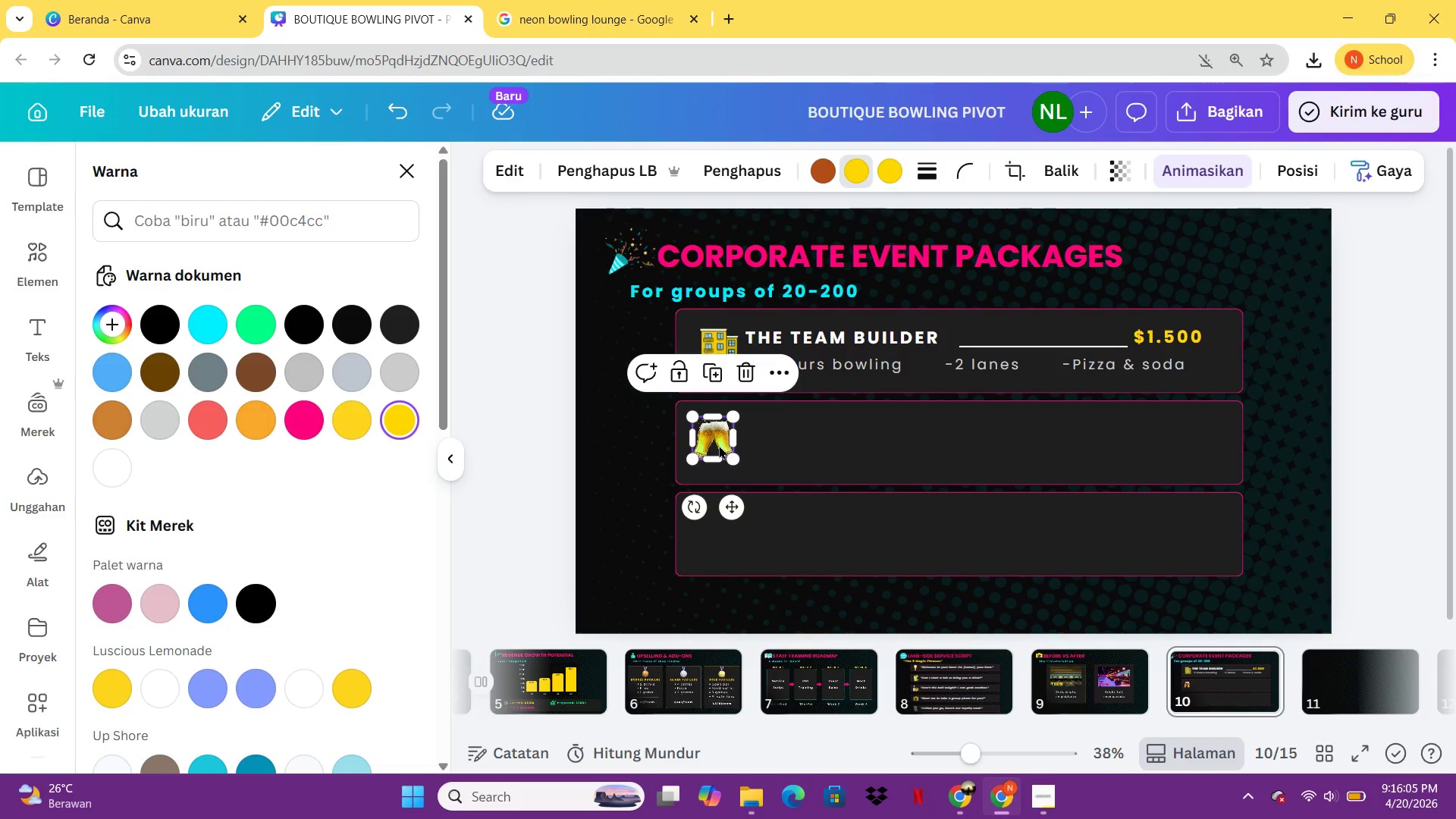 
left_click_drag(start_coordinate=[718, 445], to_coordinate=[726, 448])
 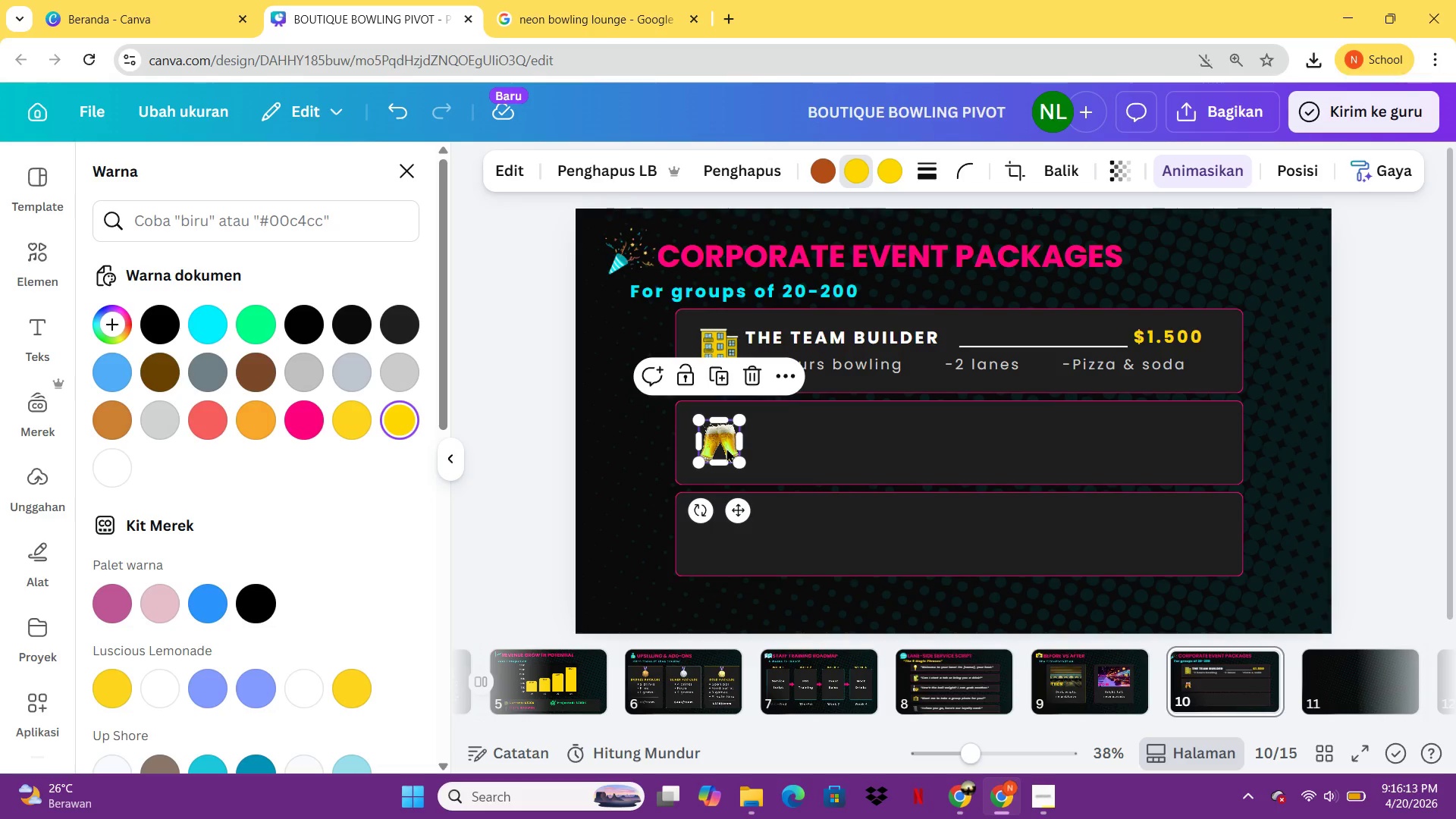 
wait(7.26)
 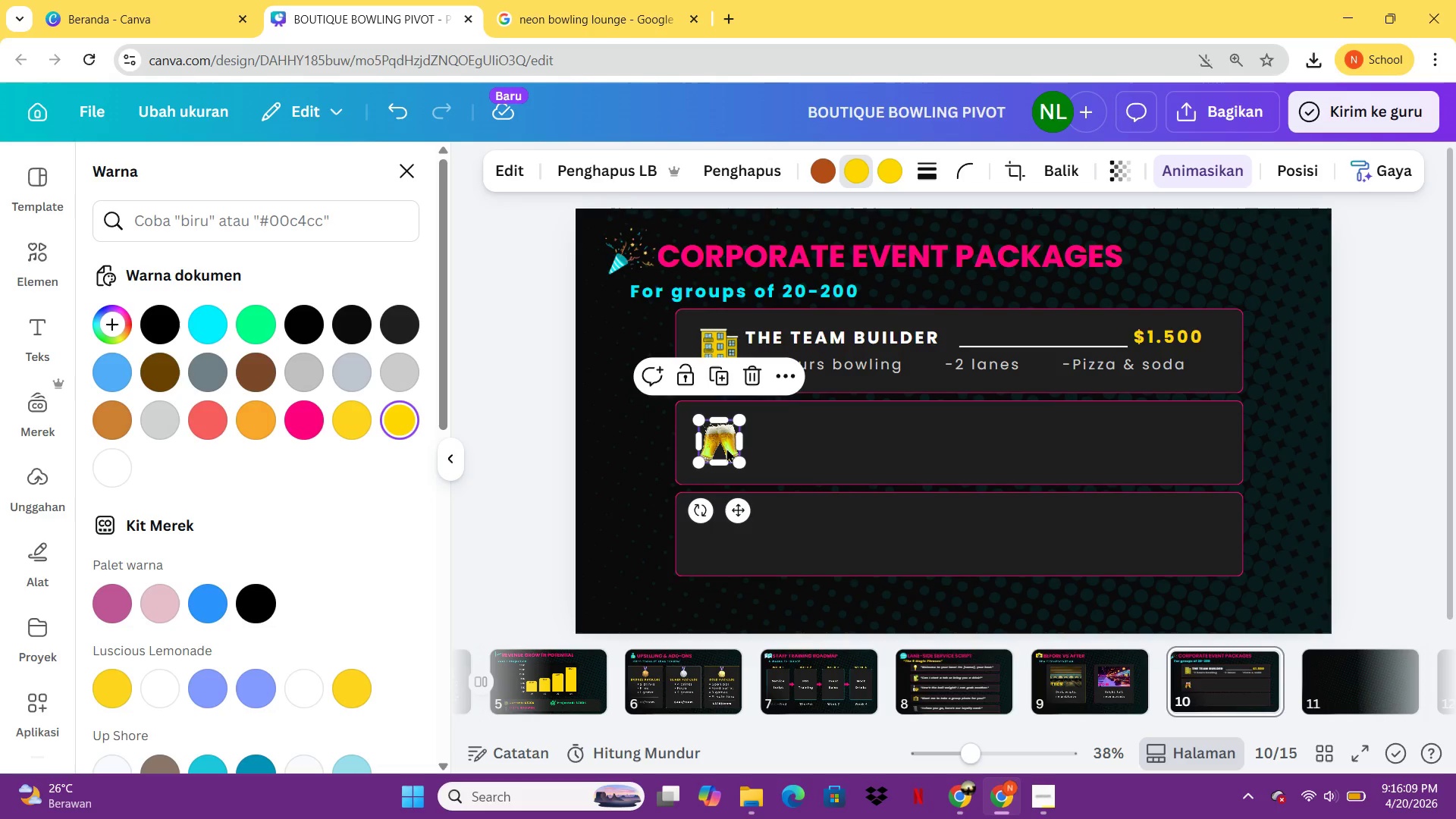 
left_click([891, 328])
 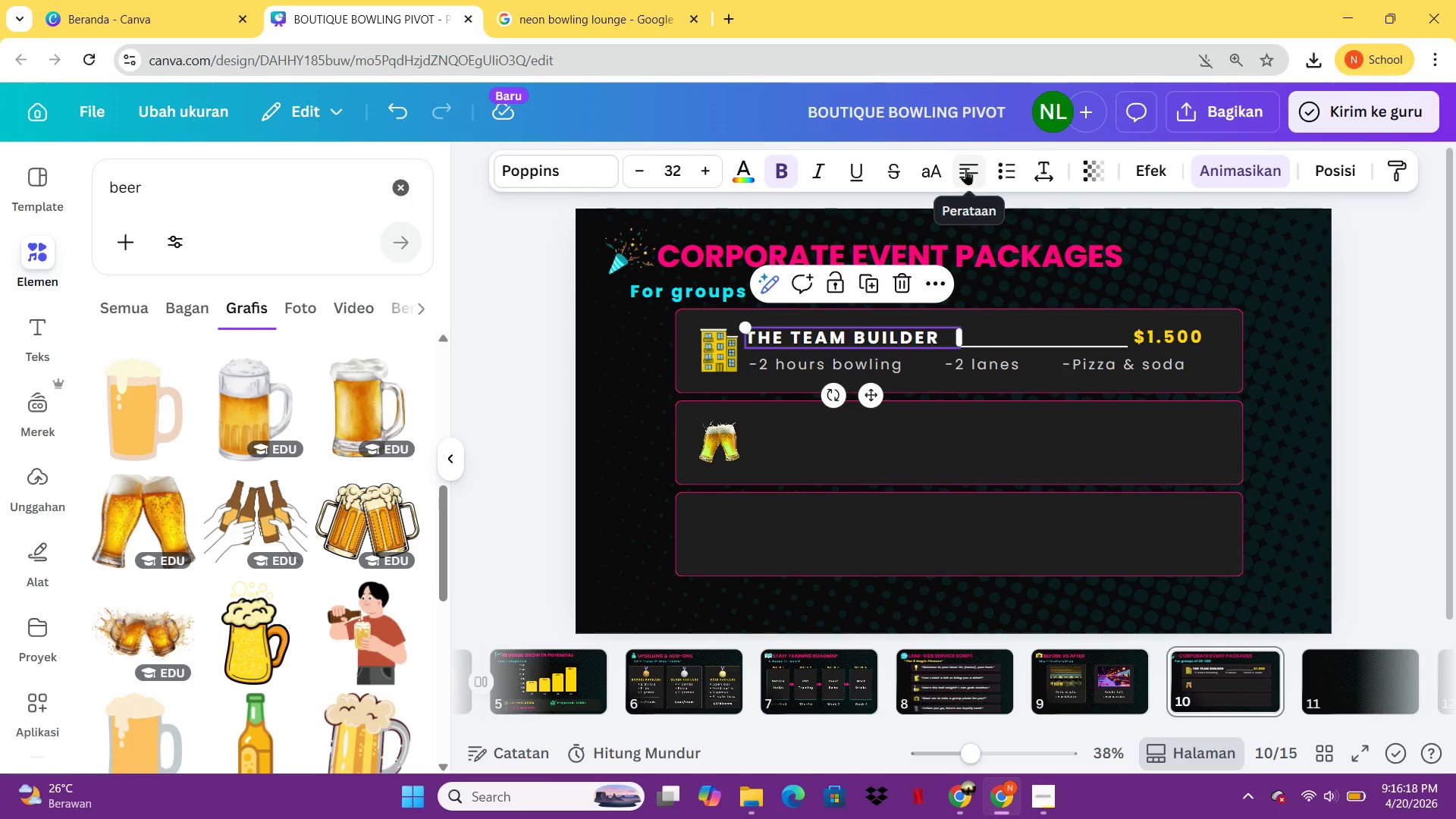 
left_click([965, 169])
 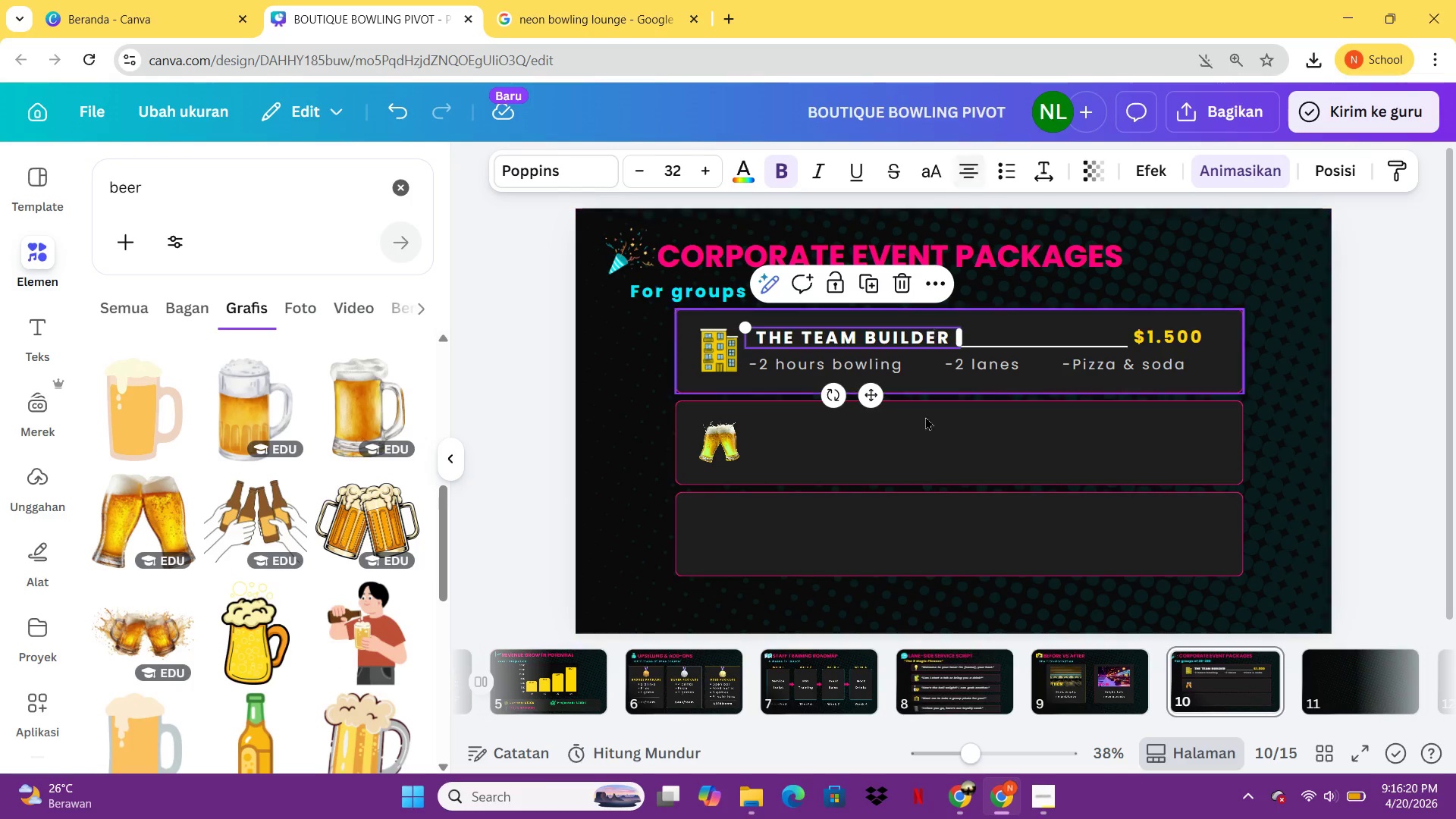 
left_click([935, 489])
 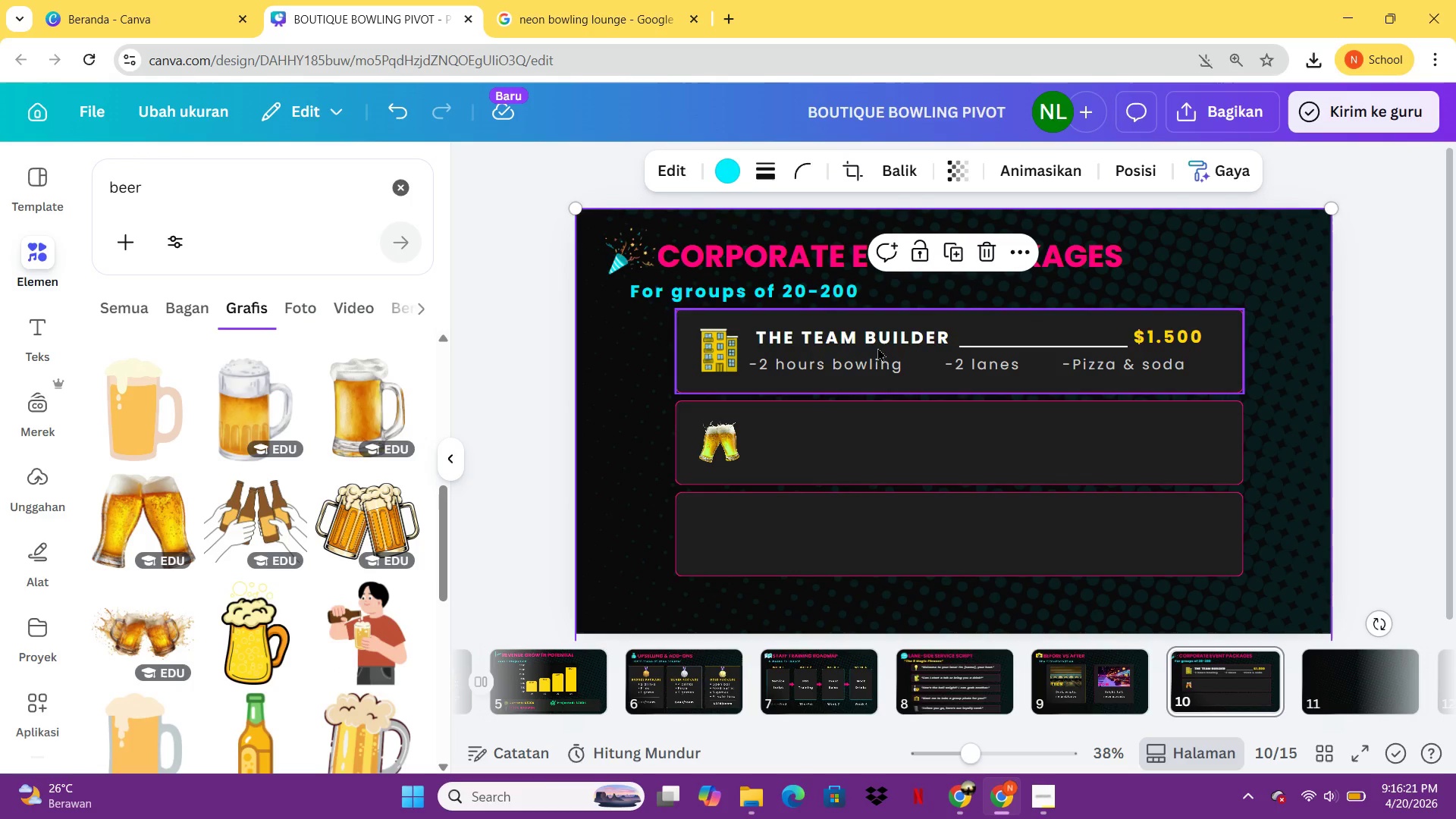 
left_click([877, 343])
 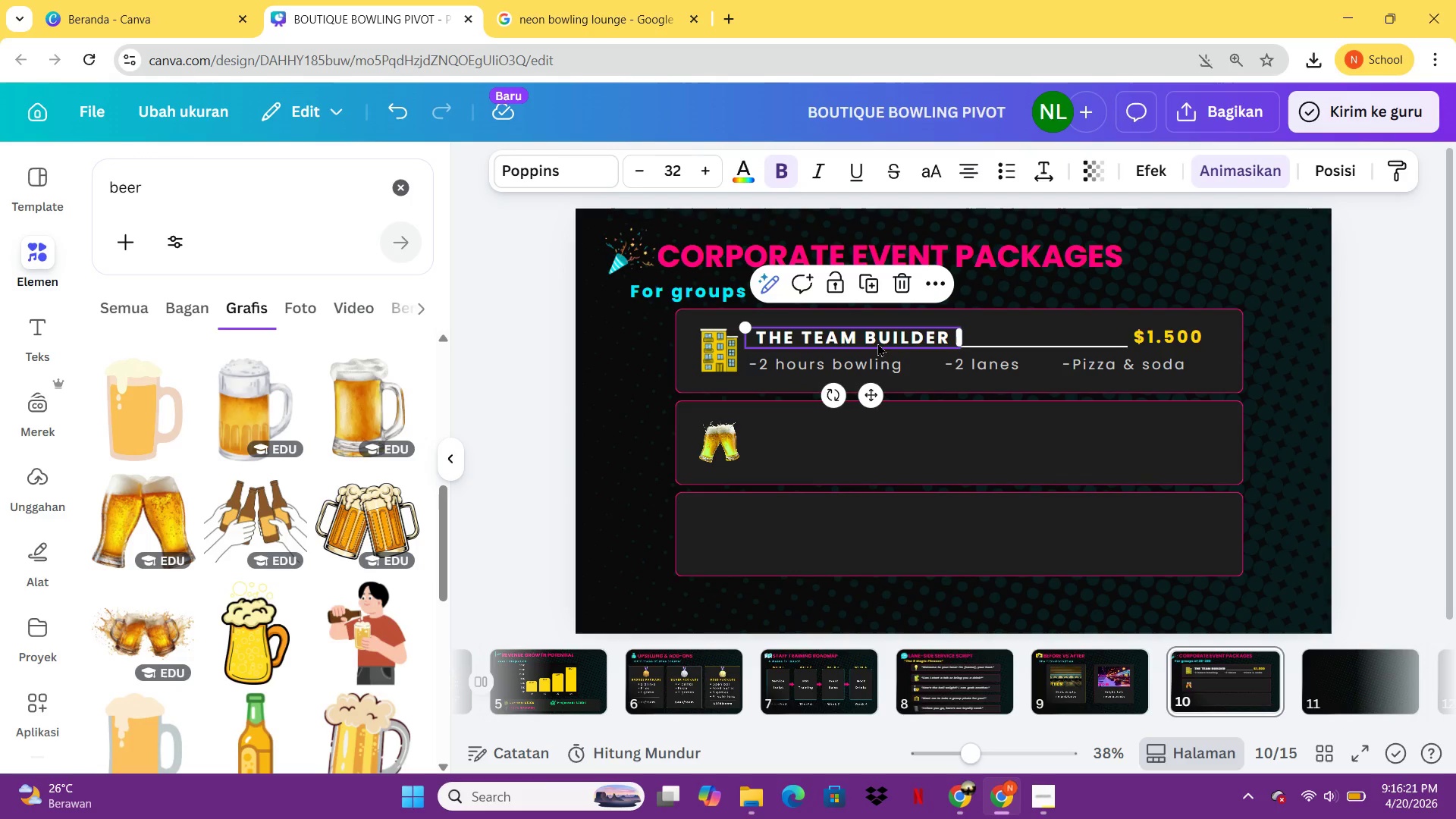 
key(Control+C)
 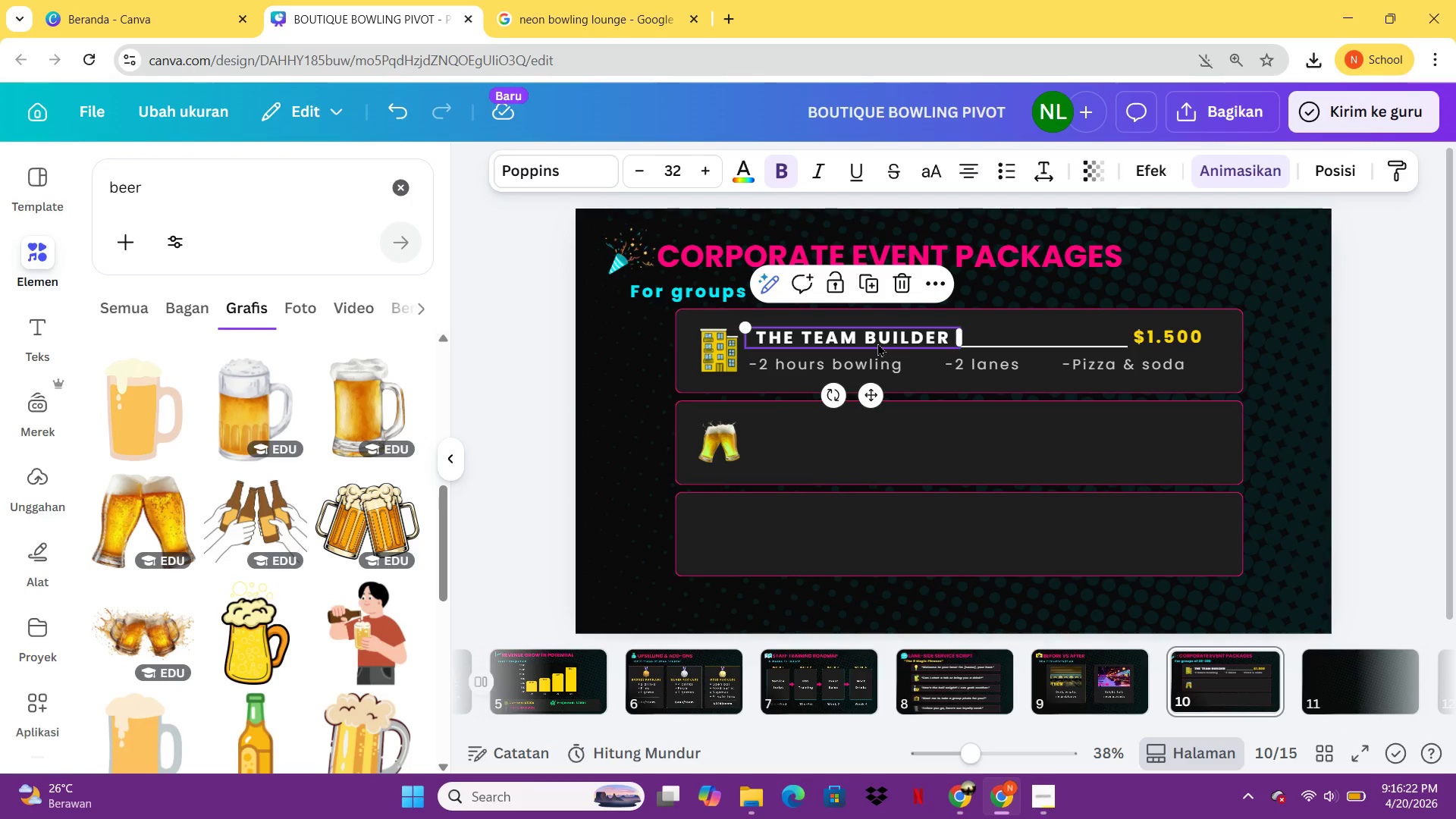 
key(V)
 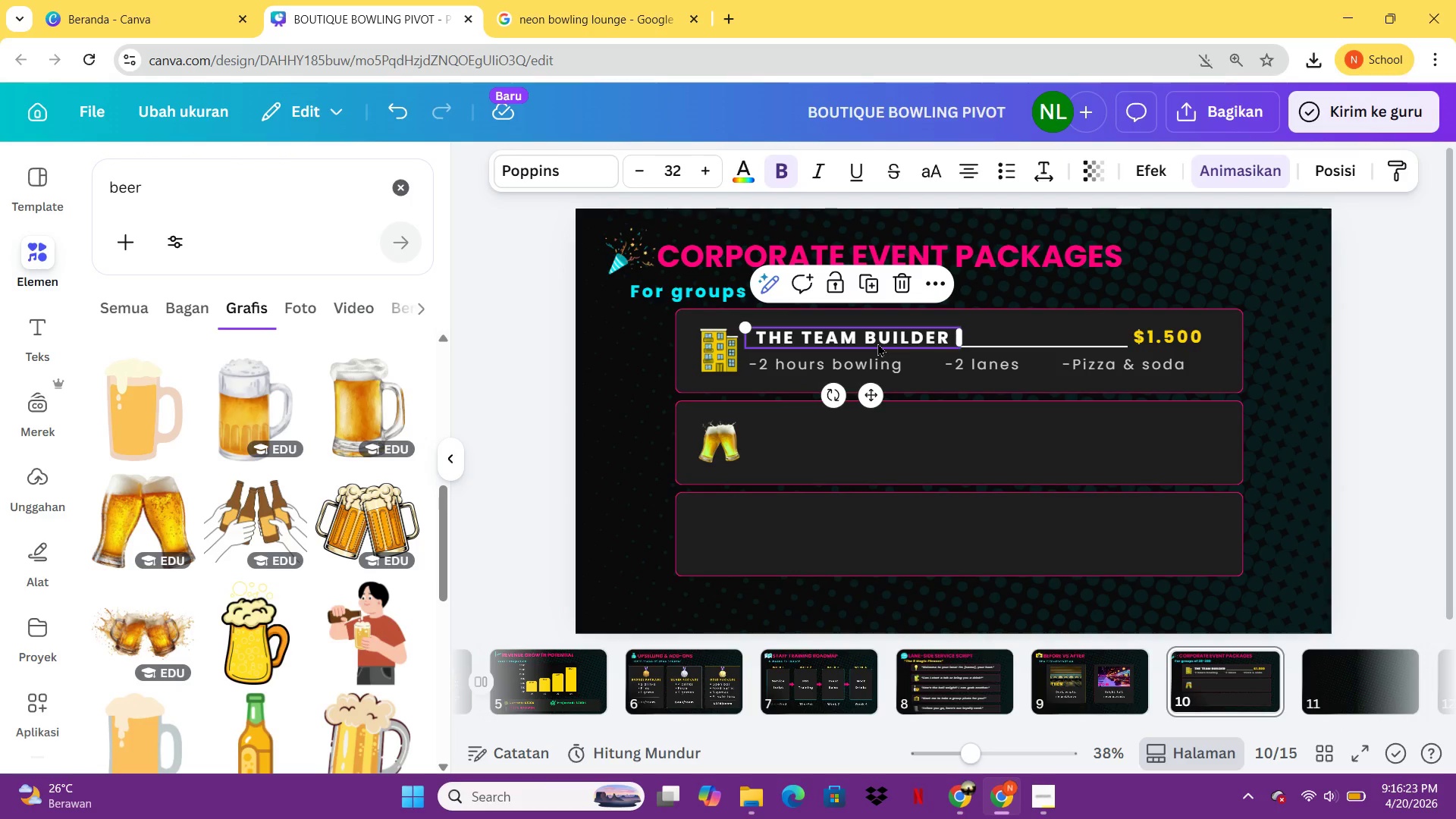 
key(Control+V)
 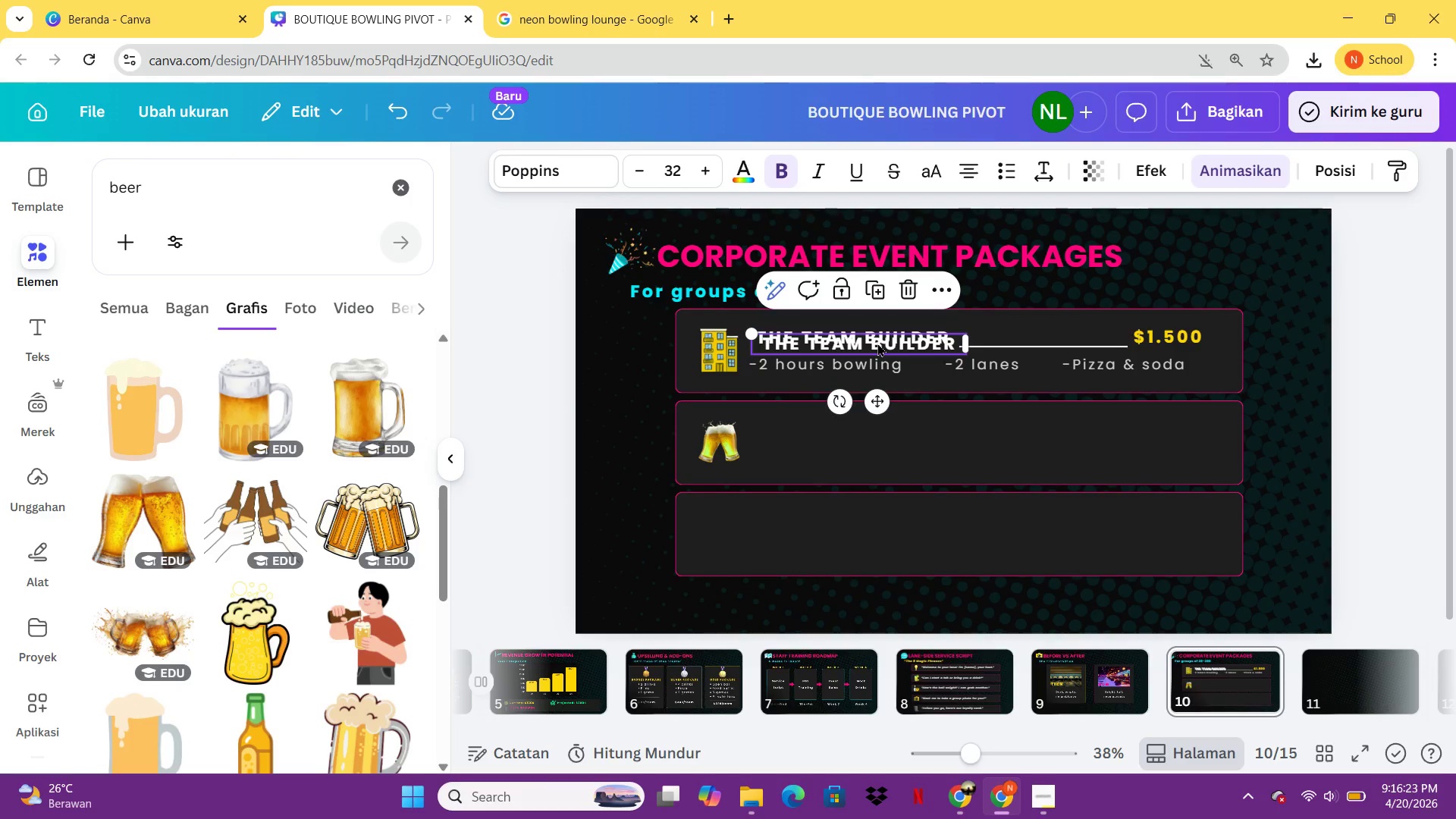 
left_click_drag(start_coordinate=[877, 343], to_coordinate=[872, 428])
 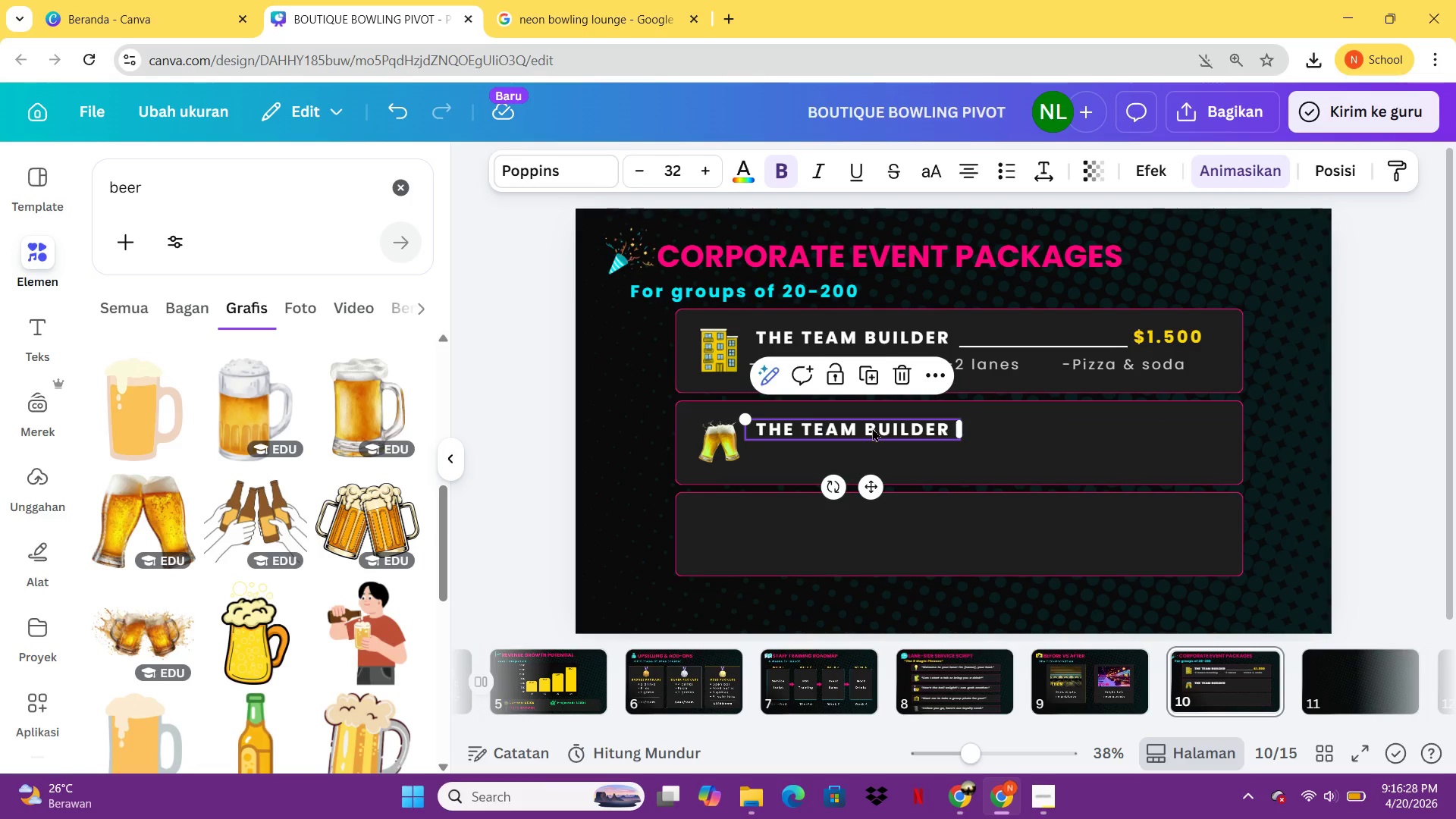 
double_click([872, 428])
 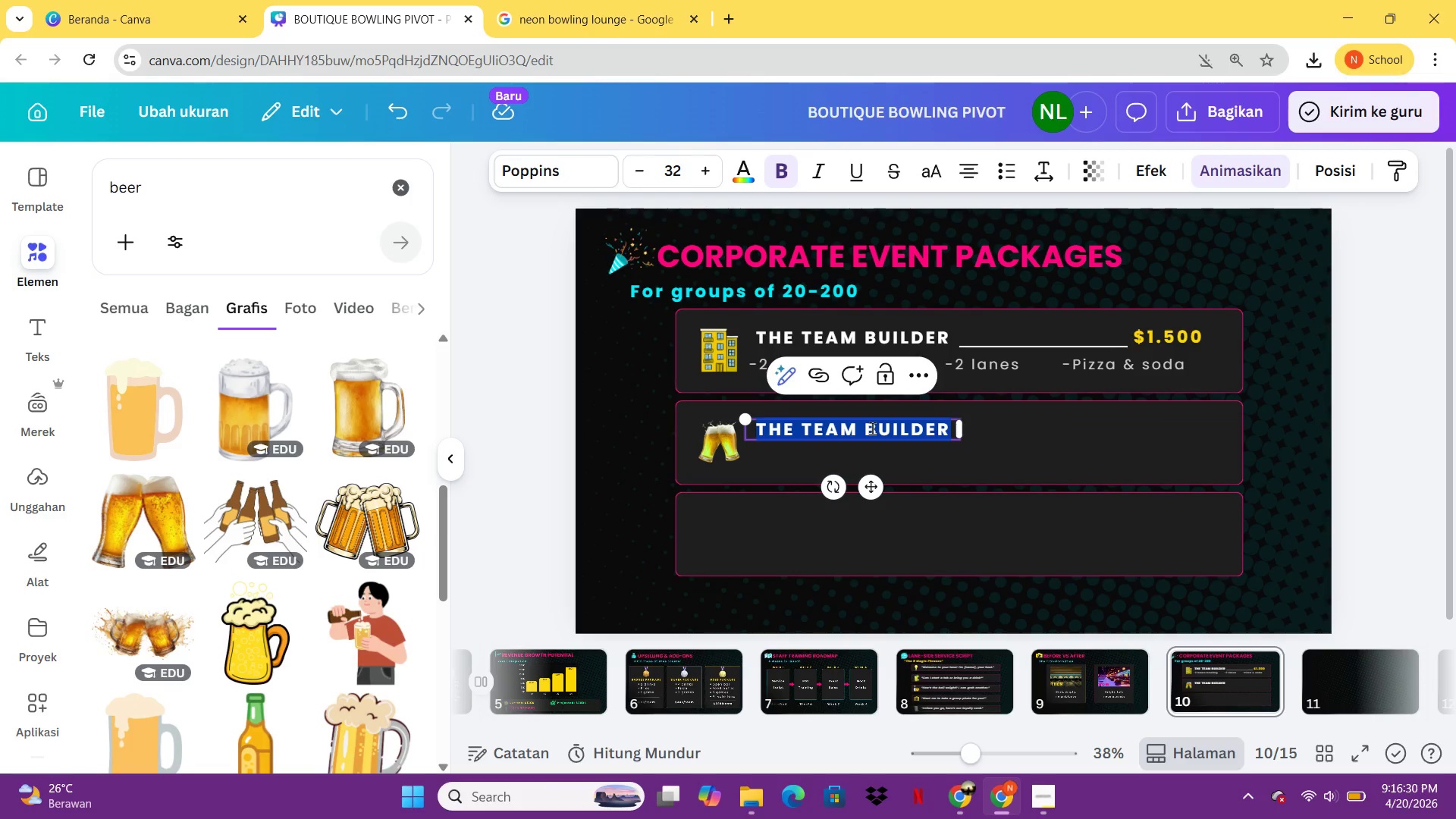 
type(THE EXX)
key(Backspace)
type(ECUTIVE)
 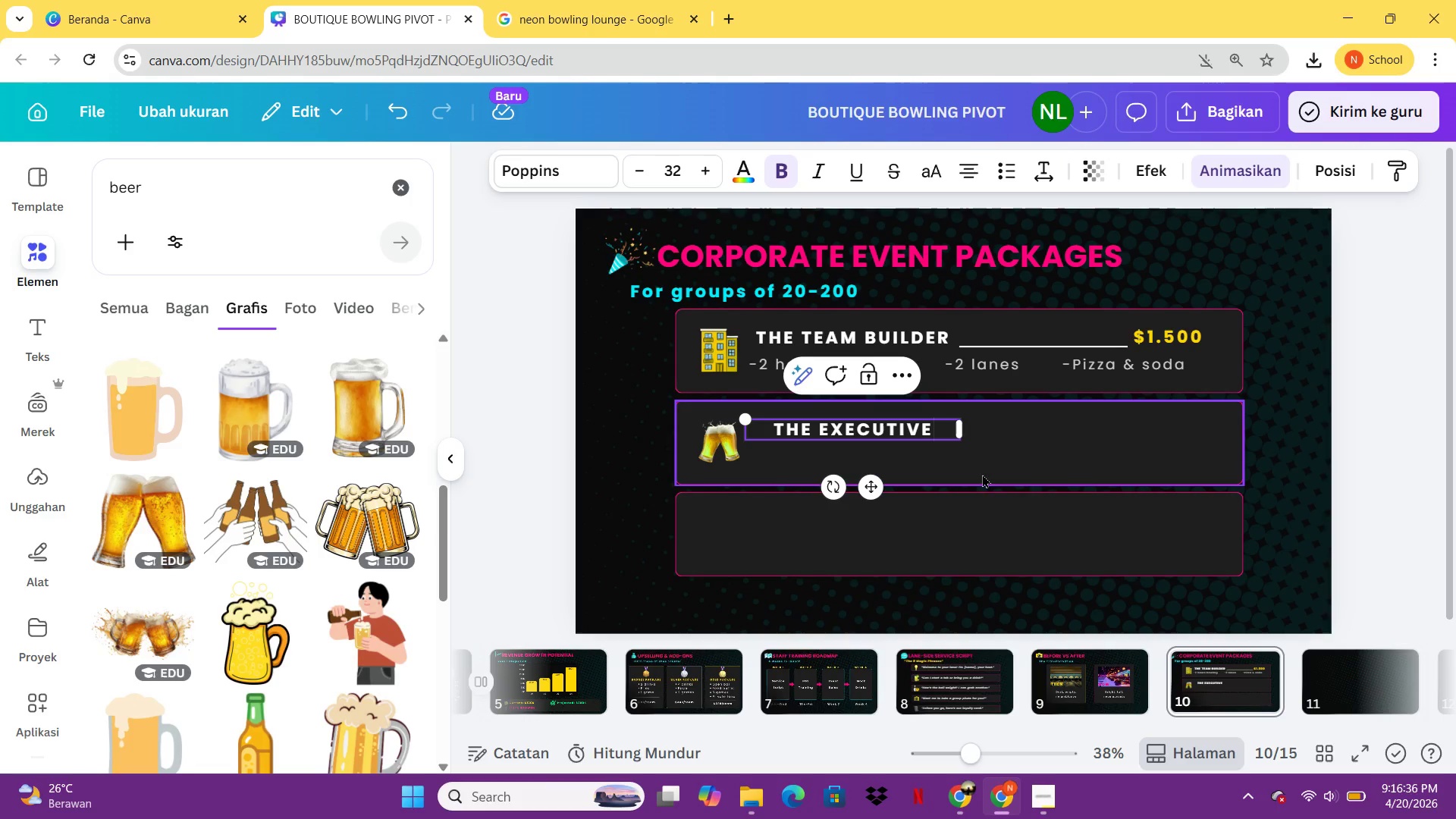 
left_click([1097, 469])
 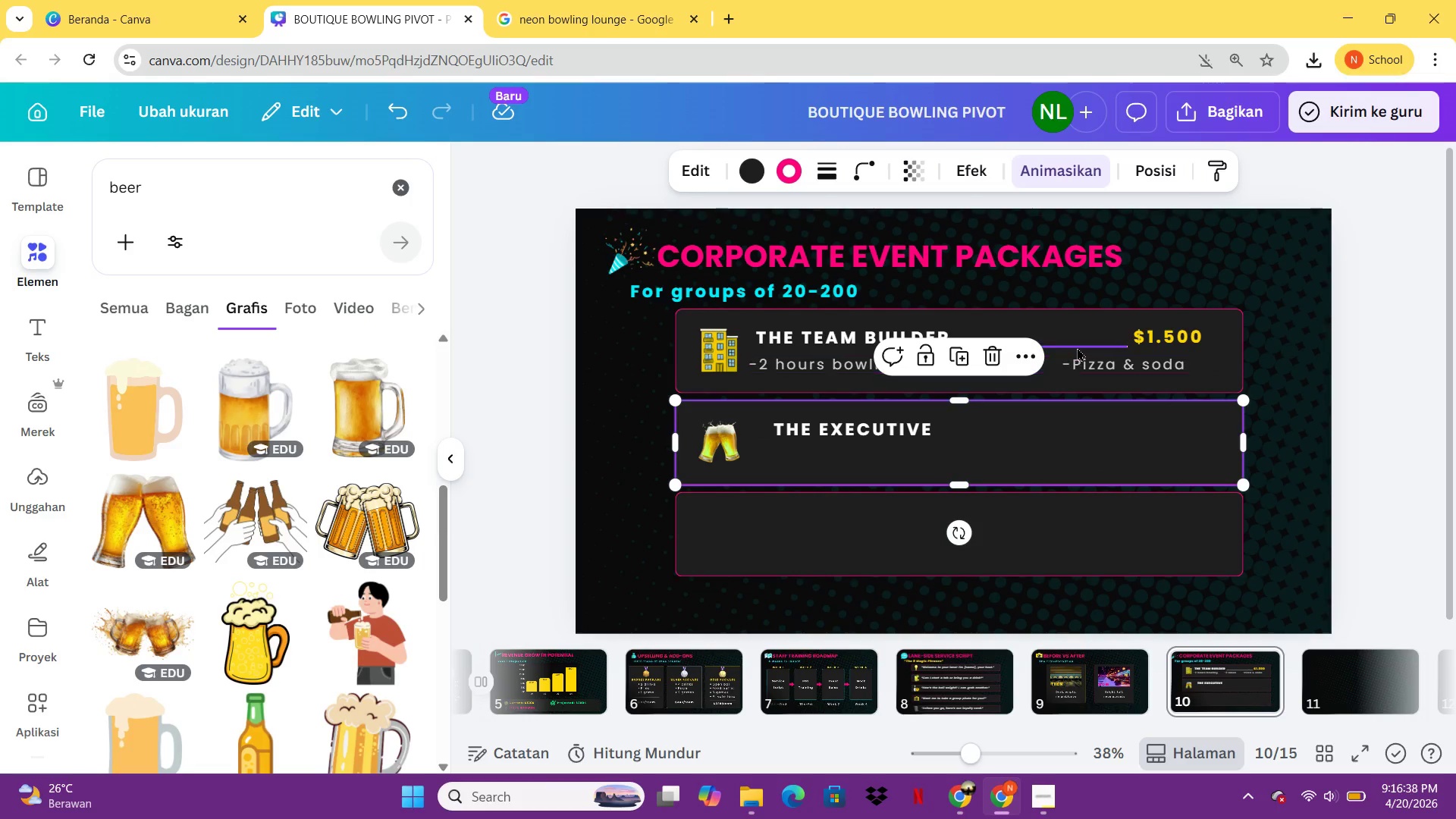 
left_click([1079, 345])
 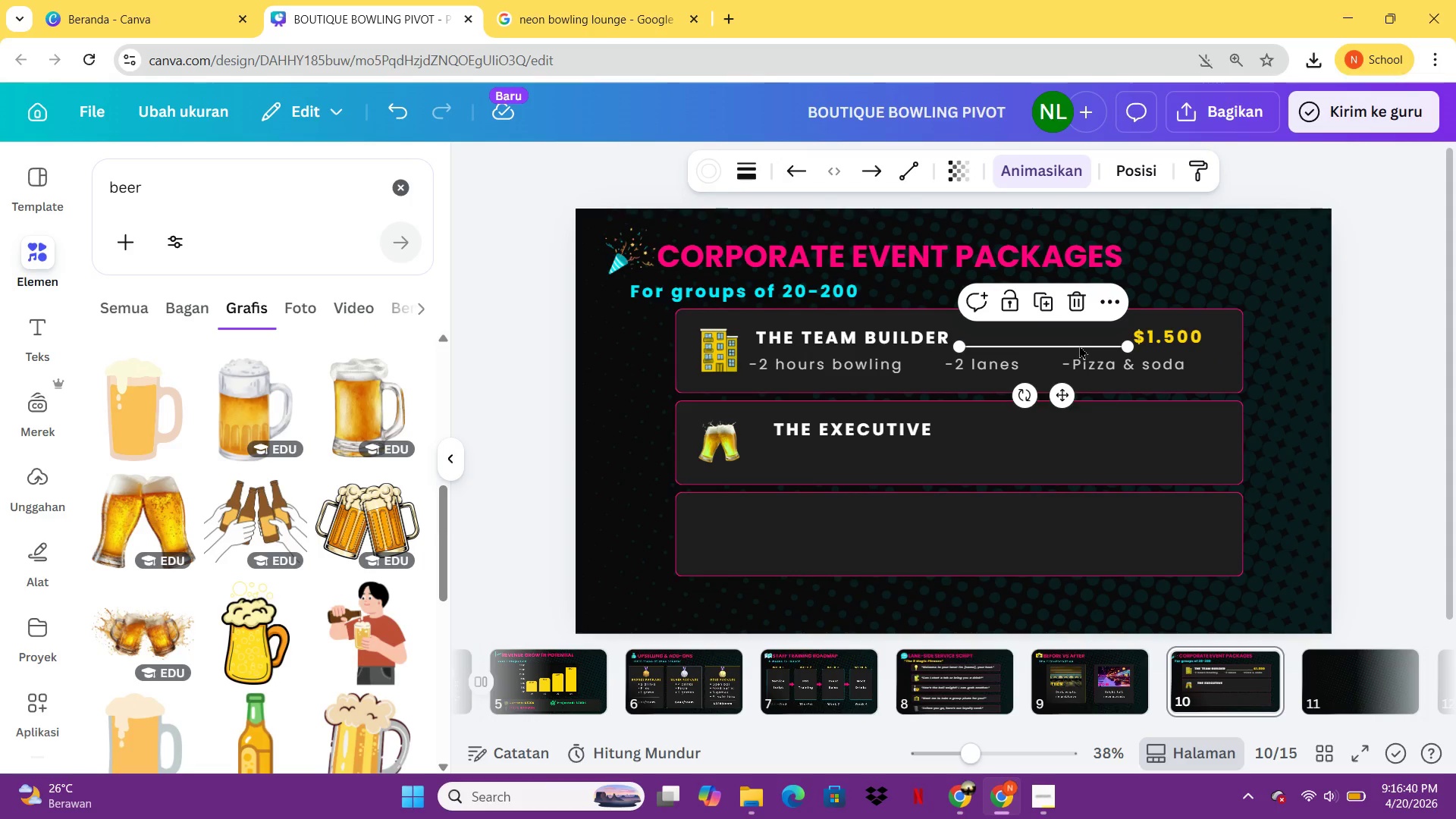 
key(Control+C)
 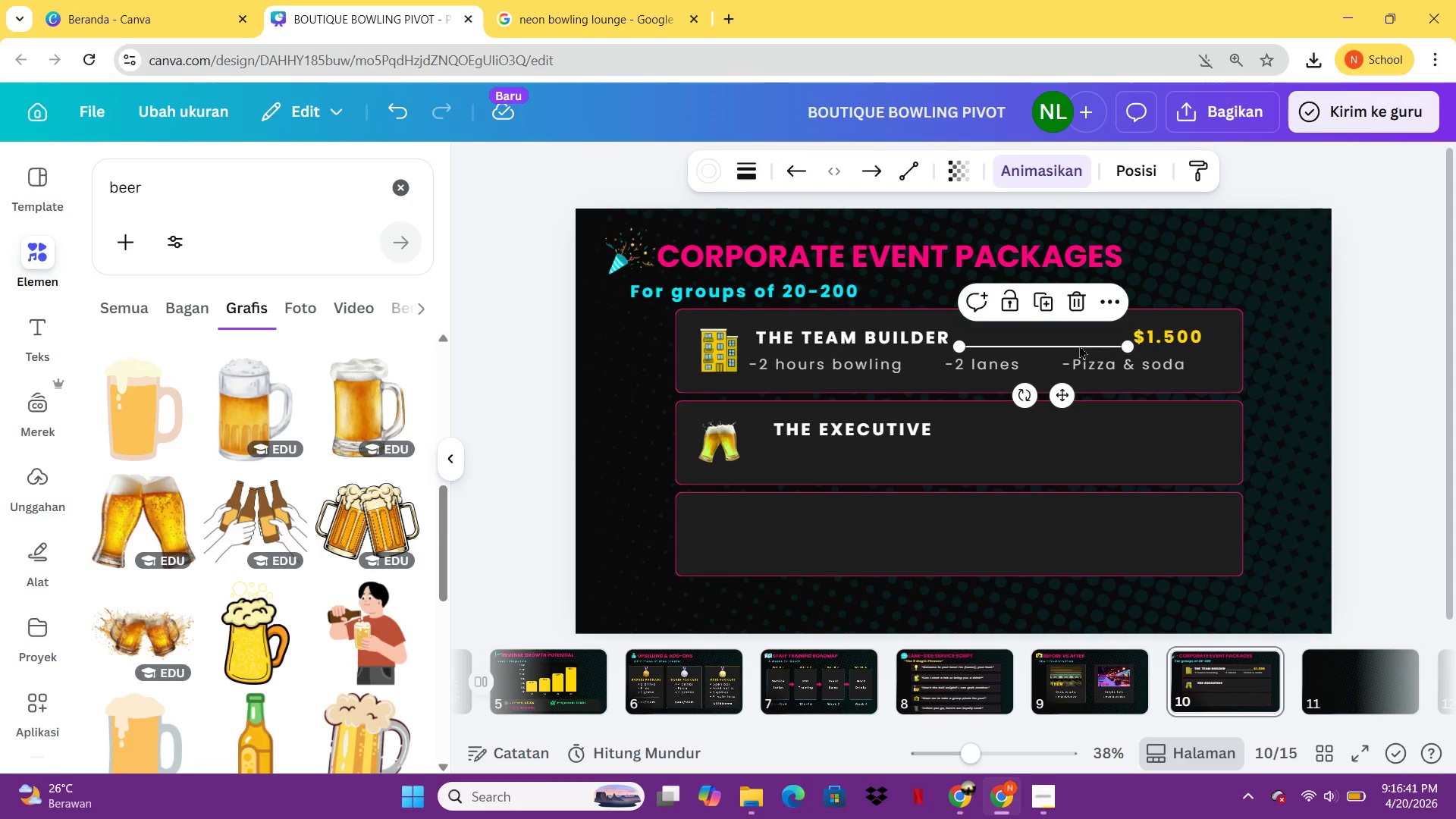 
key(Control+V)
 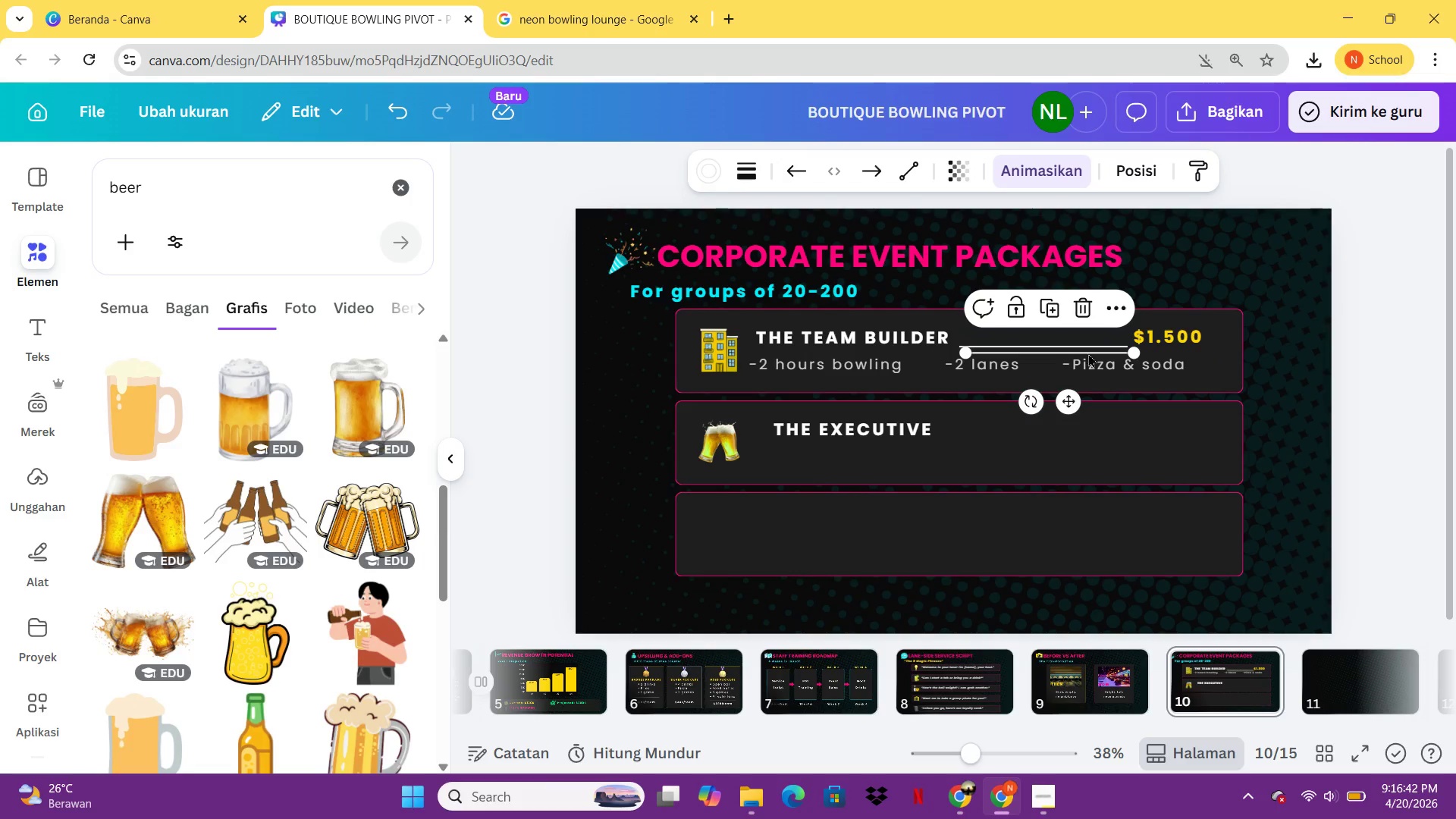 
left_click_drag(start_coordinate=[1088, 353], to_coordinate=[1076, 439])
 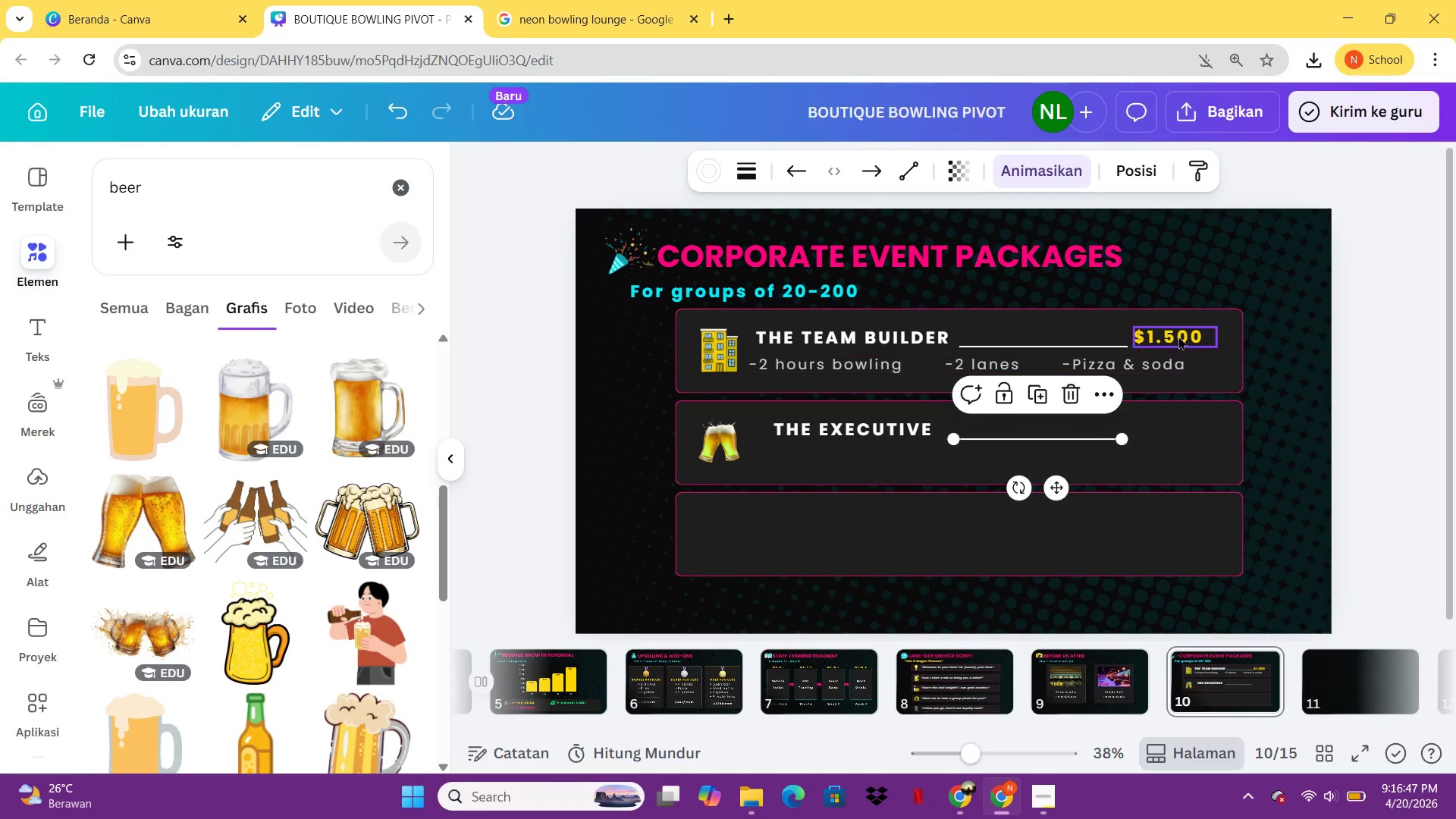 
left_click([1179, 334])
 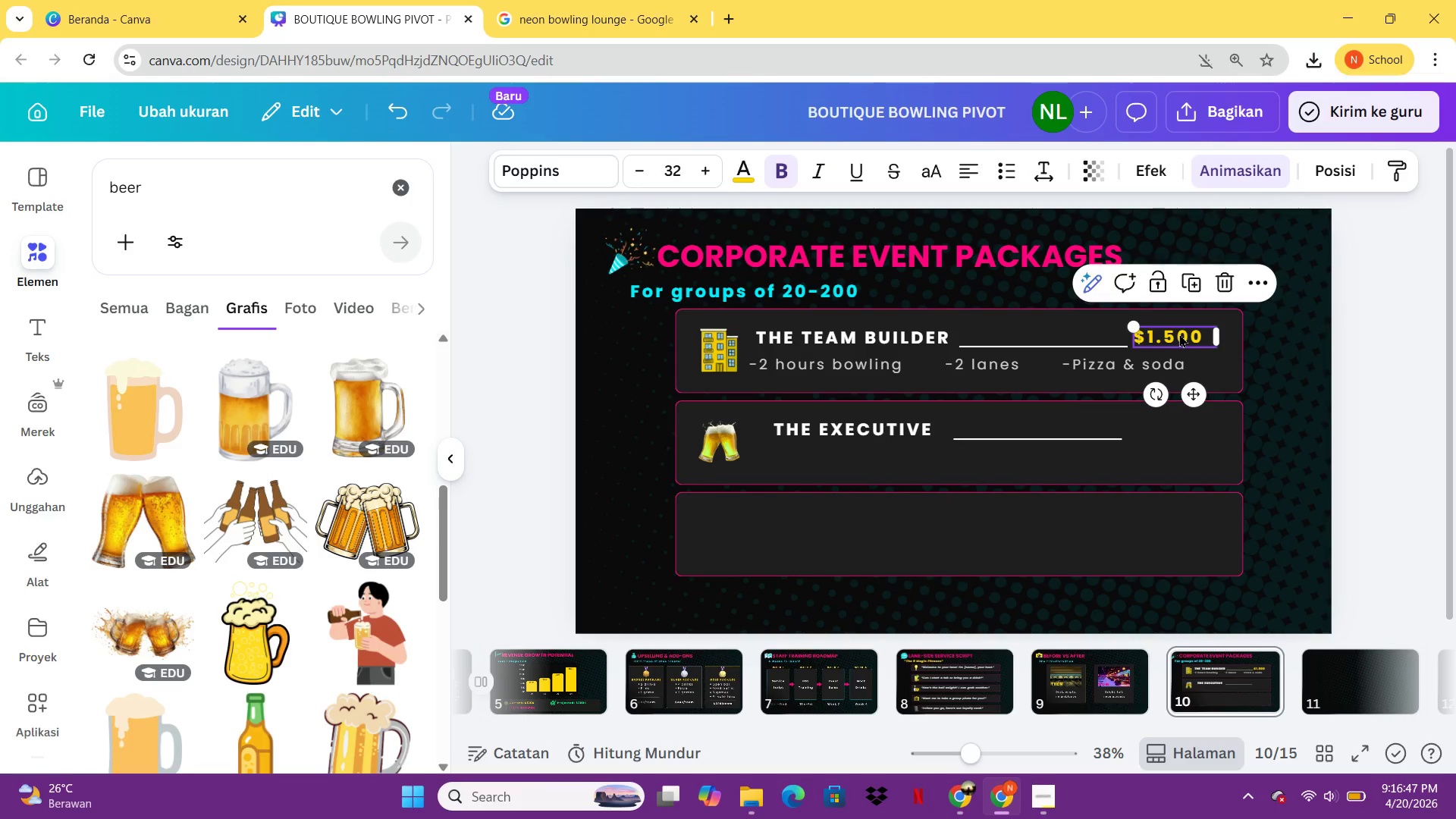 
key(Control+C)
 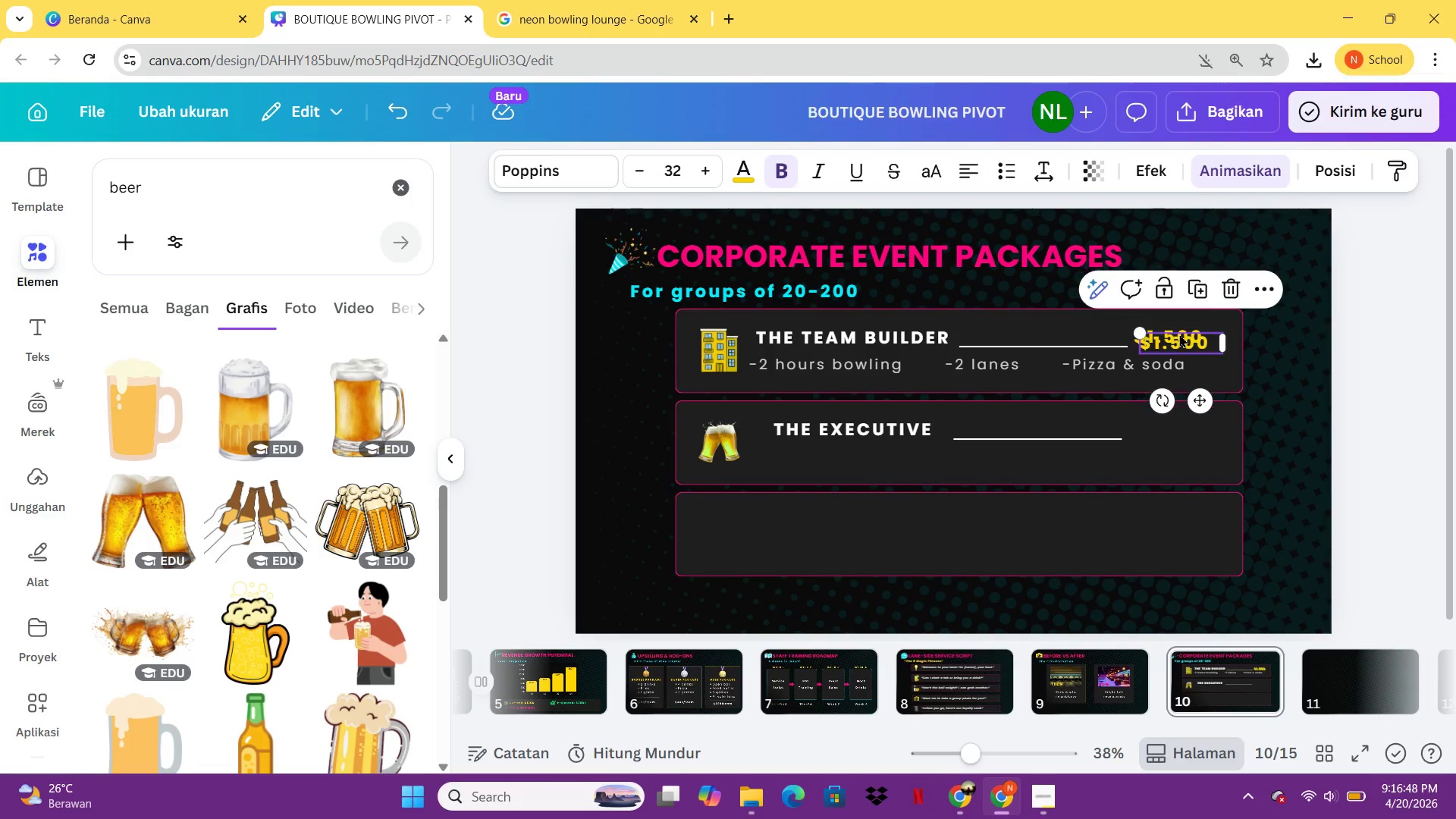 
key(Control+V)
 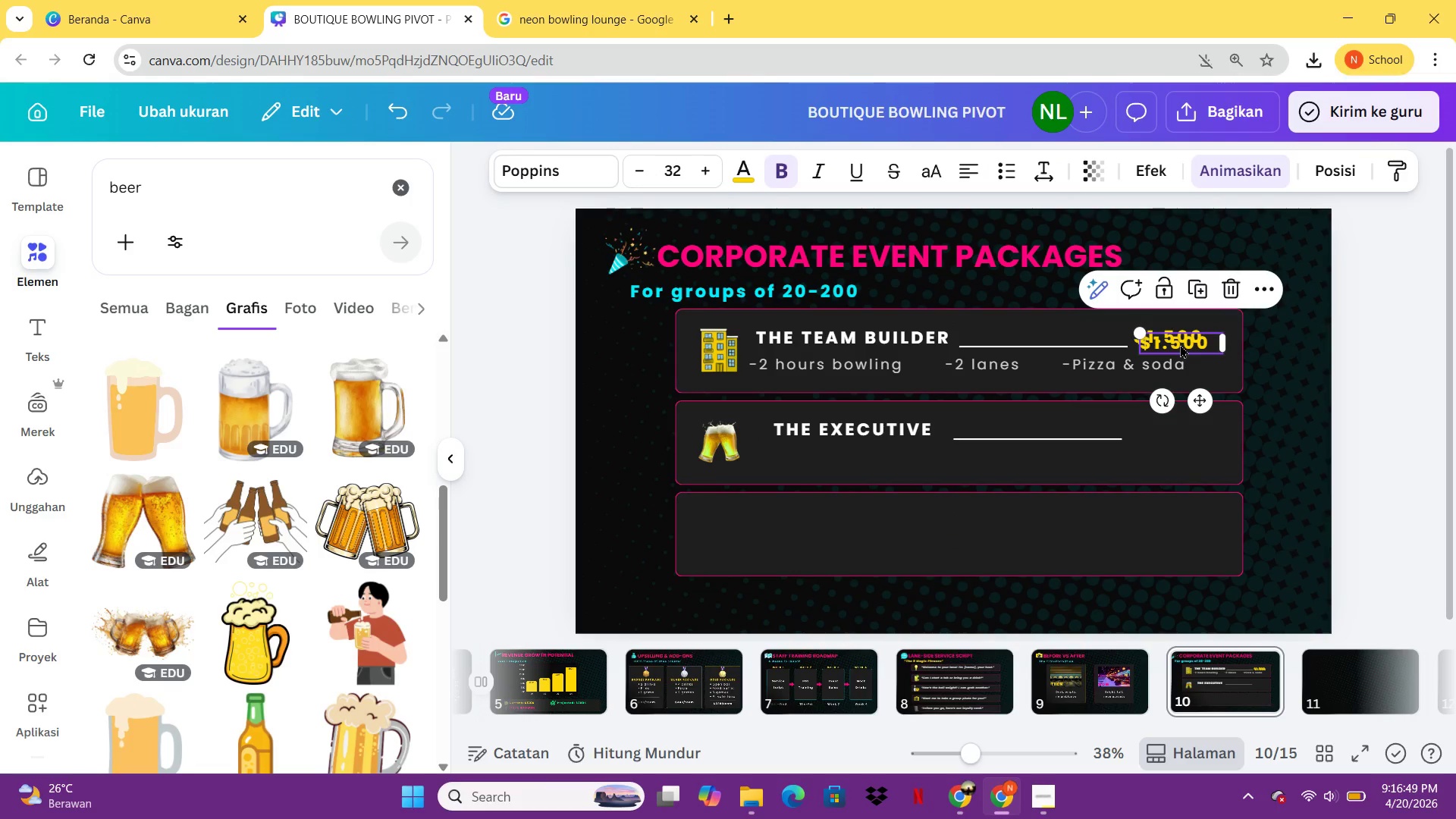 
left_click_drag(start_coordinate=[1181, 342], to_coordinate=[1179, 428])
 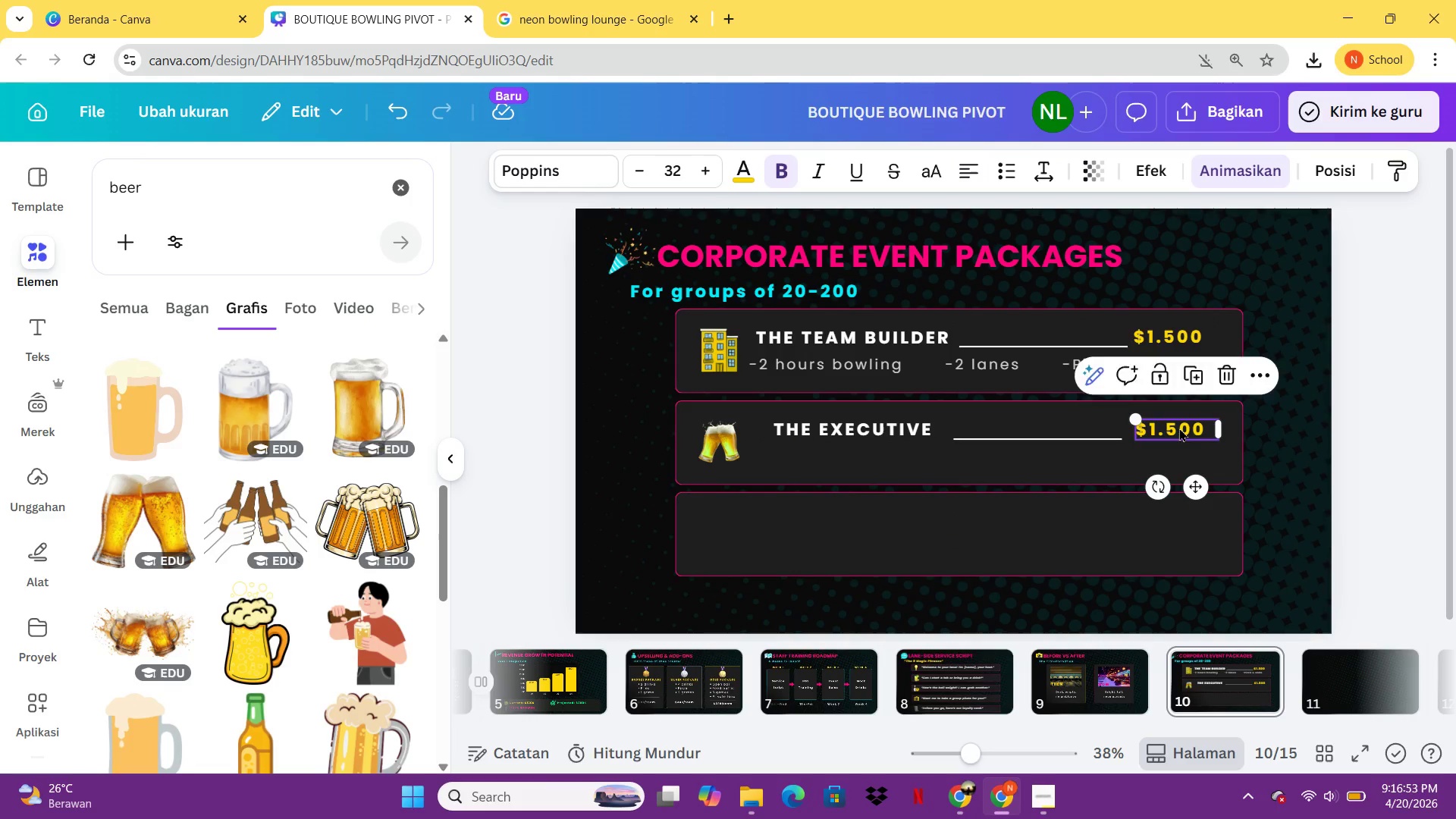 
double_click([1179, 428])
 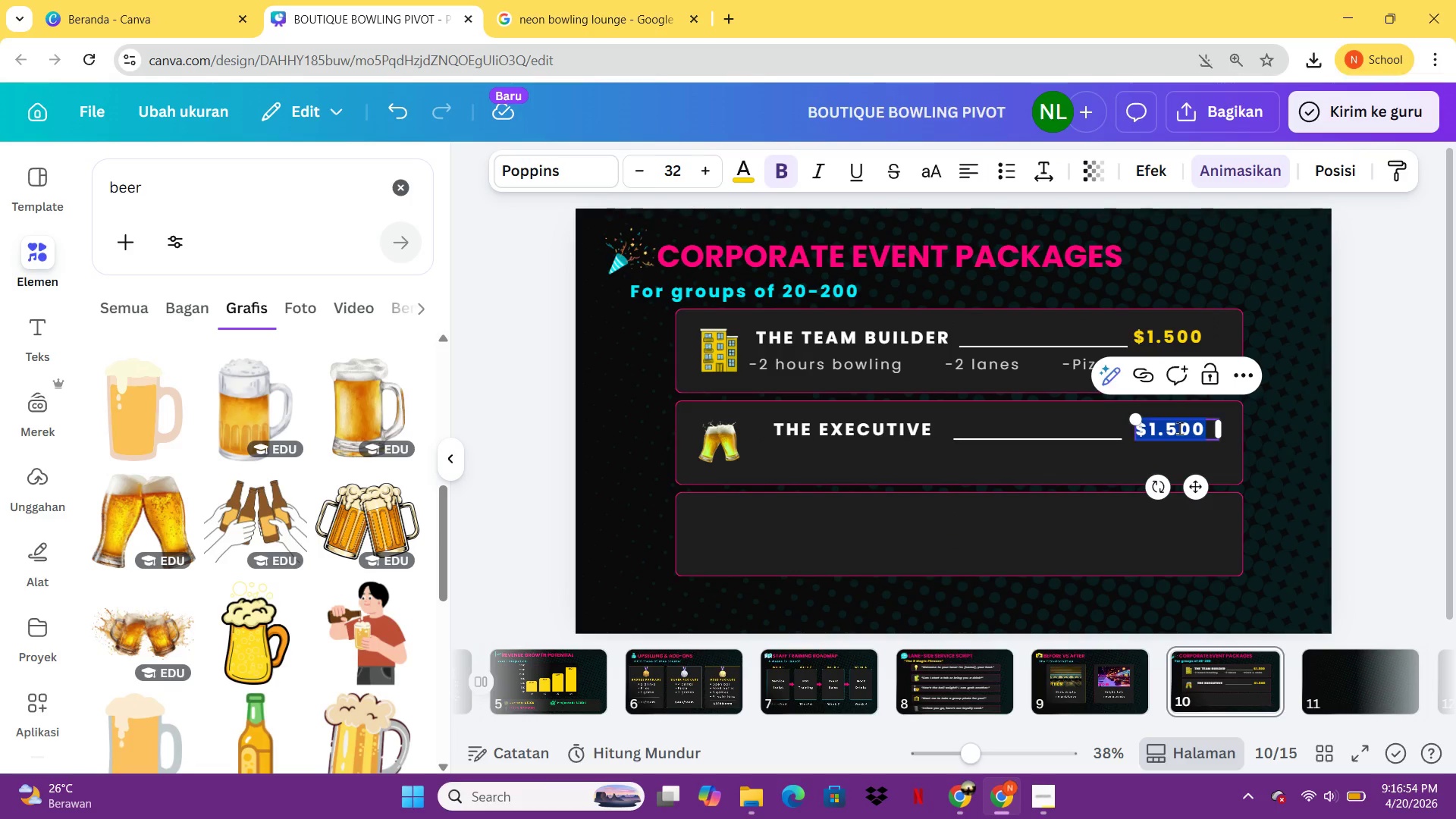 
type($3.500)
 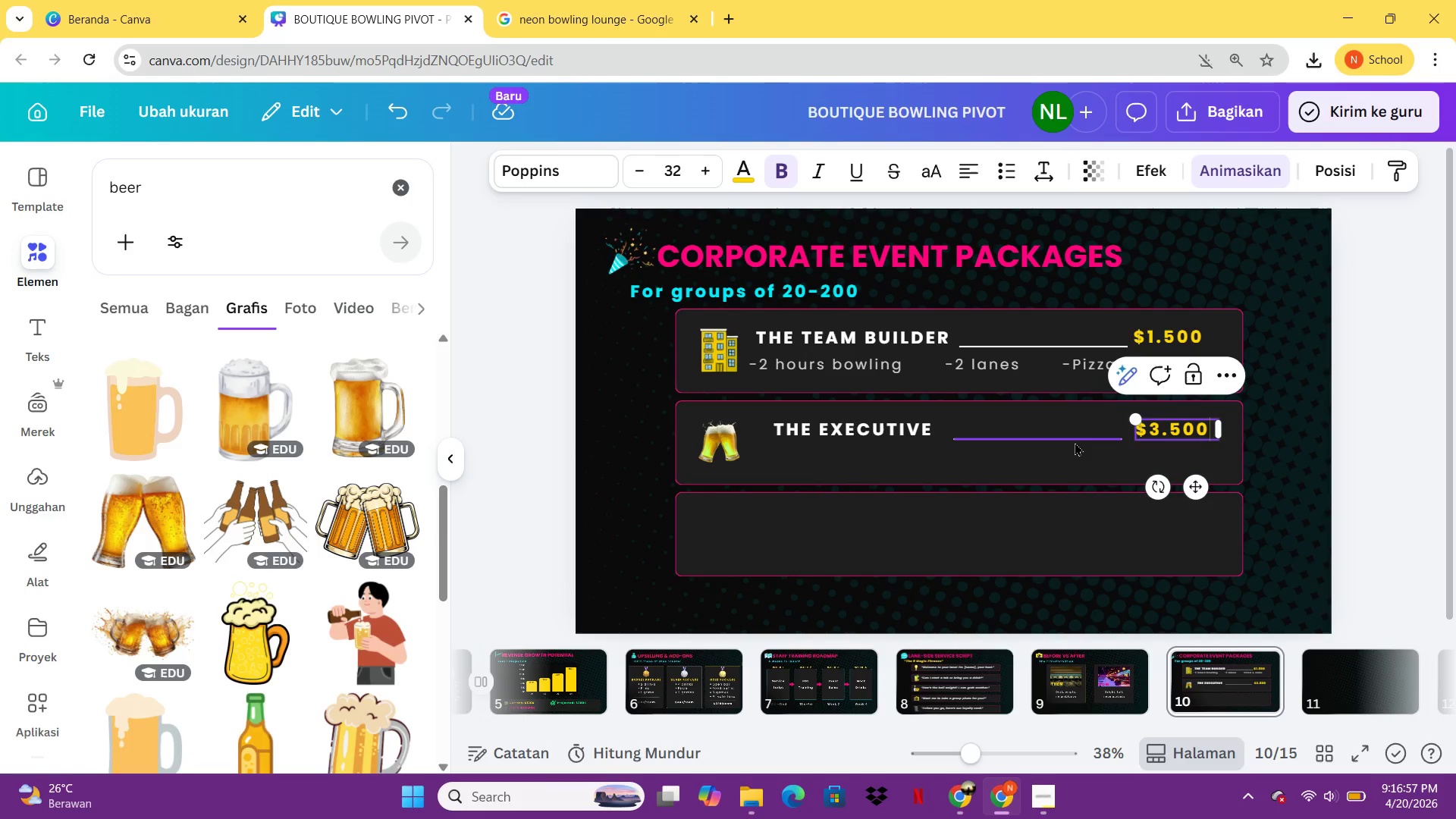 
left_click([1073, 441])
 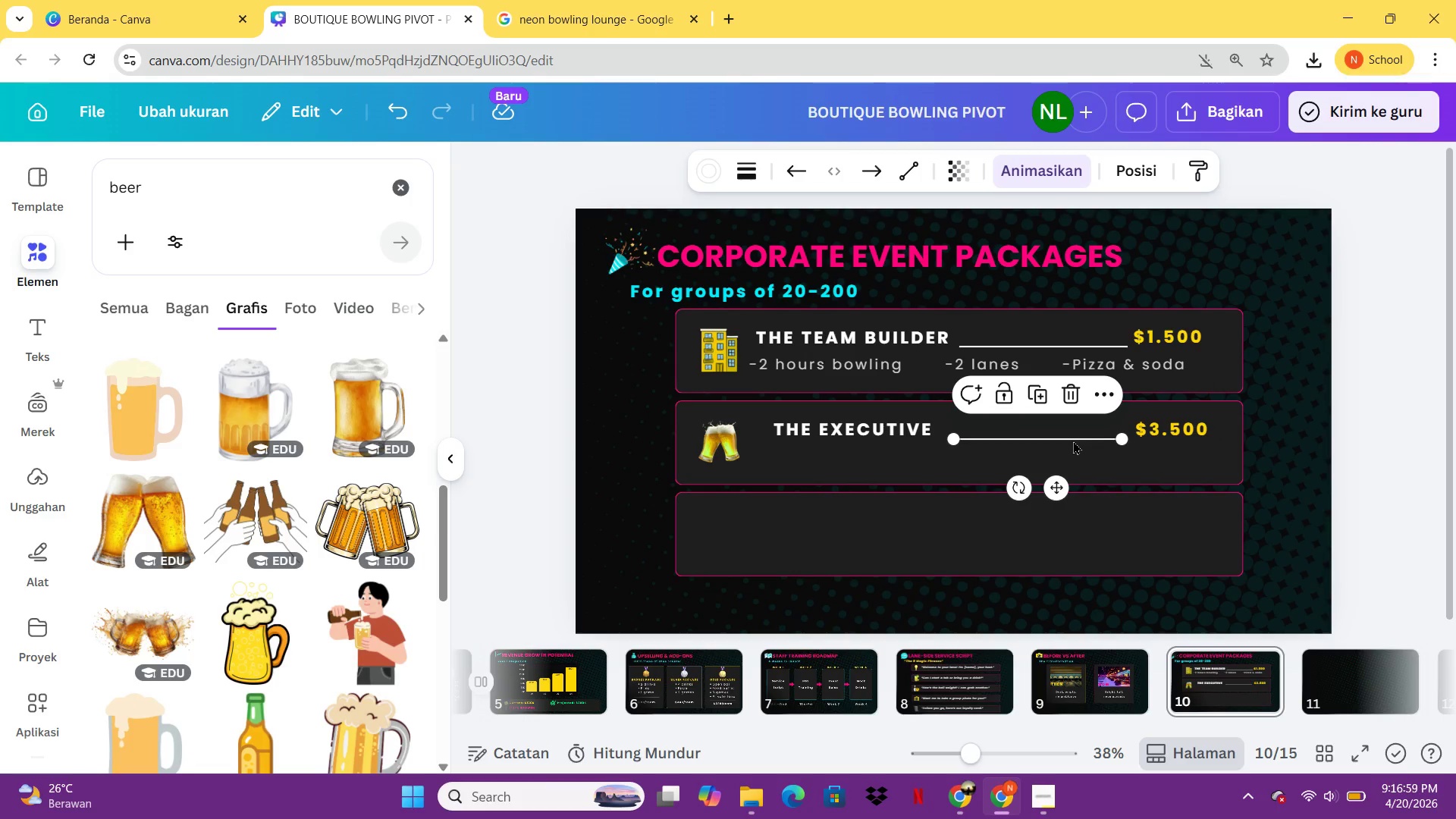 
hold_key(key=ArrowRight, duration=0.86)
 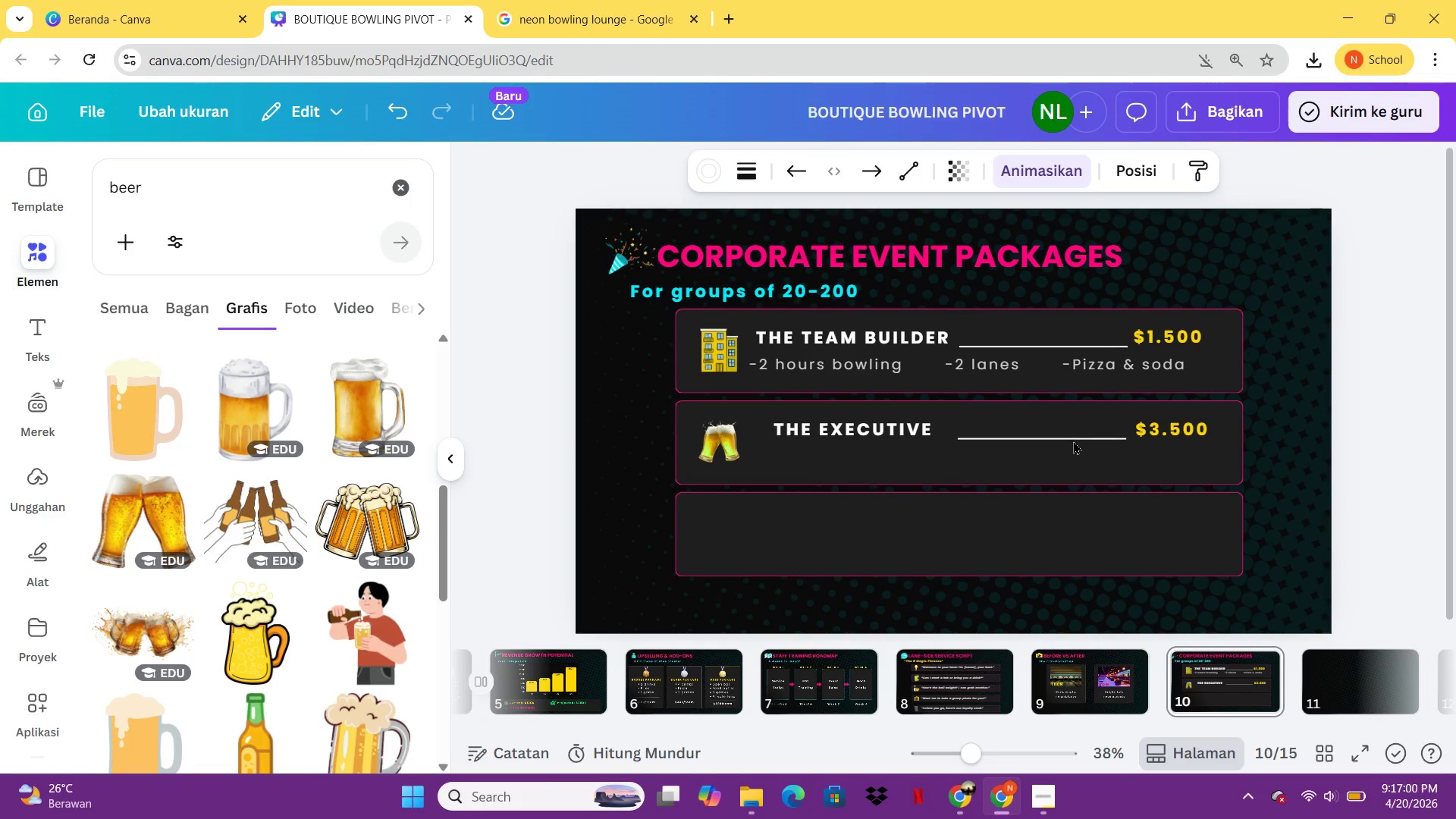 
hold_key(key=ArrowUp, duration=0.72)
 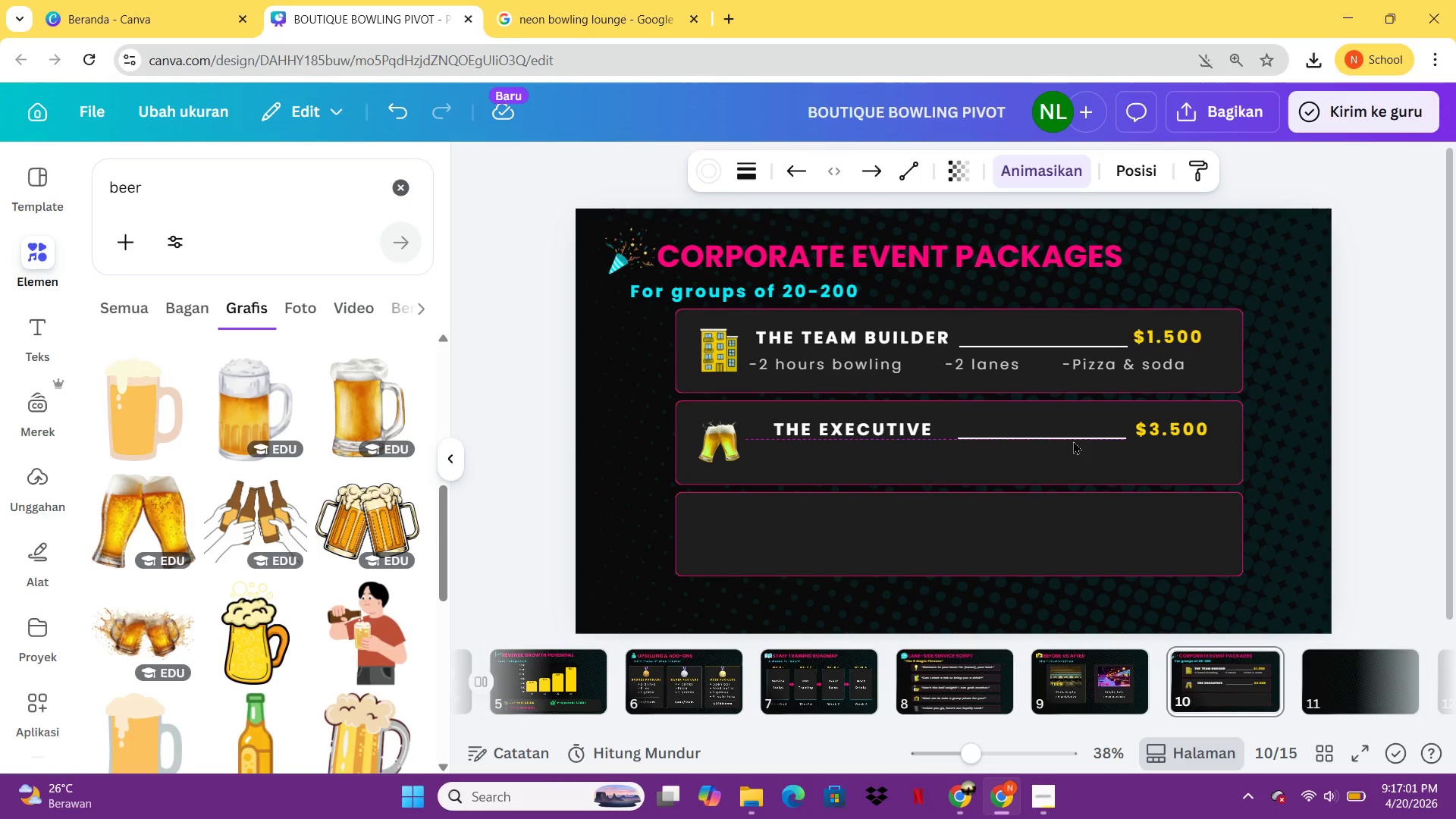 
key(ArrowUp)
 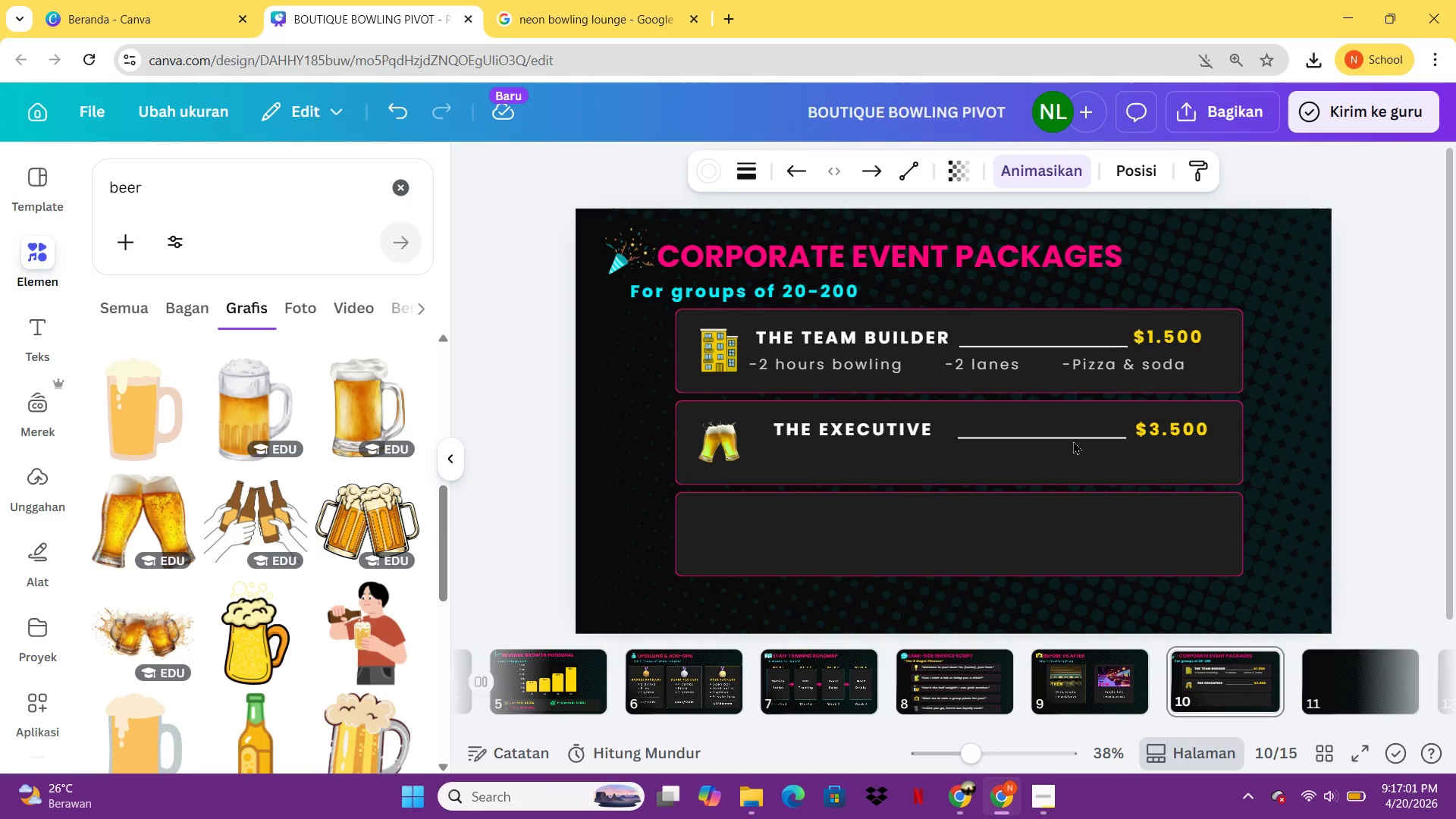 
key(ArrowUp)
 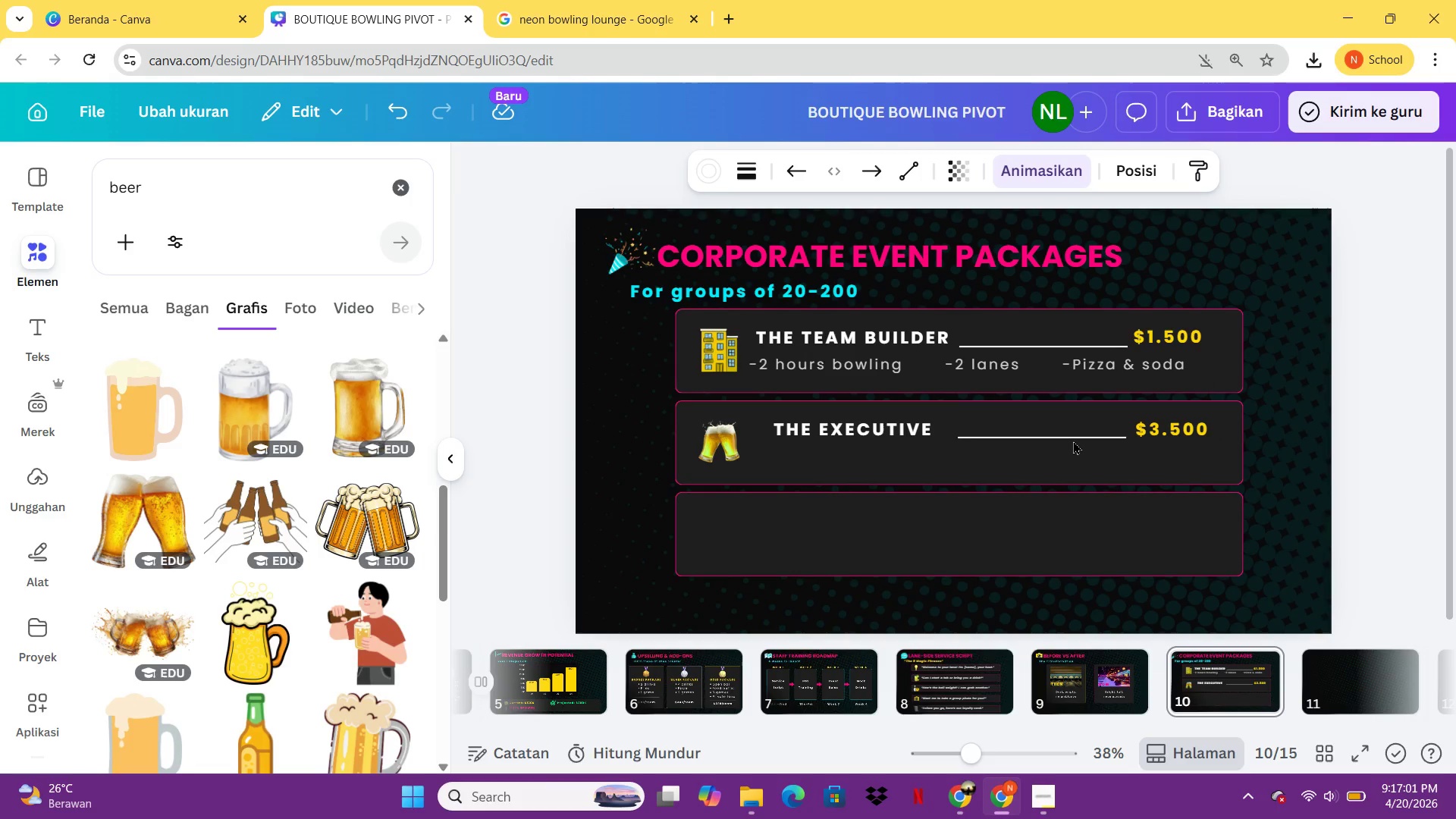 
key(ArrowUp)
 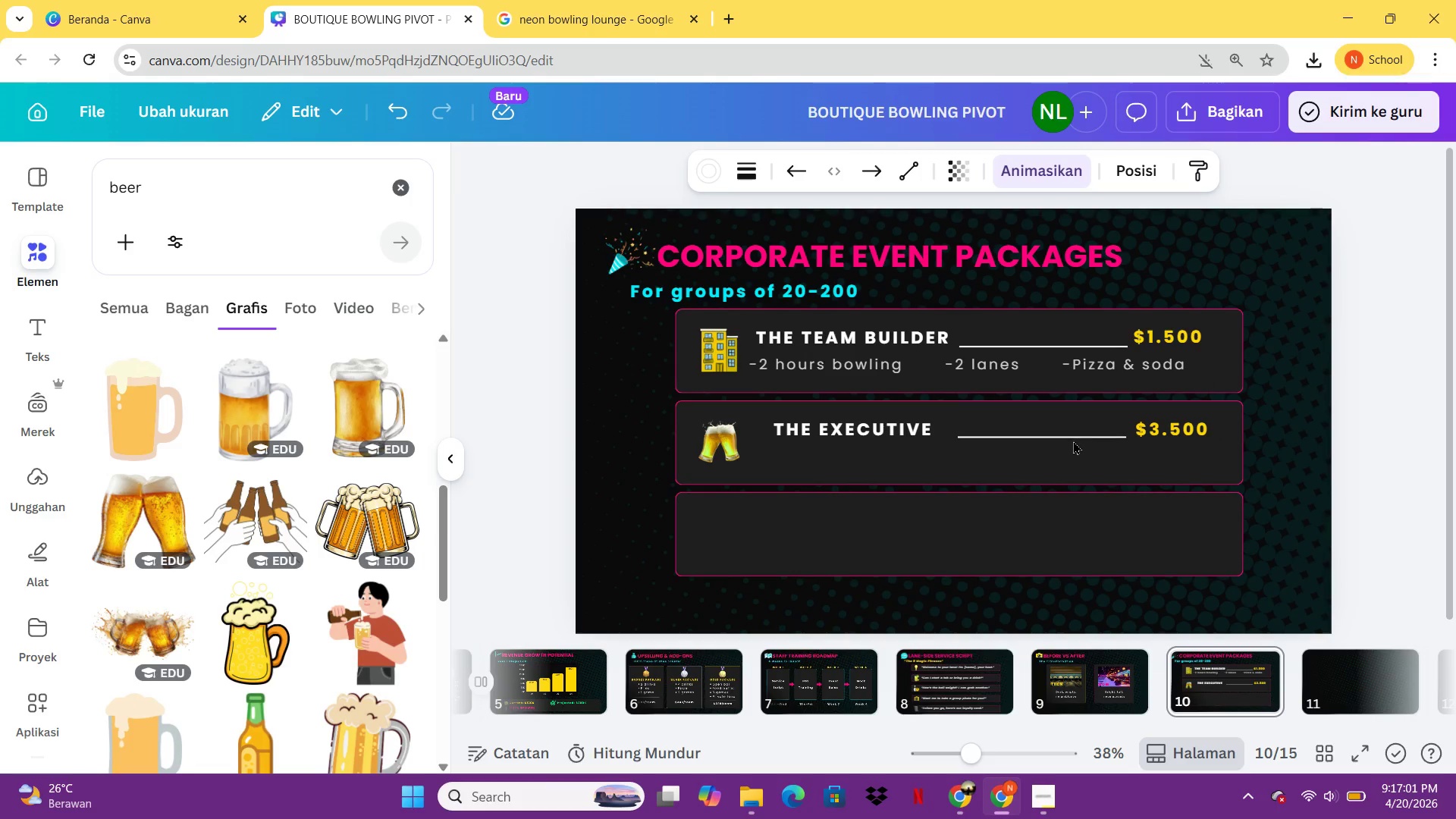 
key(ArrowUp)
 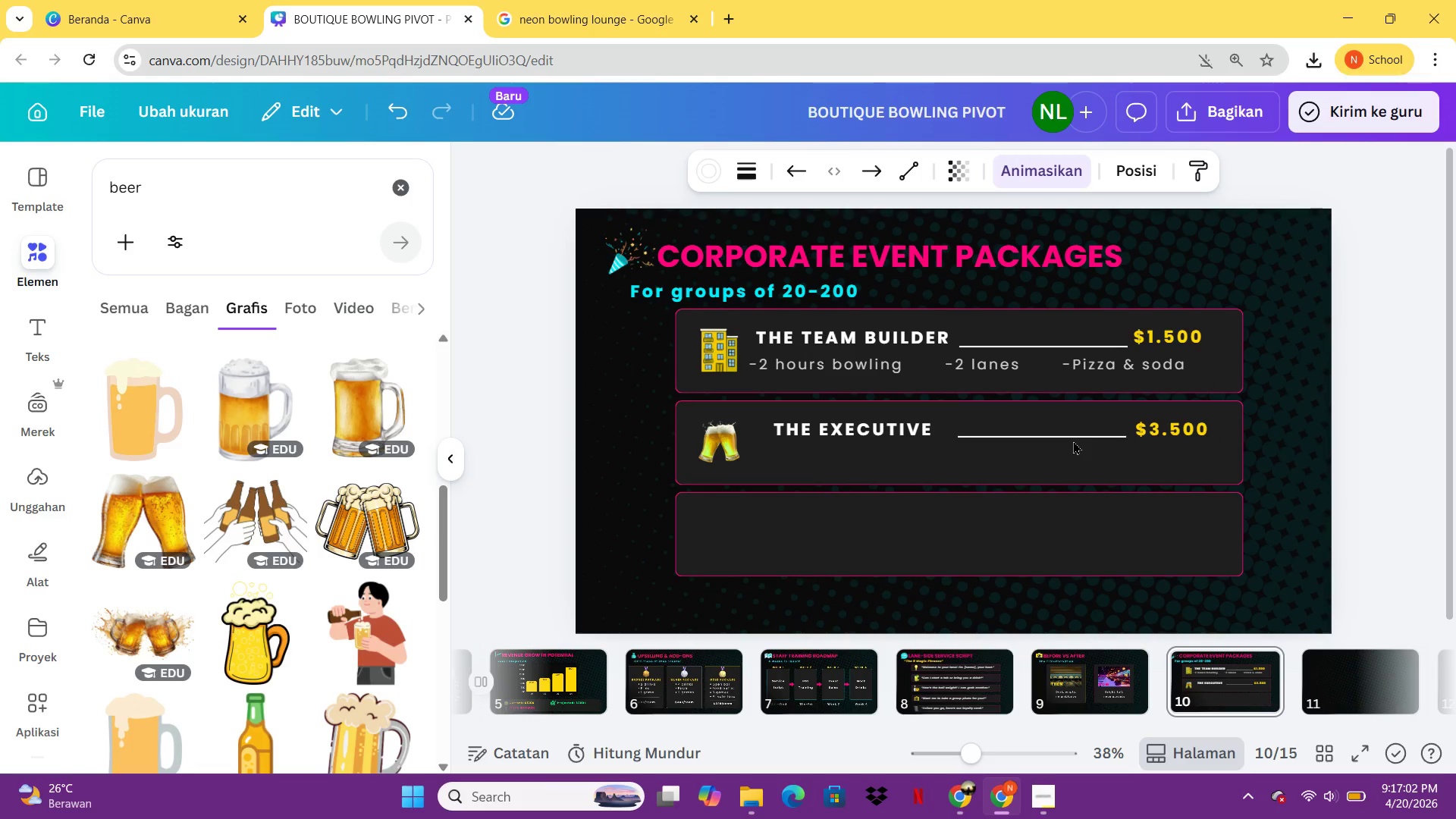 
key(ArrowUp)
 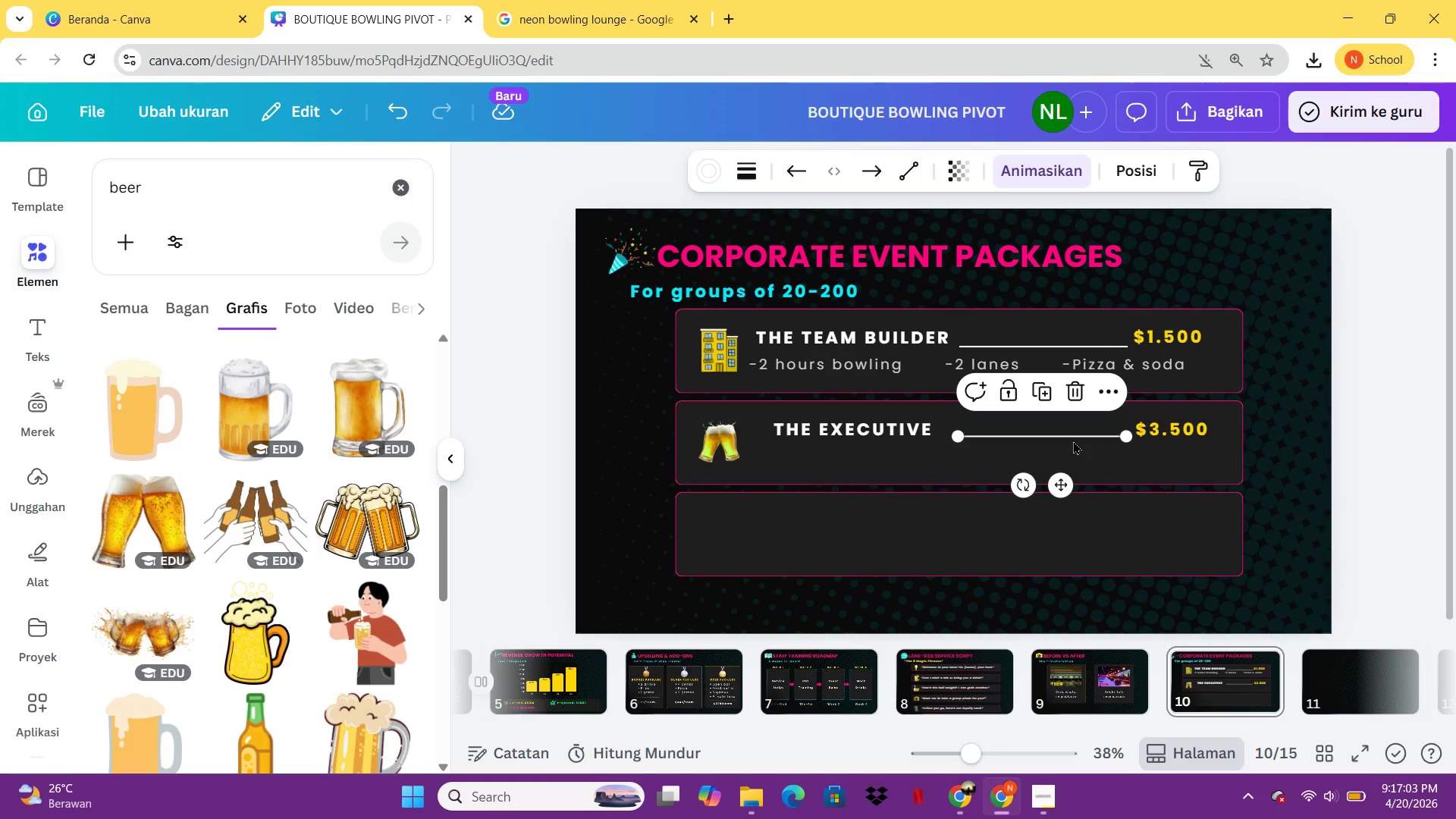 
key(ArrowDown)
 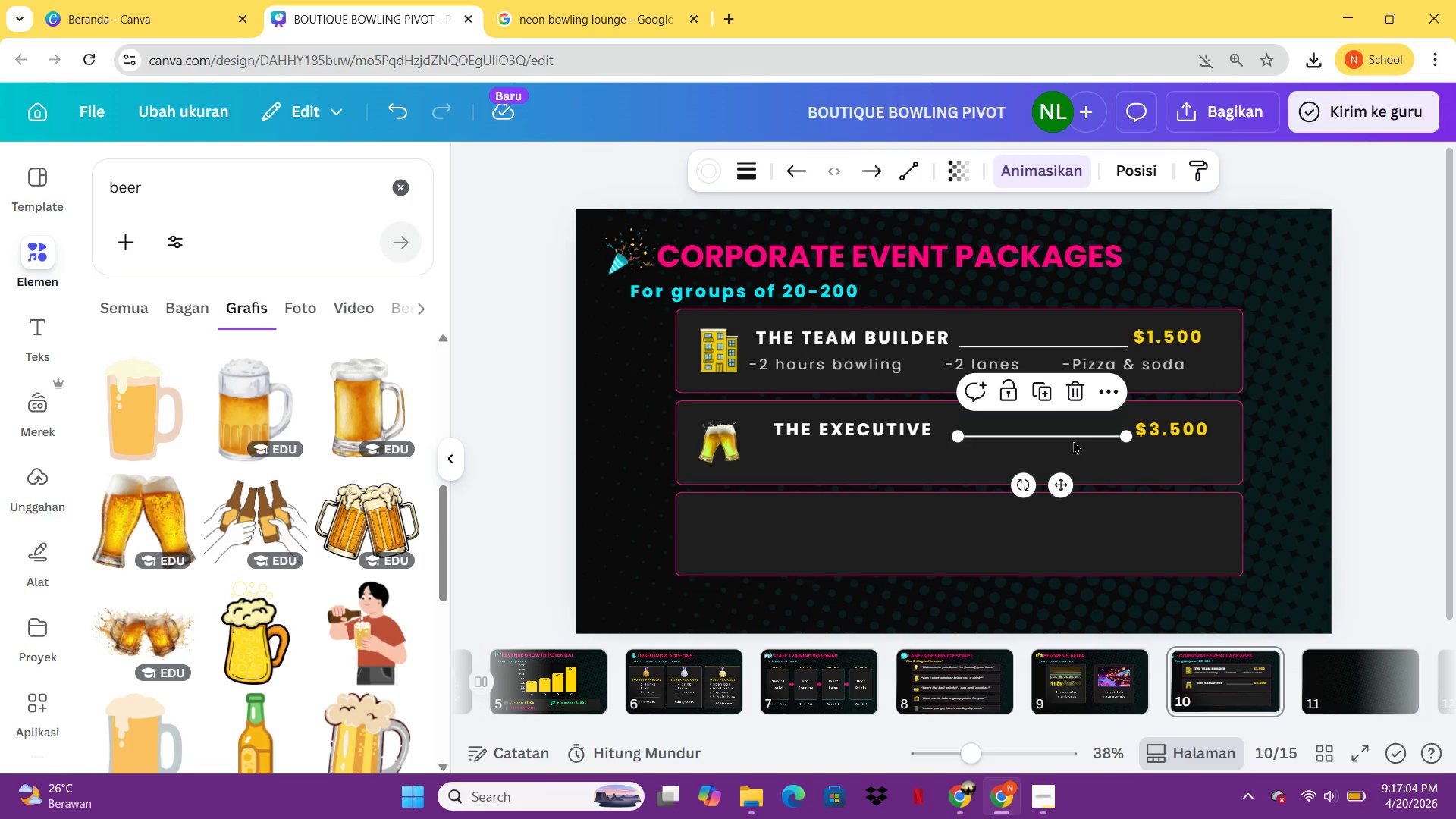 
key(ArrowDown)
 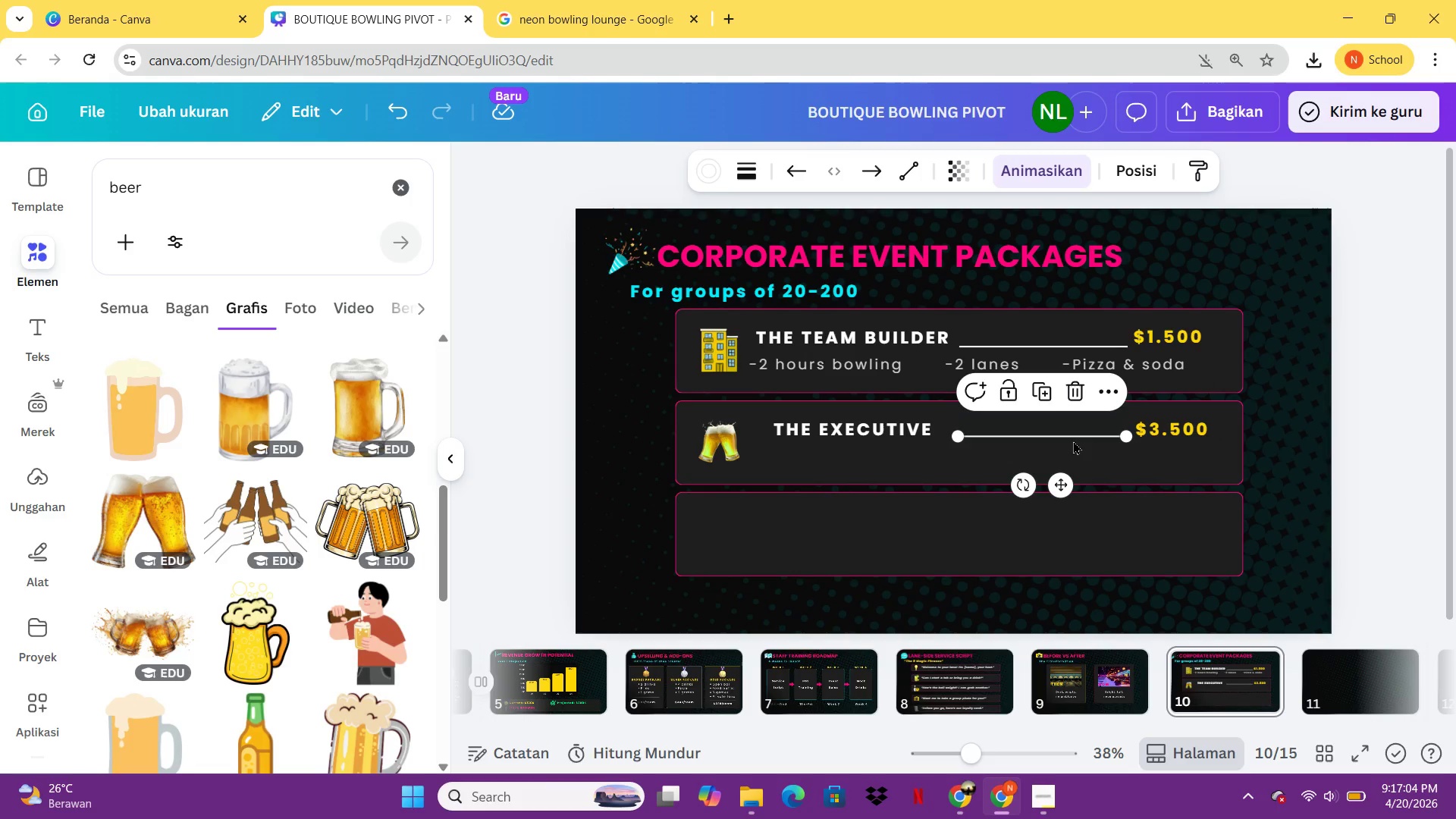 
left_click([1073, 441])
 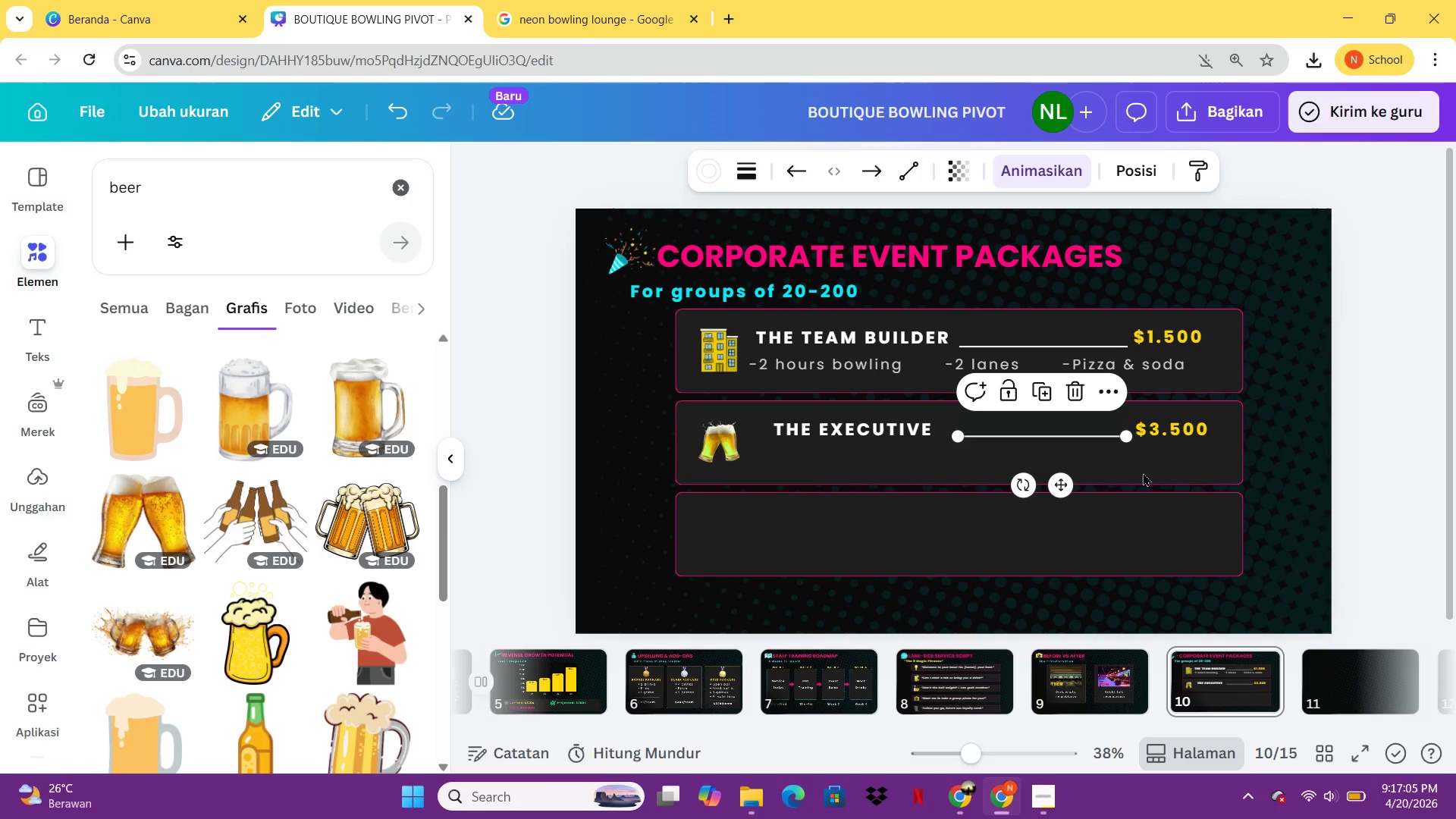 
left_click([1143, 472])
 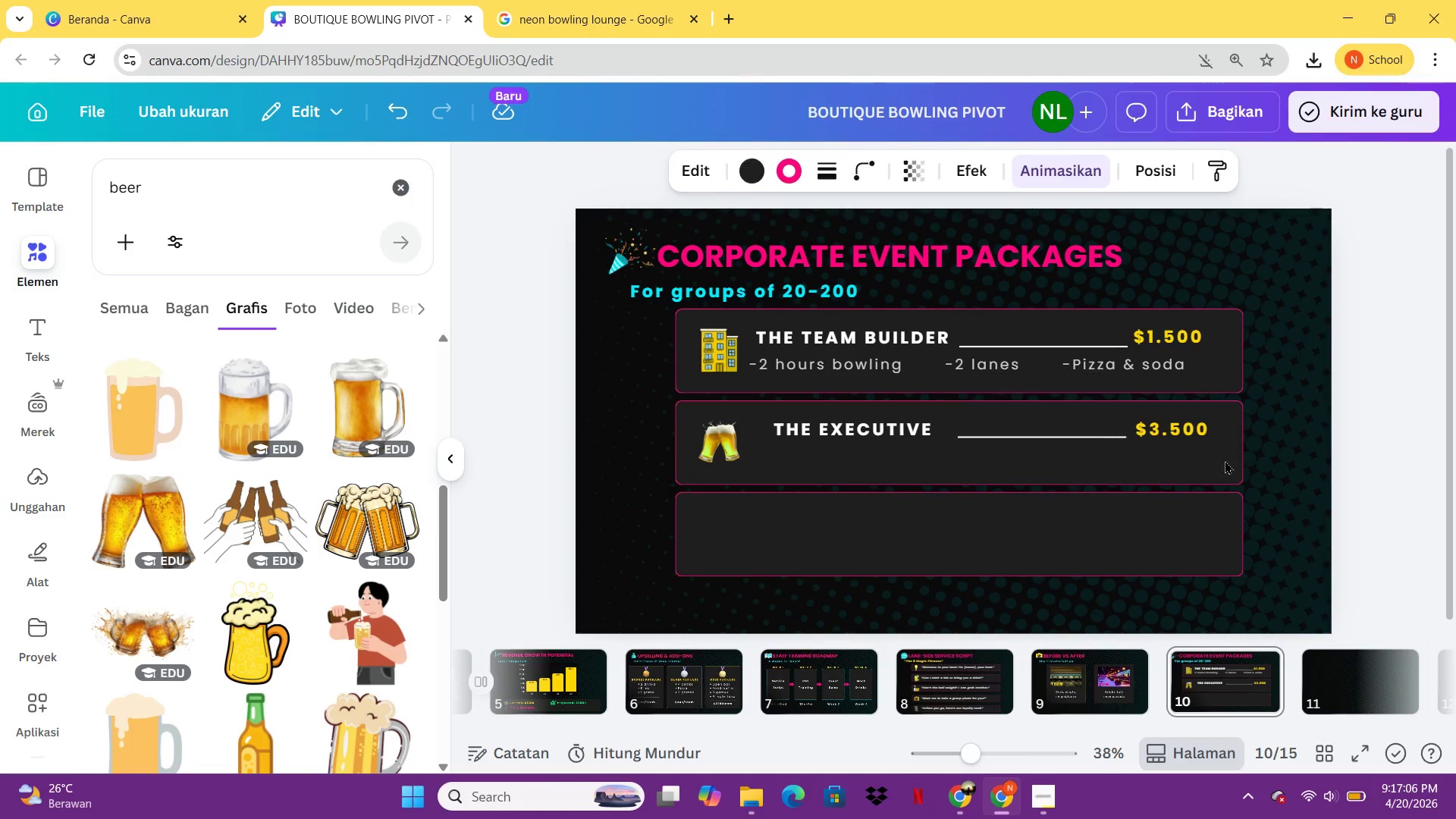 
left_click([1345, 428])
 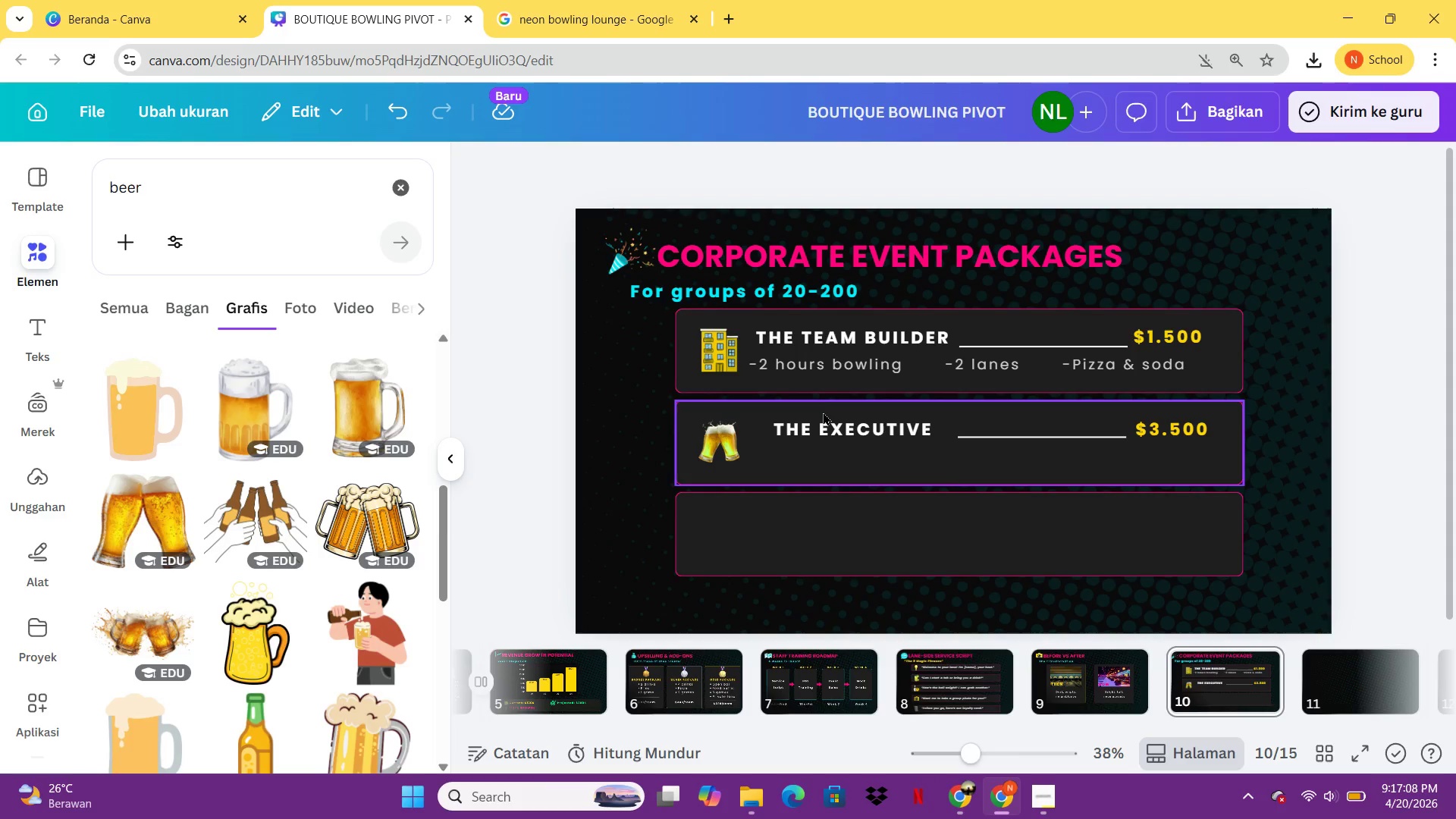 
left_click([806, 359])
 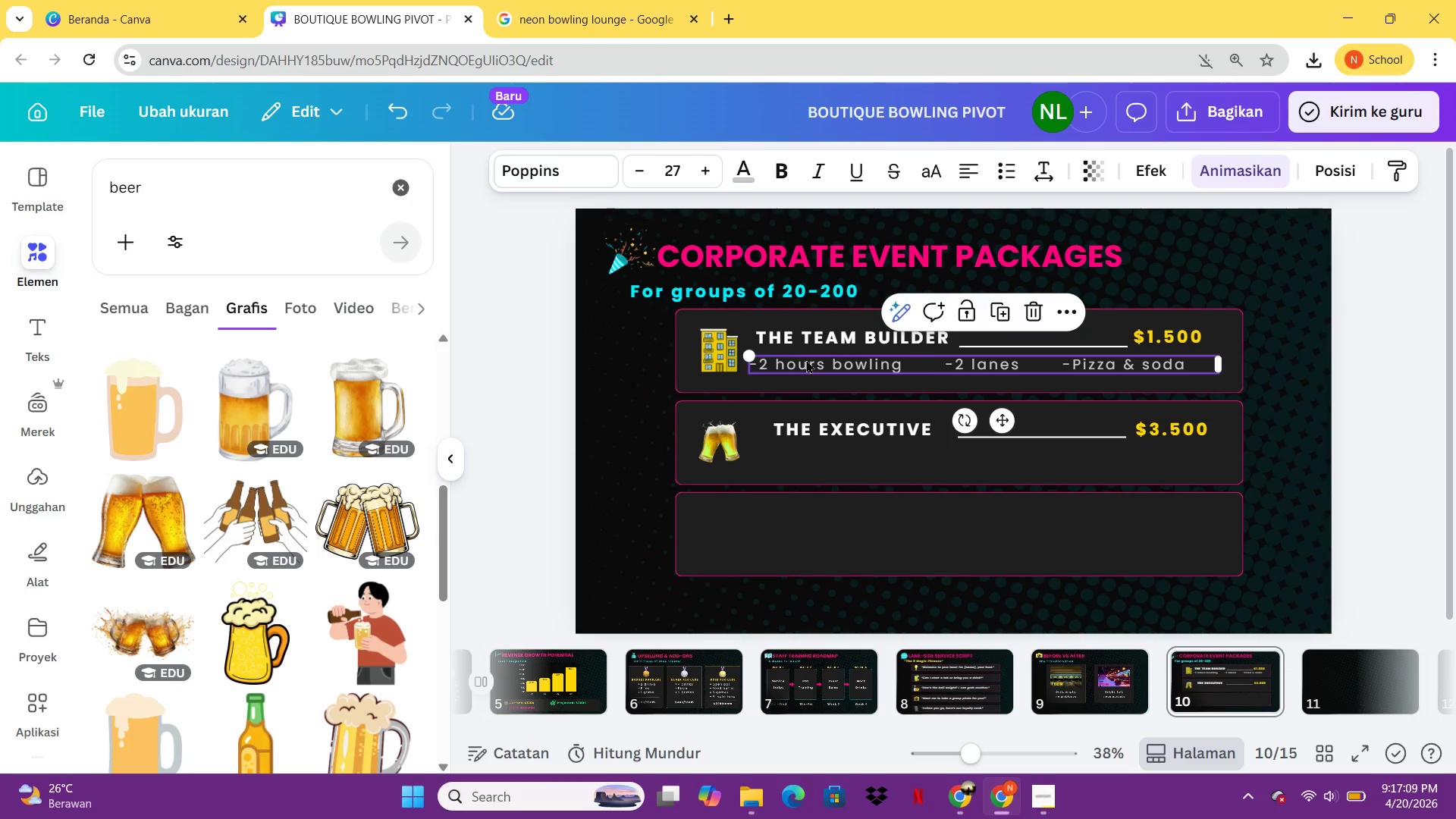 
key(Control+C)
 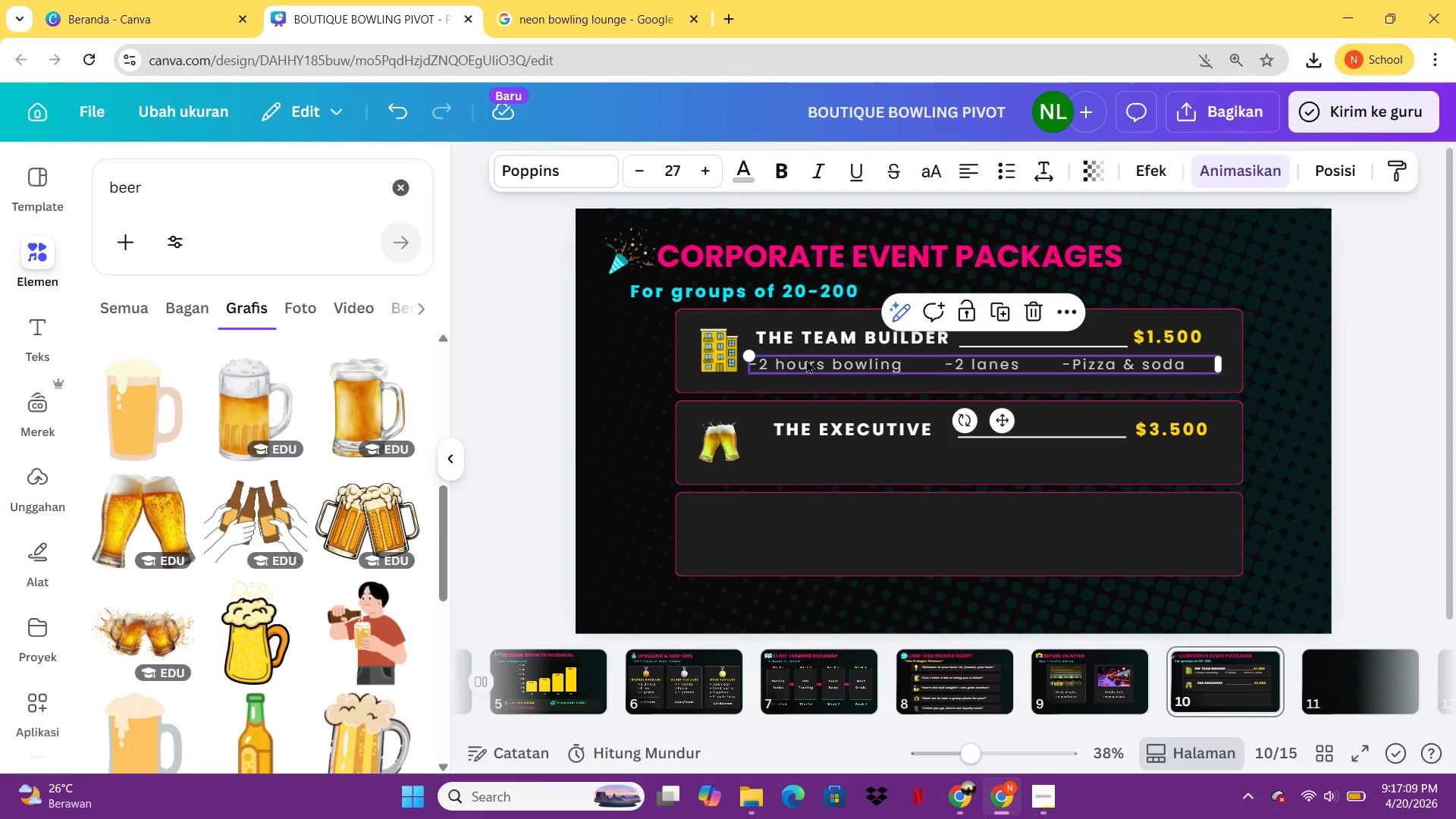 
key(Control+V)
 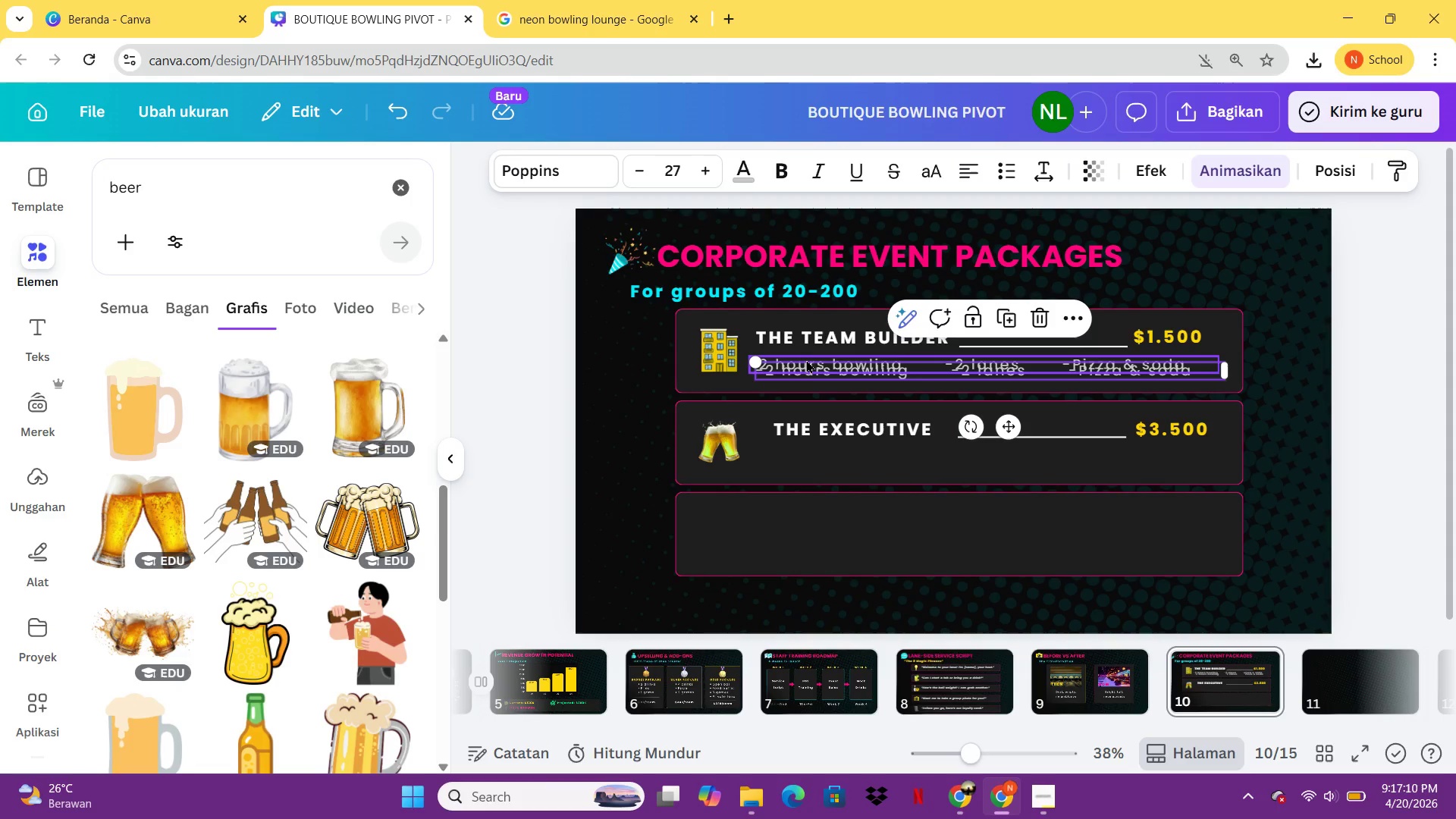 
left_click_drag(start_coordinate=[806, 359], to_coordinate=[807, 455])
 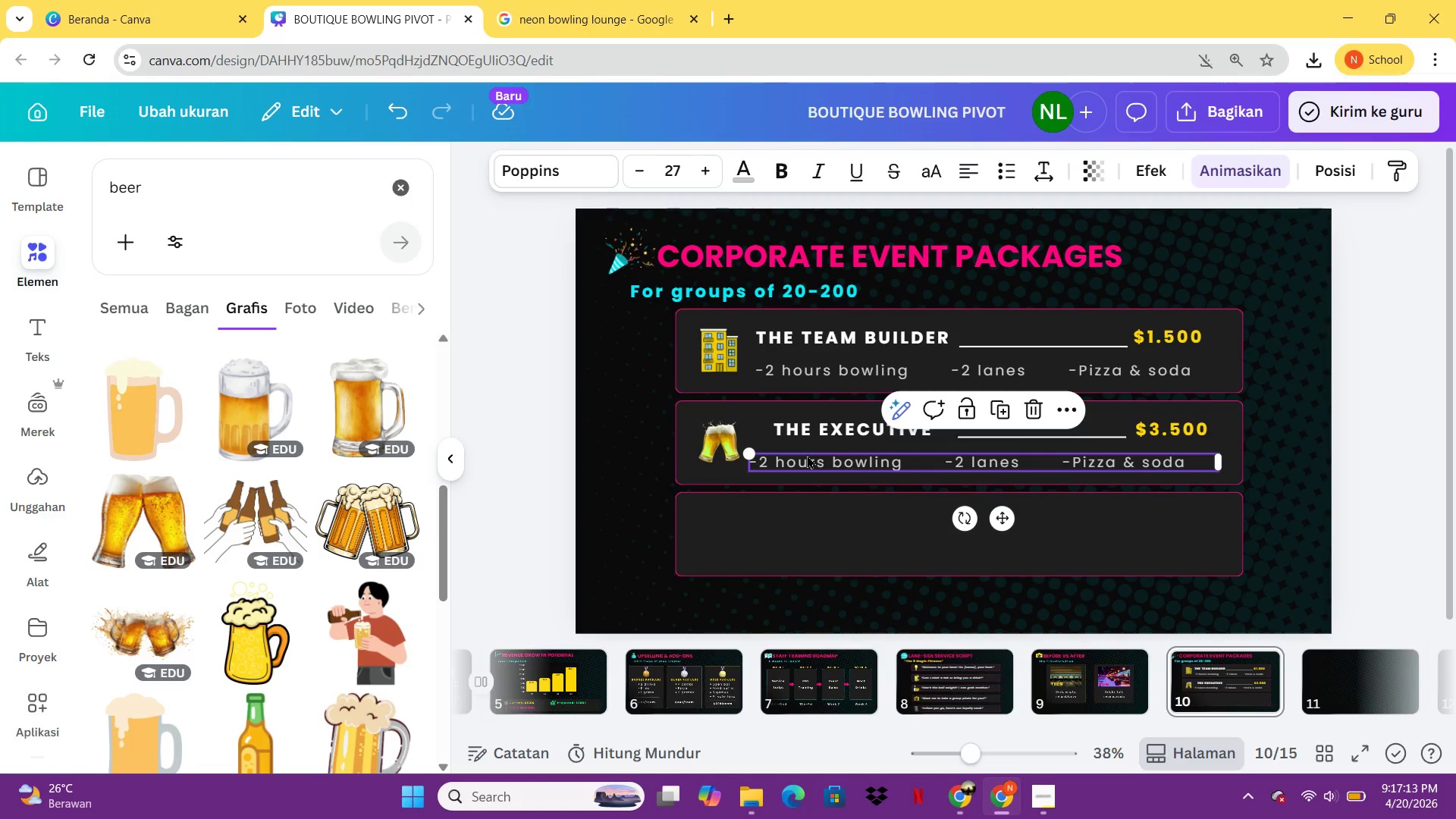 
left_click_drag(start_coordinate=[807, 455], to_coordinate=[813, 455])
 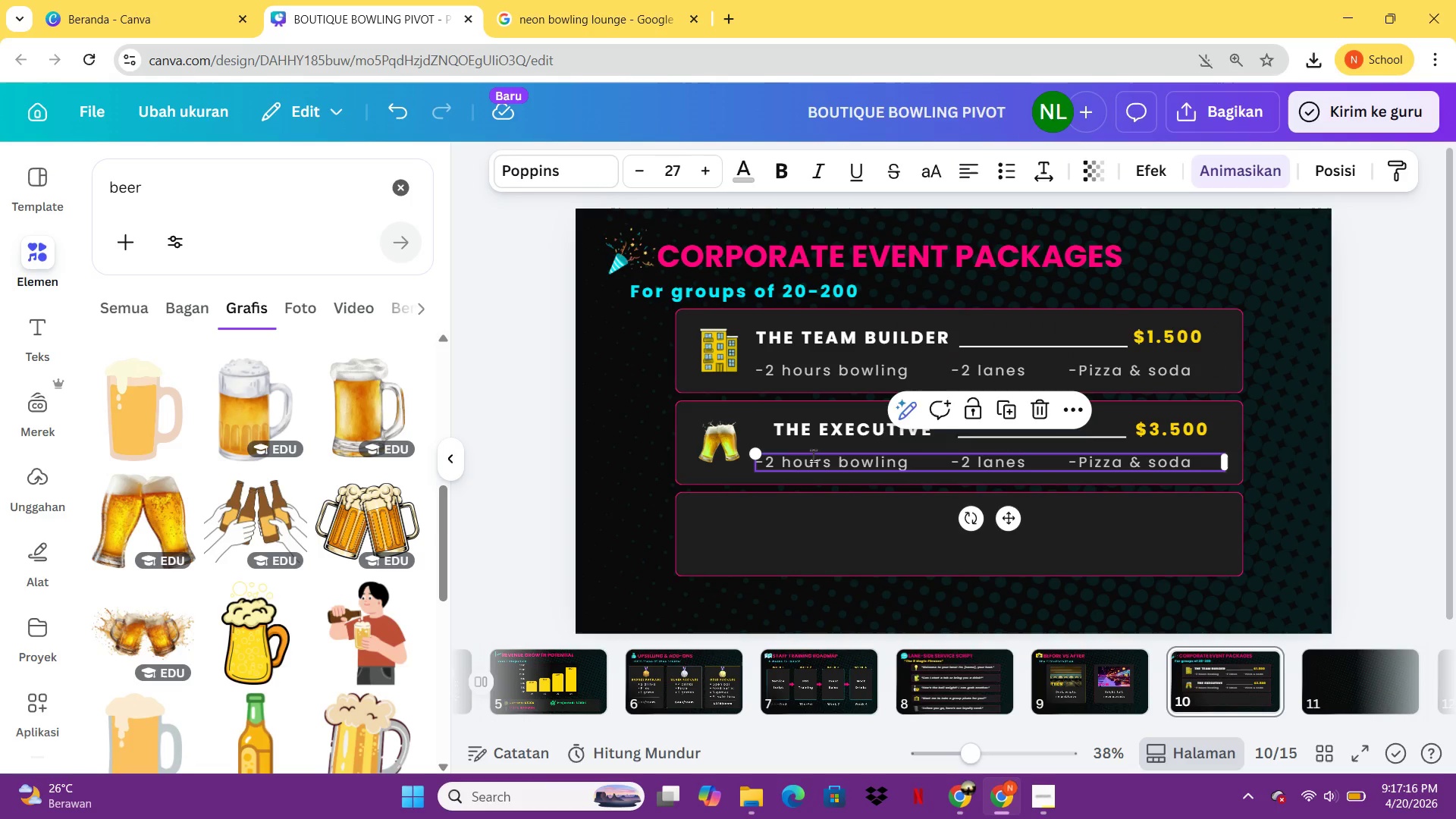 
double_click([813, 455])
 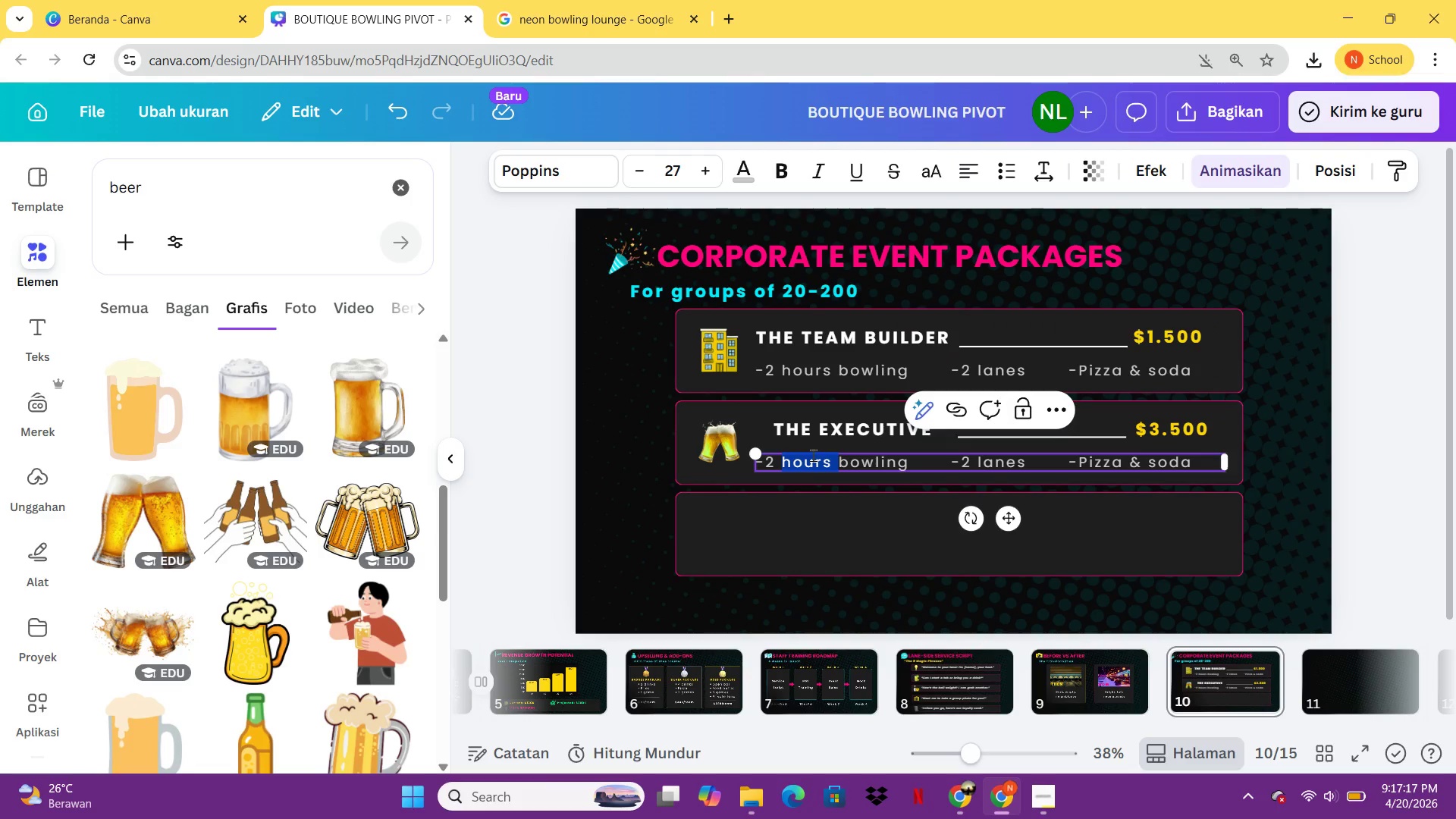 
hold_key(key=ControlLeft, duration=0.31)
 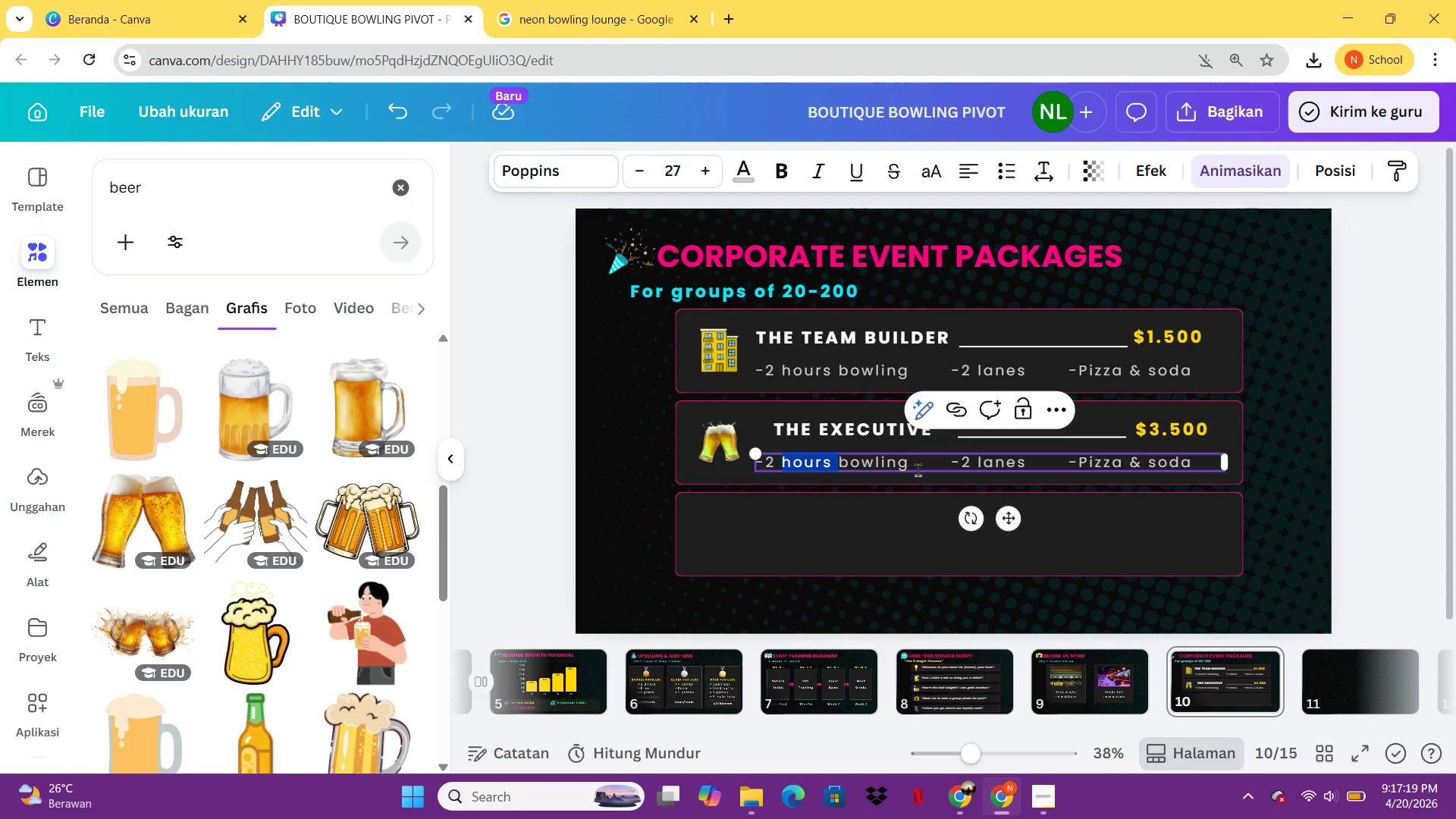 
left_click([918, 469])
 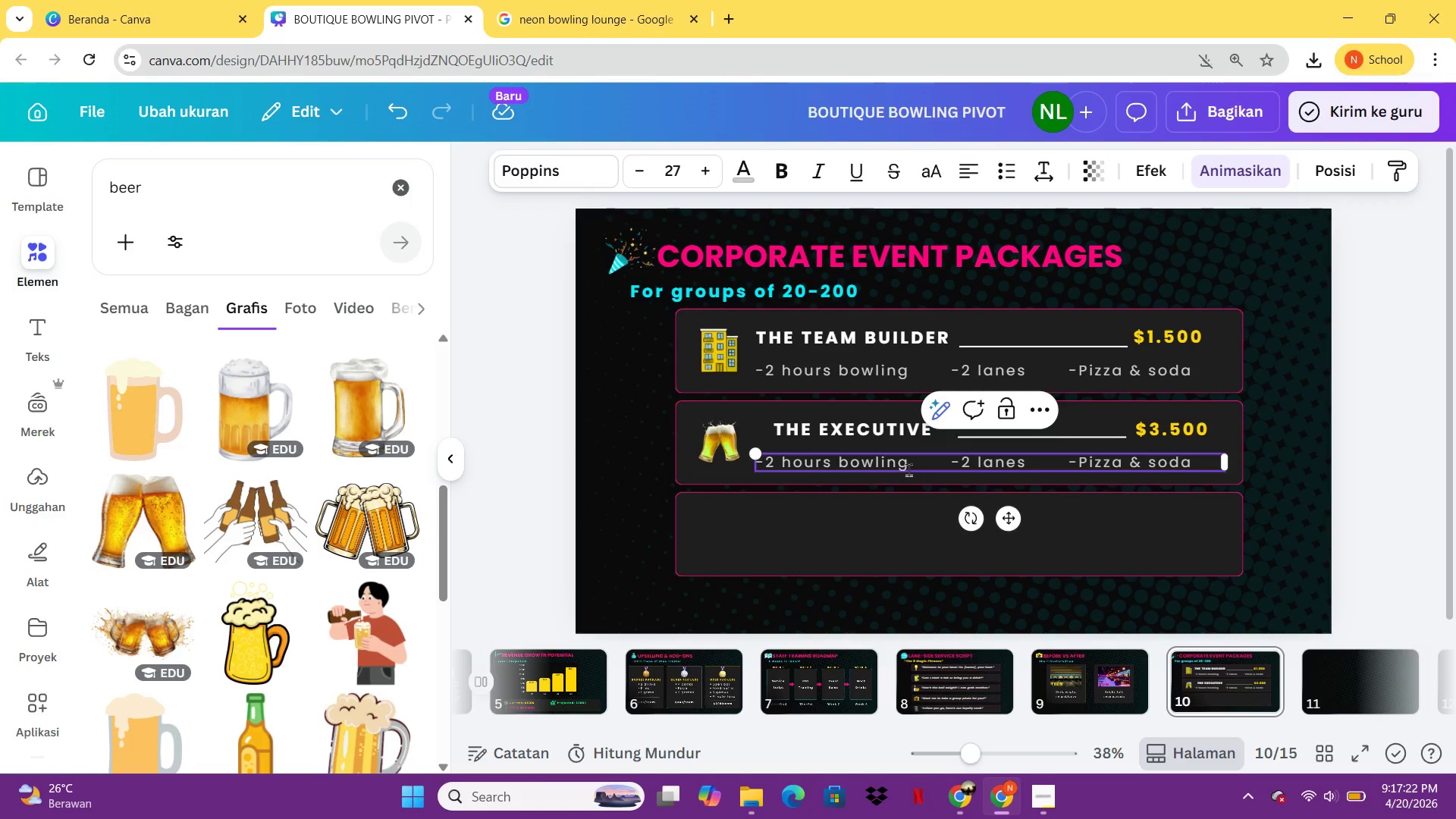 
left_click([777, 460])
 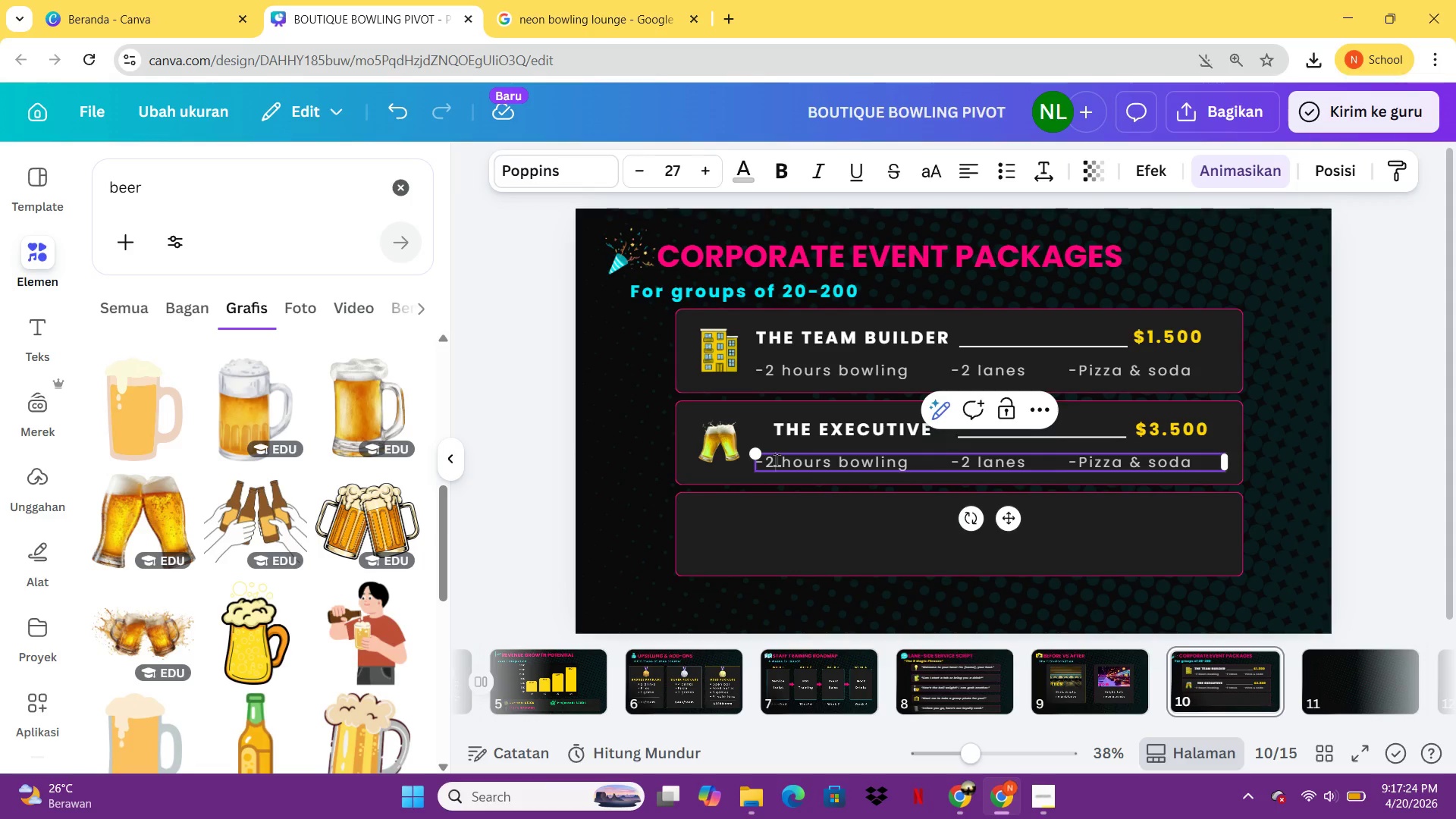 
key(Backspace)
 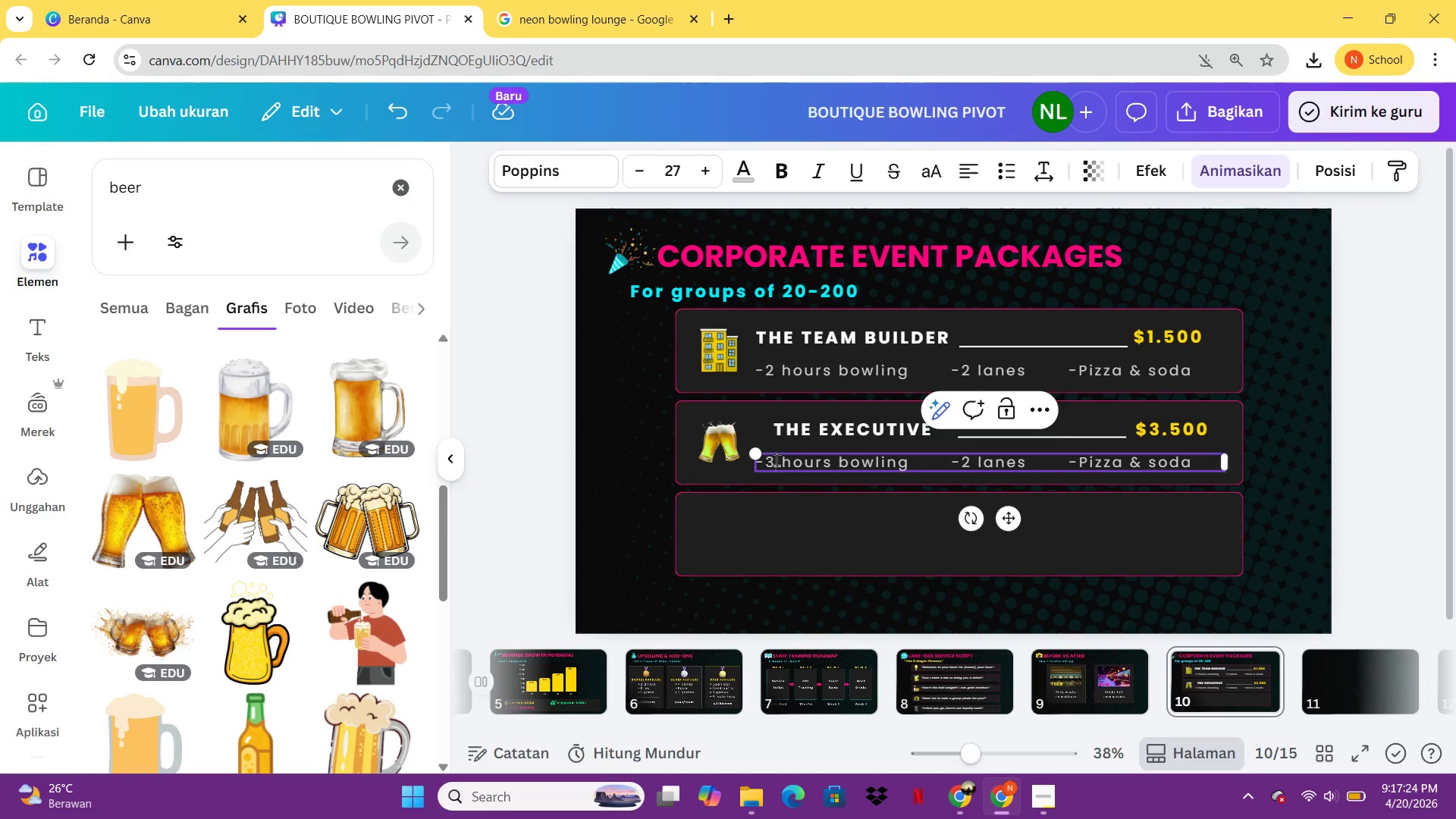 
key(3)
 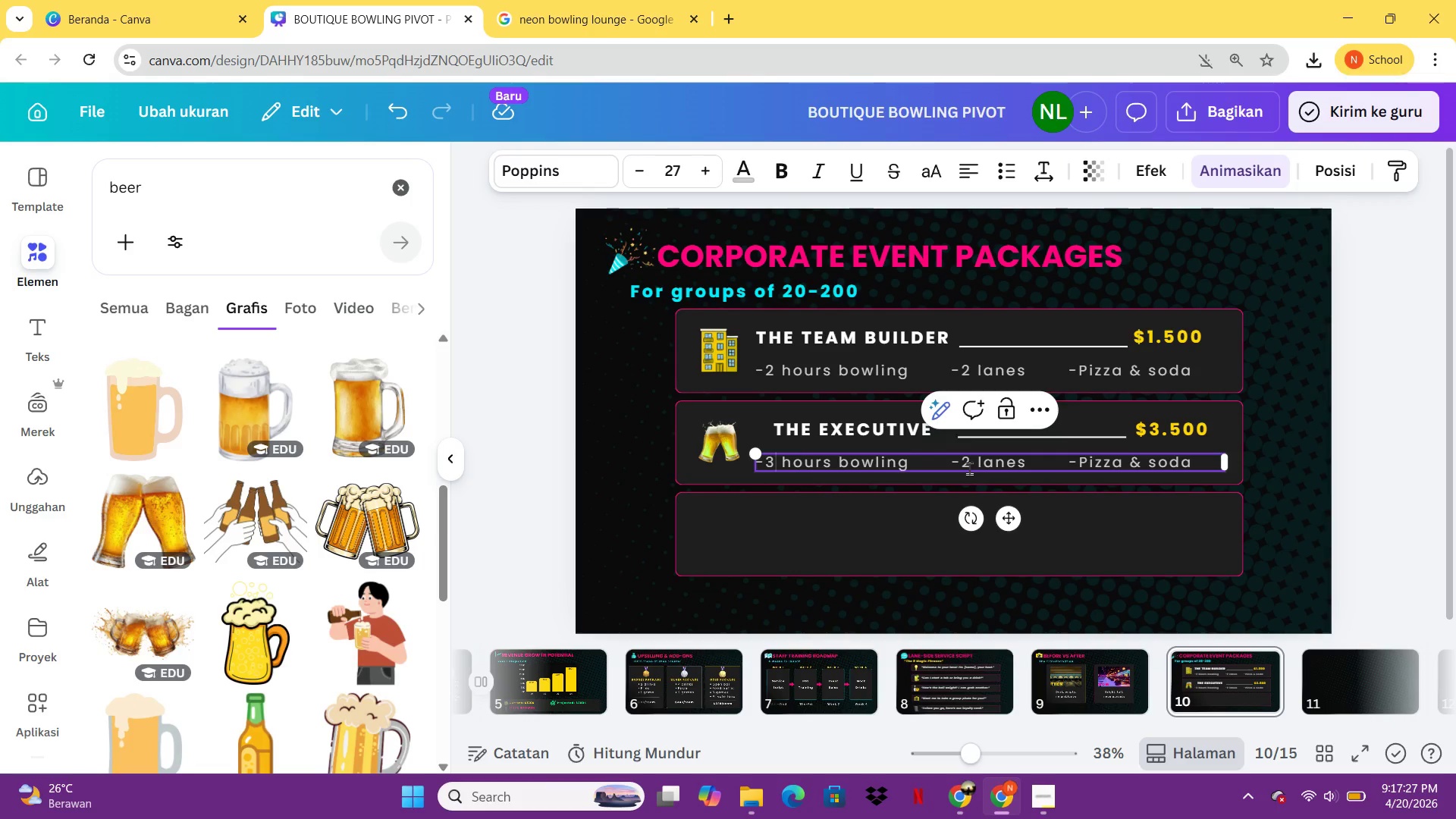 
key(Backspace)
 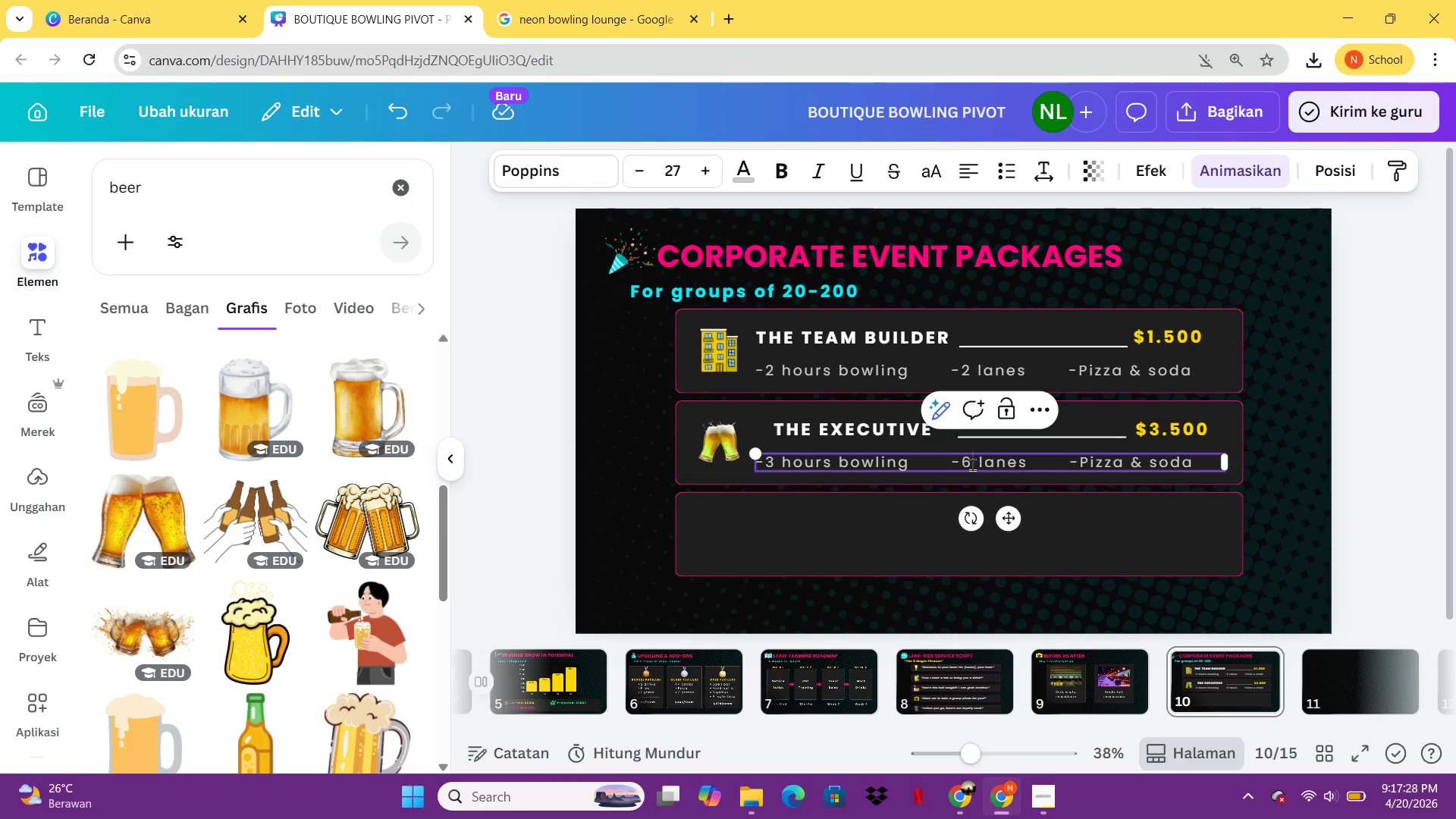 
key(6)
 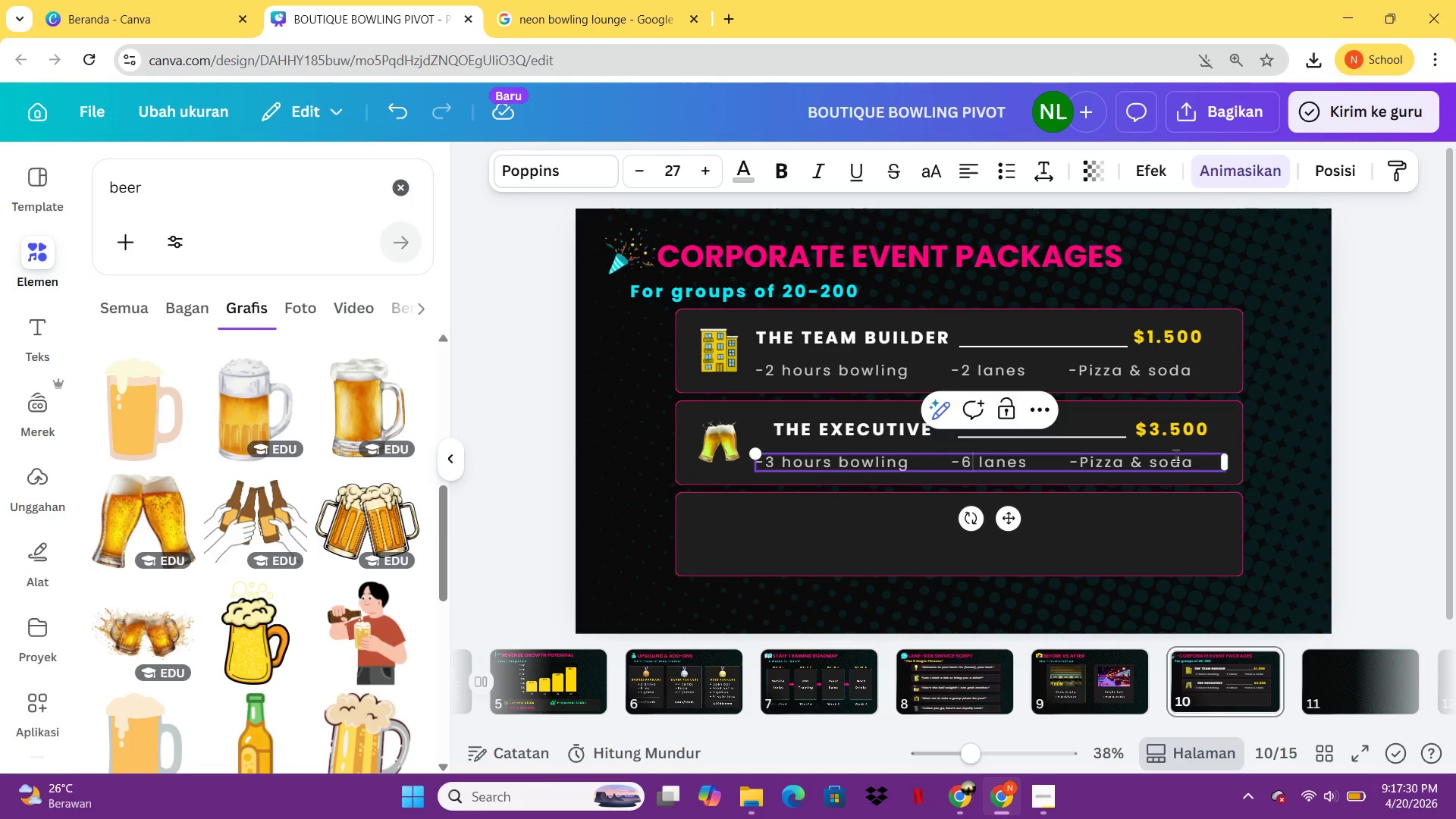 
left_click_drag(start_coordinate=[1213, 463], to_coordinate=[1082, 461])
 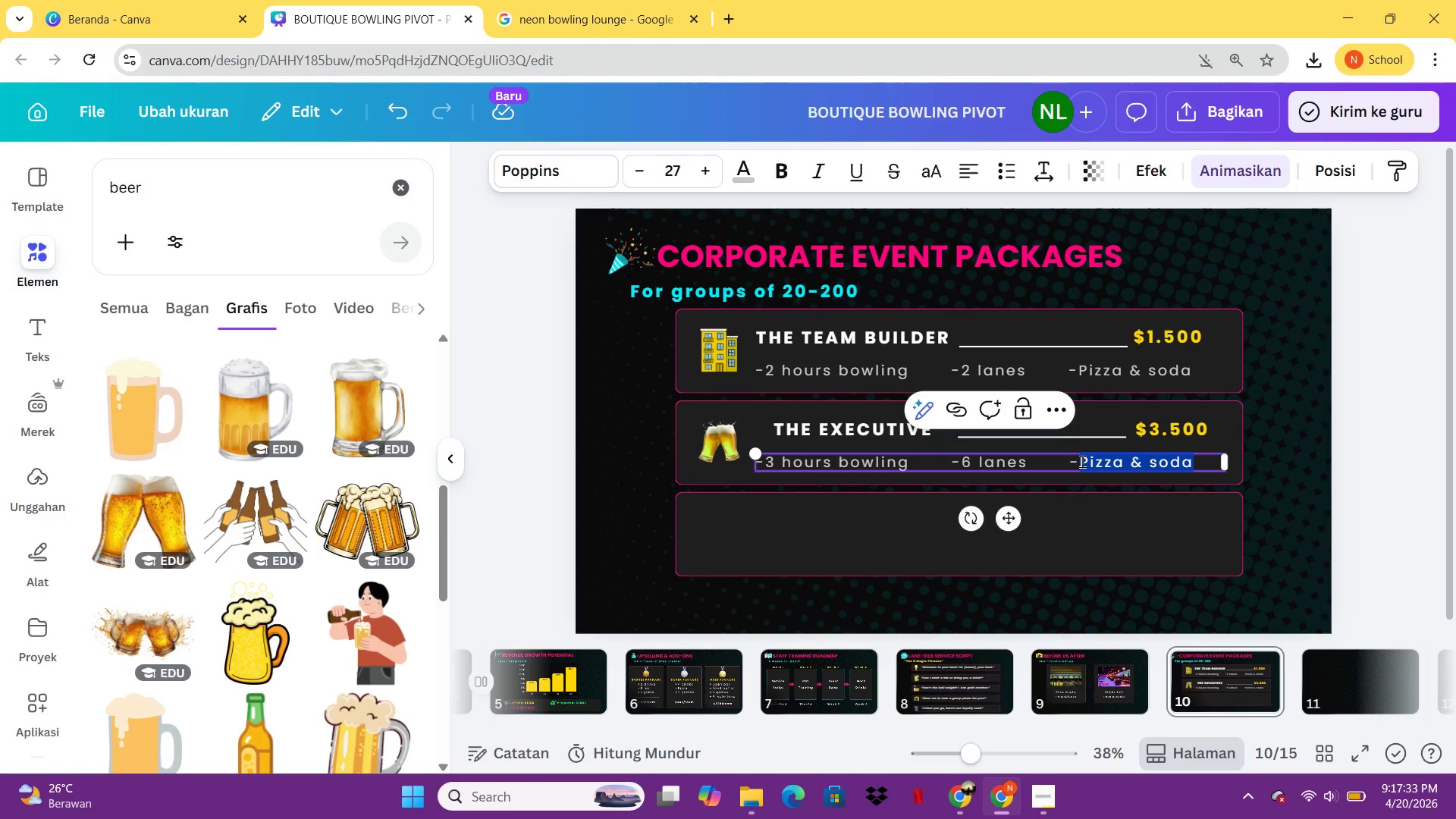 
type(Buffet     -Photographer)
 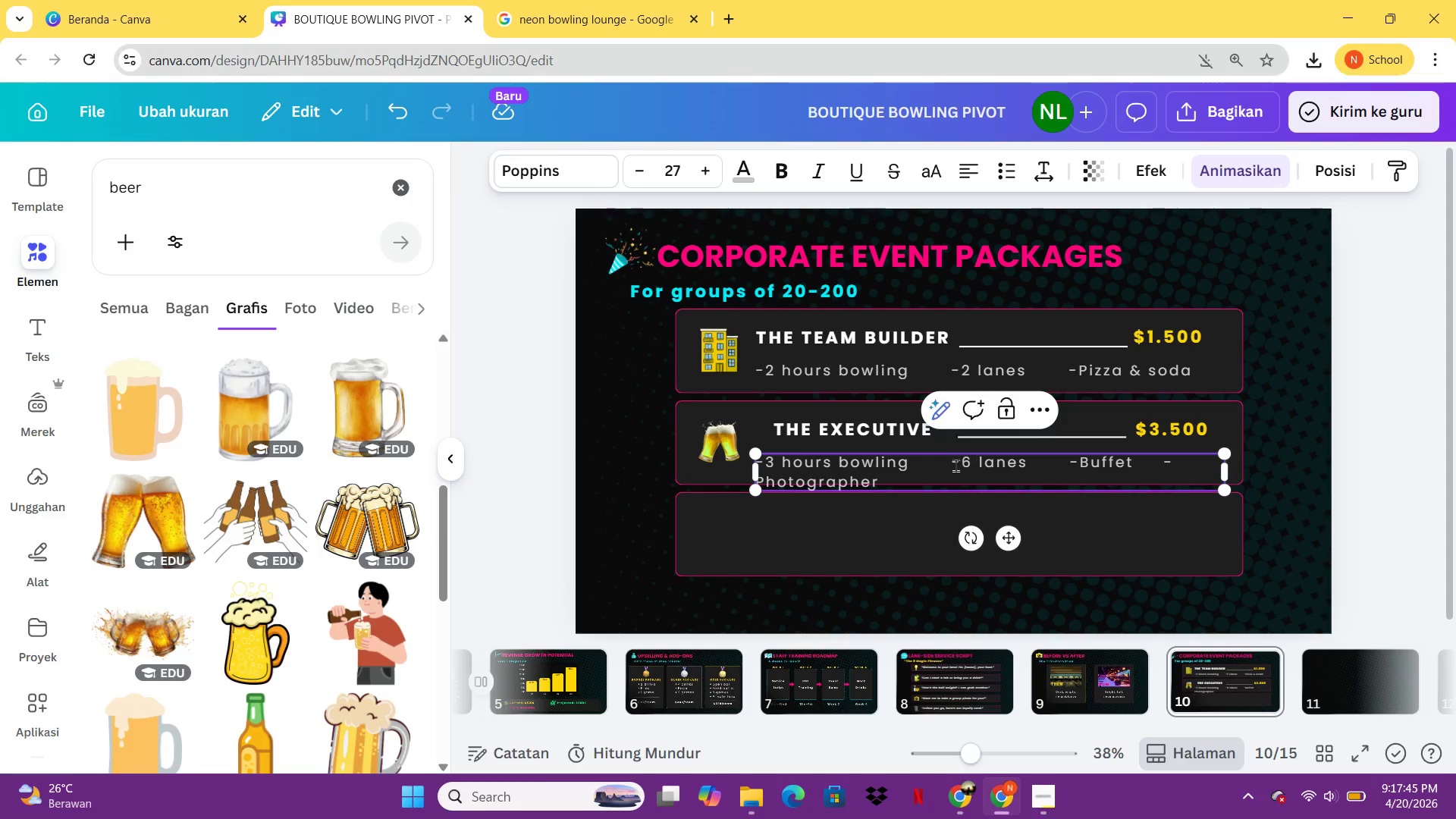 
left_click([954, 463])
 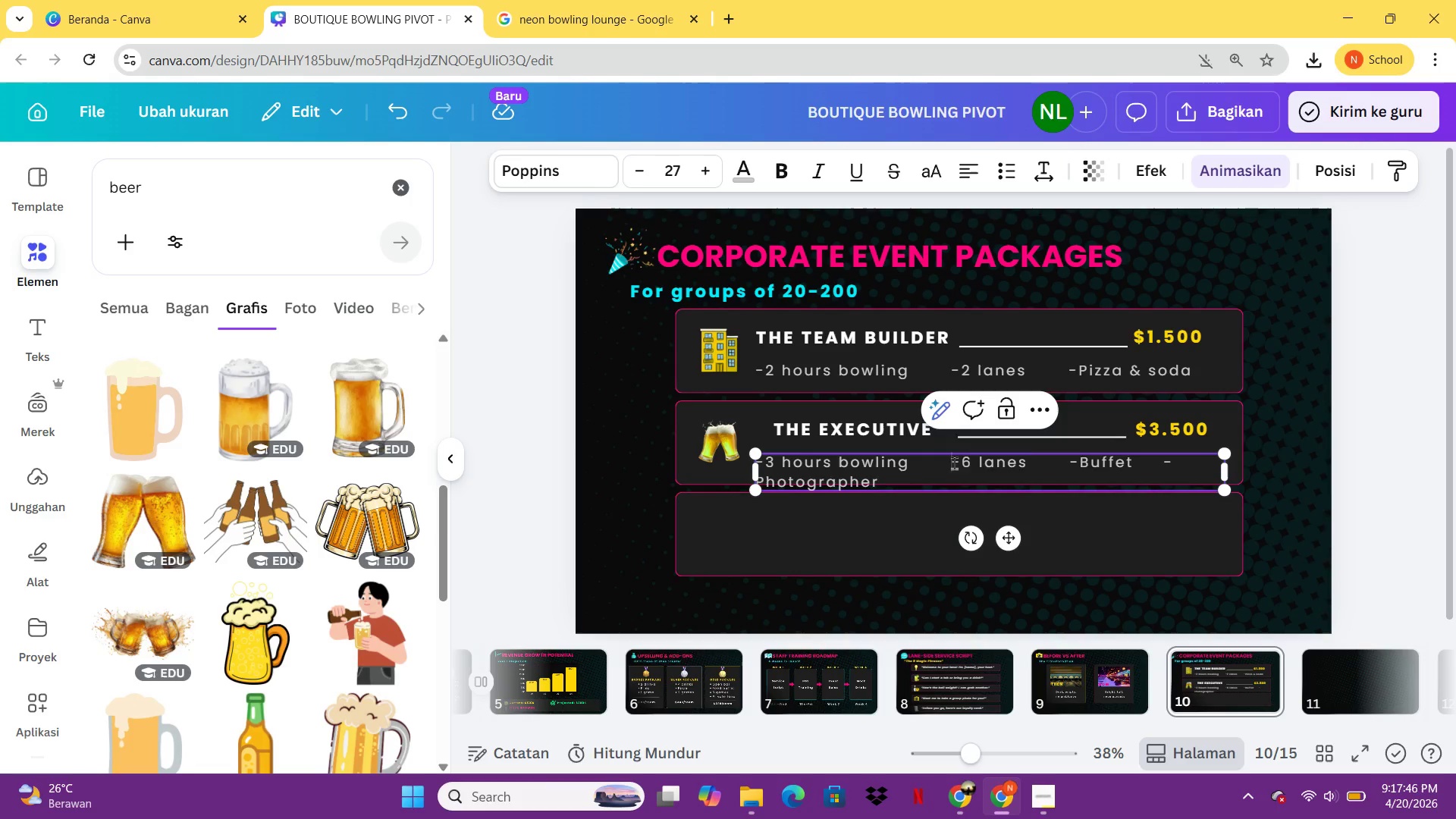 
key(Backspace)
 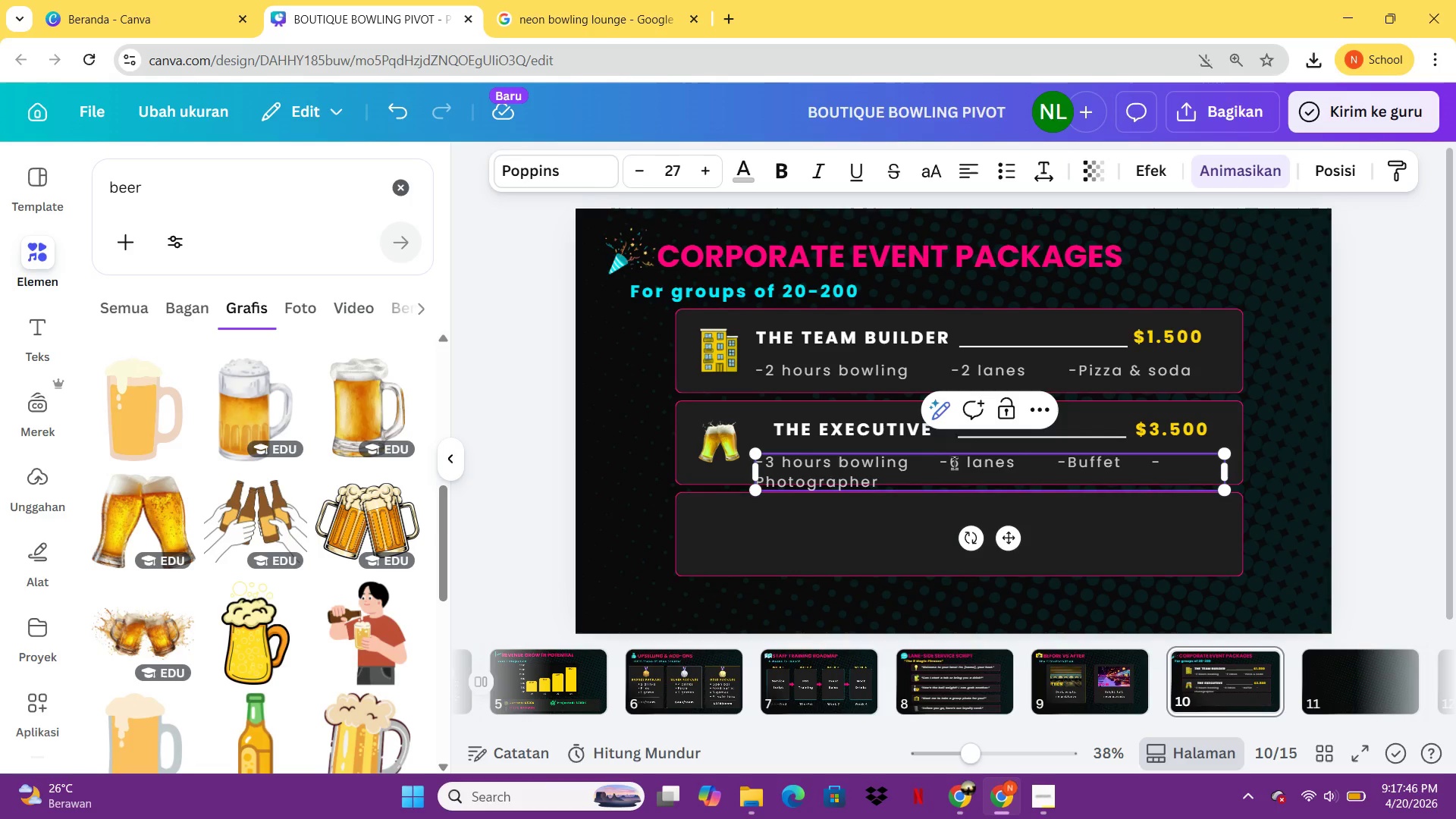 
key(Backspace)
 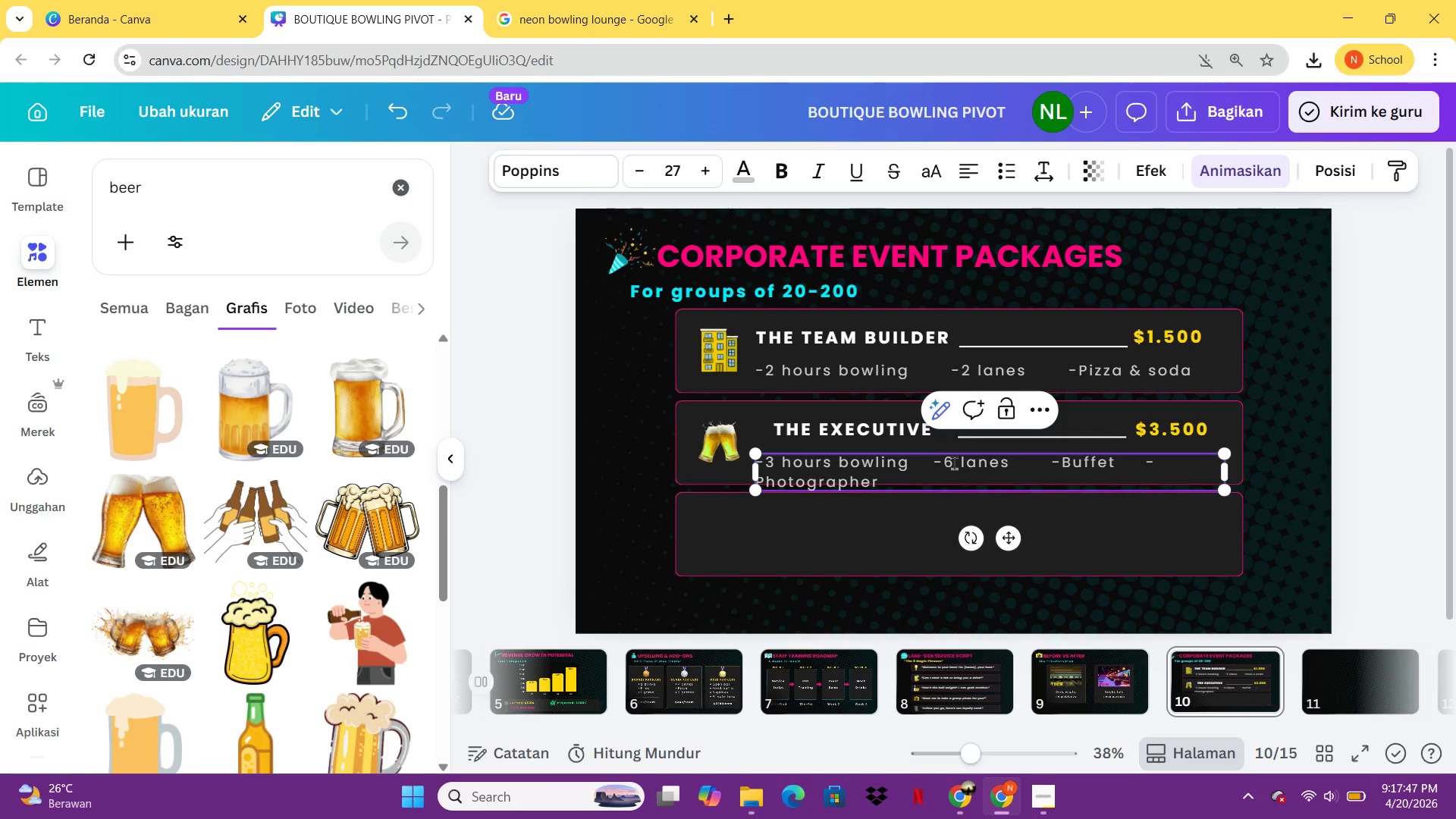 
key(Backspace)
 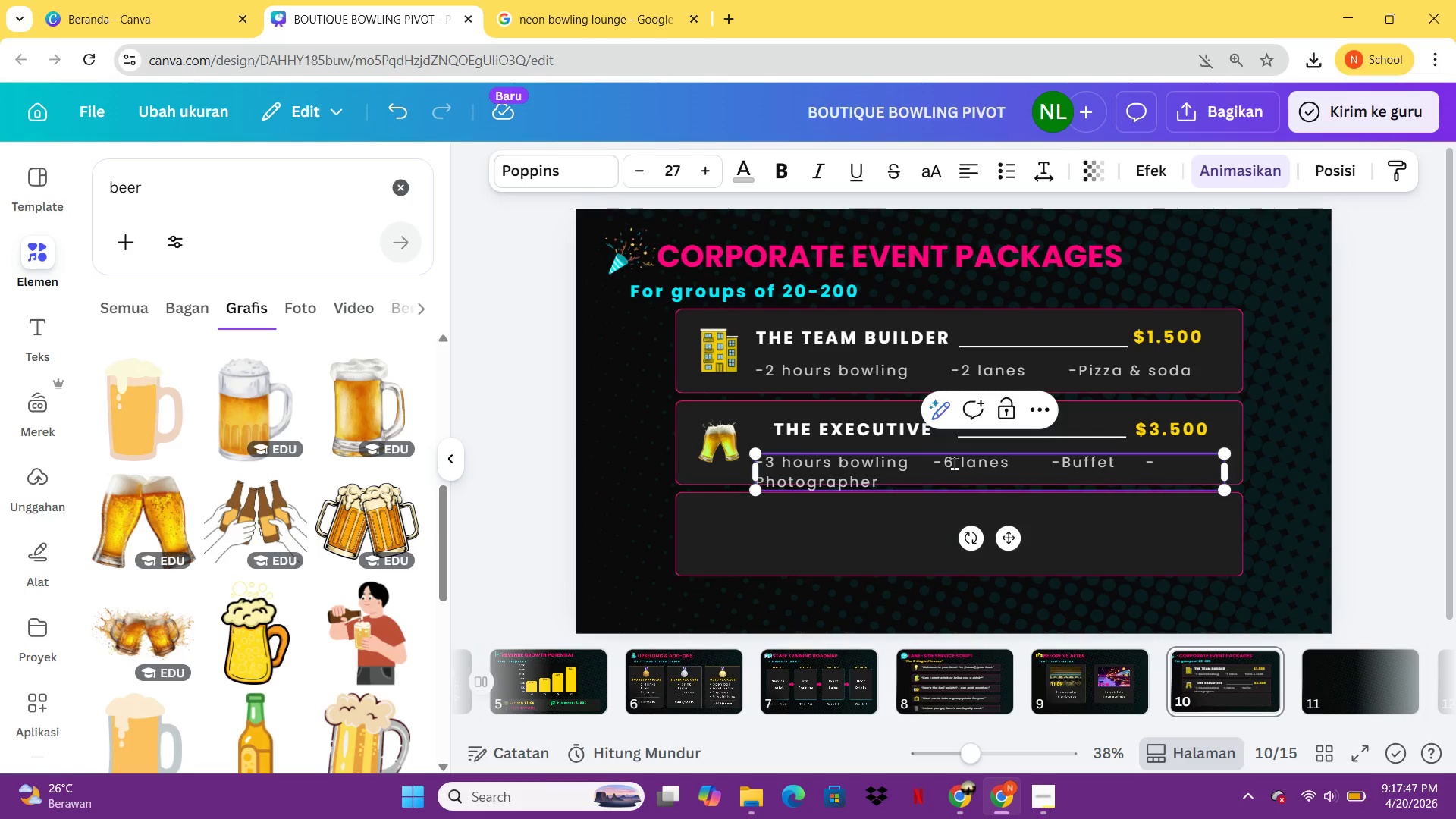 
key(Backspace)
 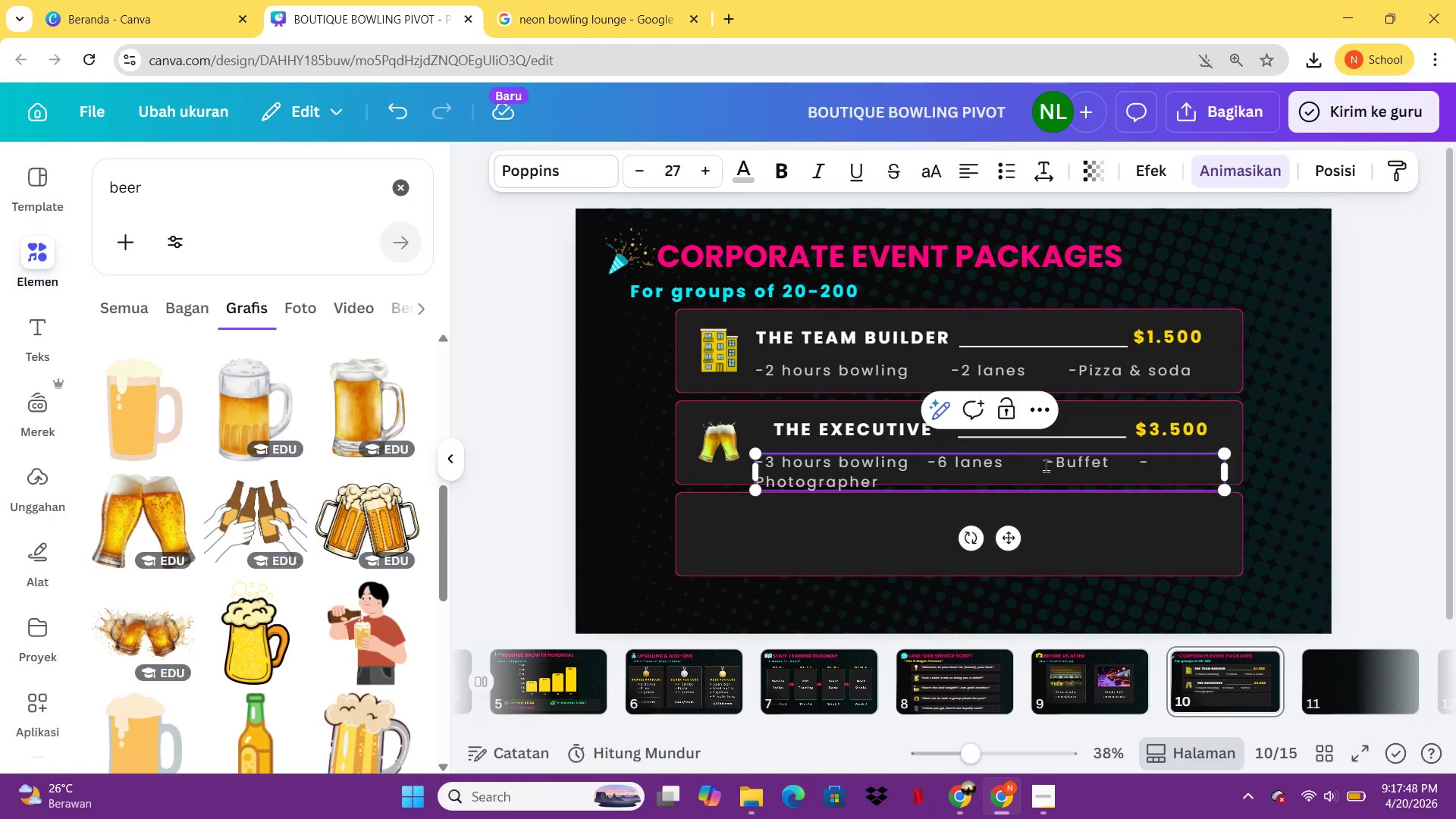 
left_click([1046, 465])
 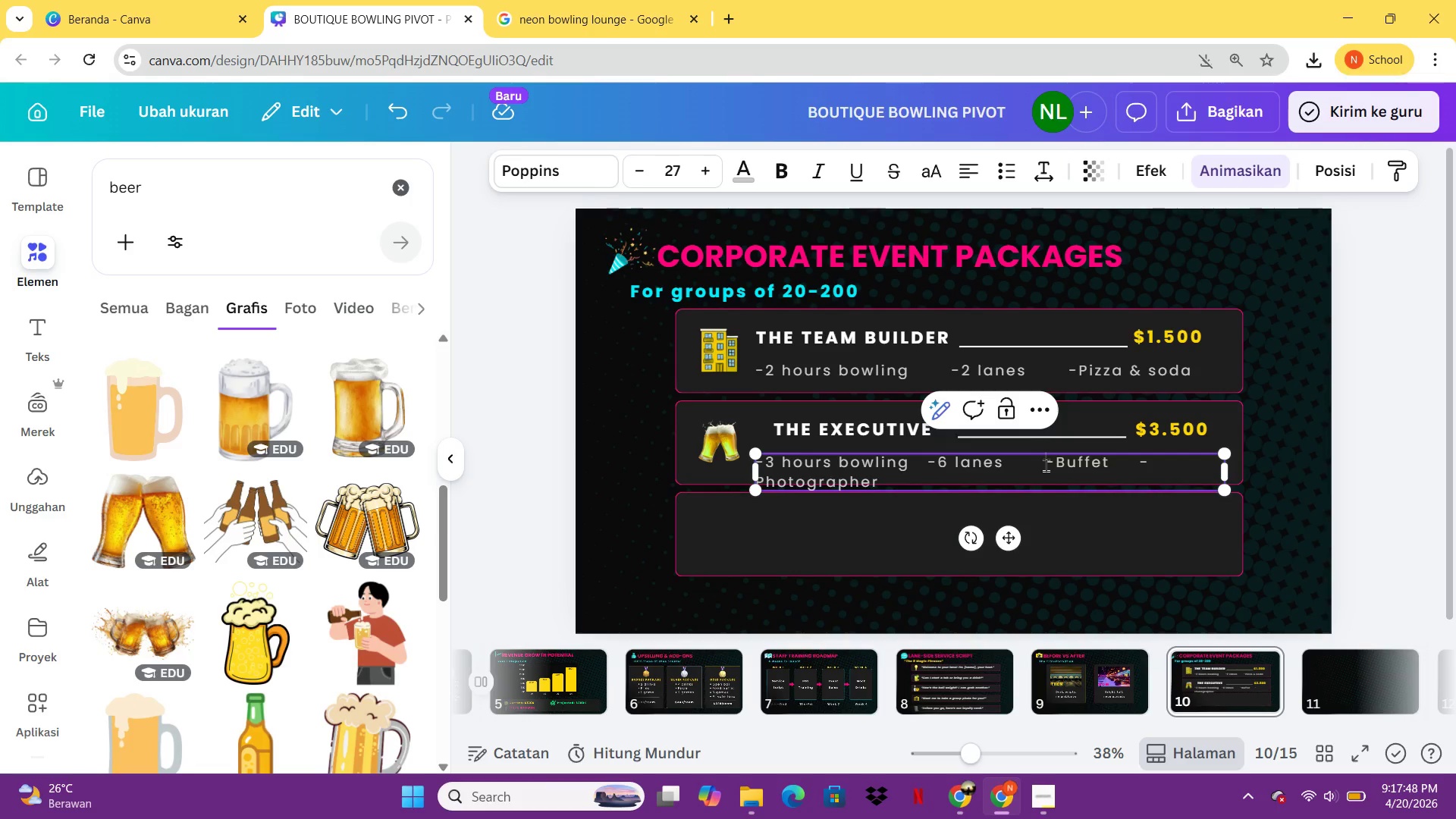 
key(Backspace)
 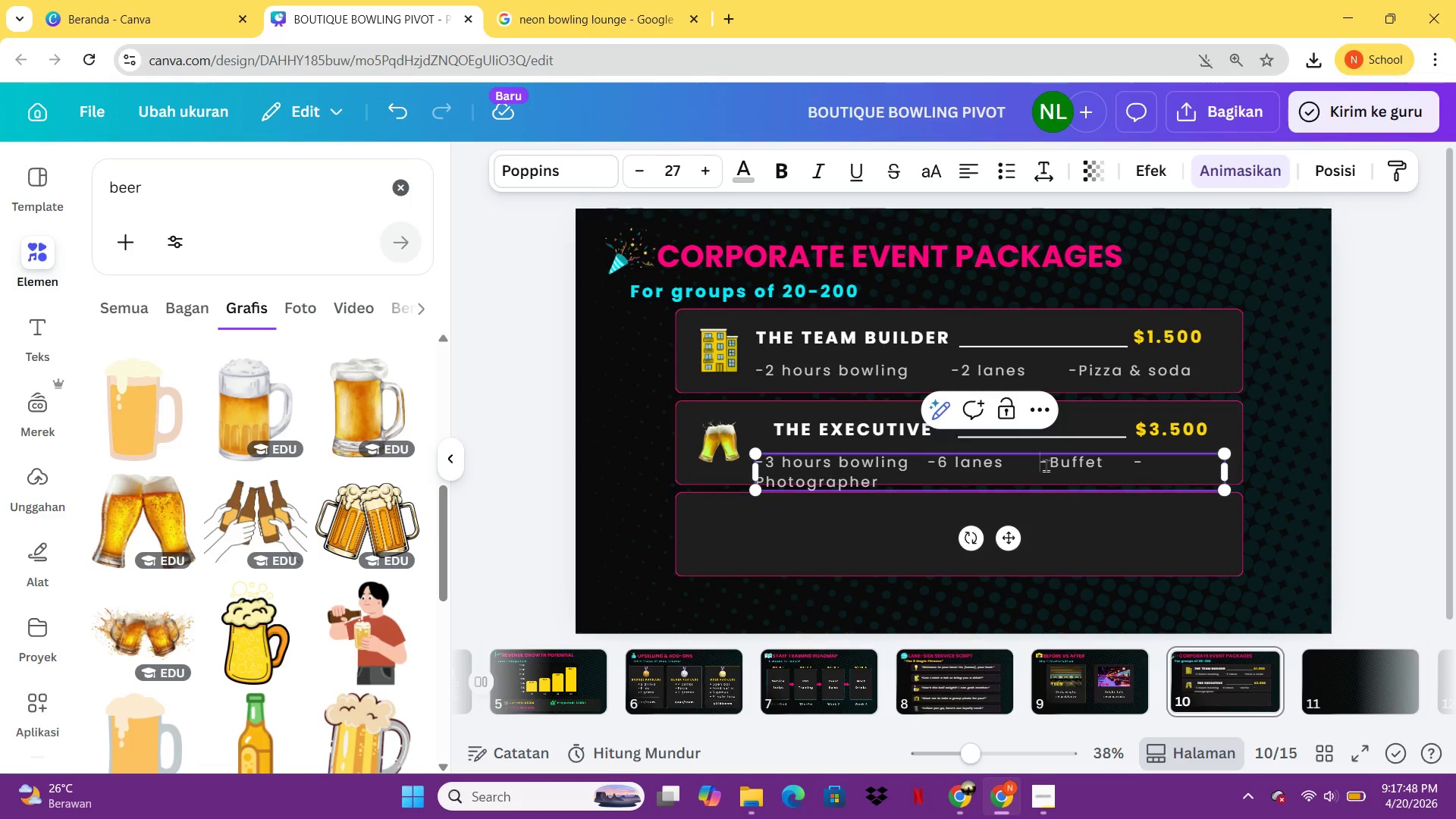 
key(Backspace)
 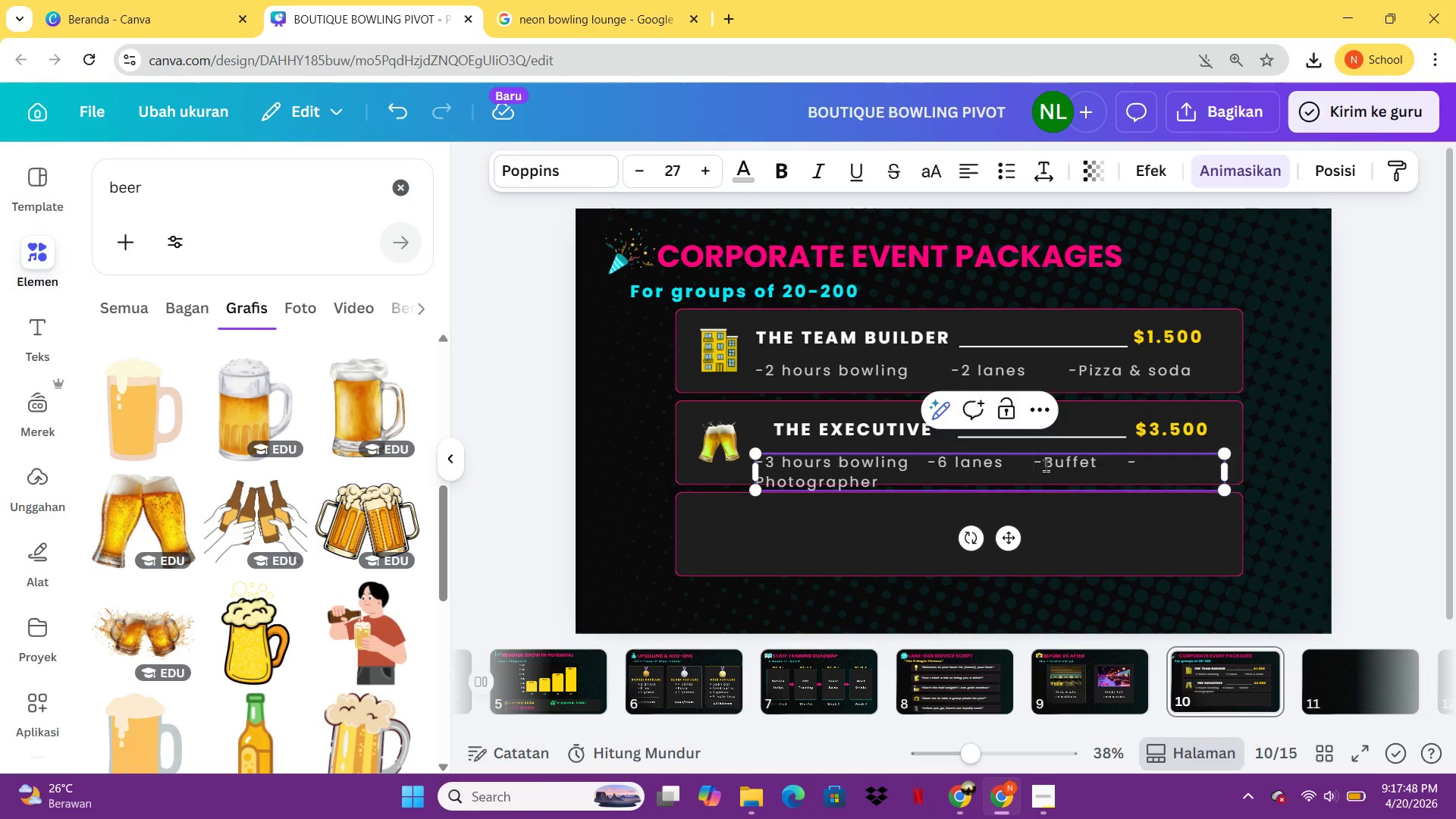 
key(Backspace)
 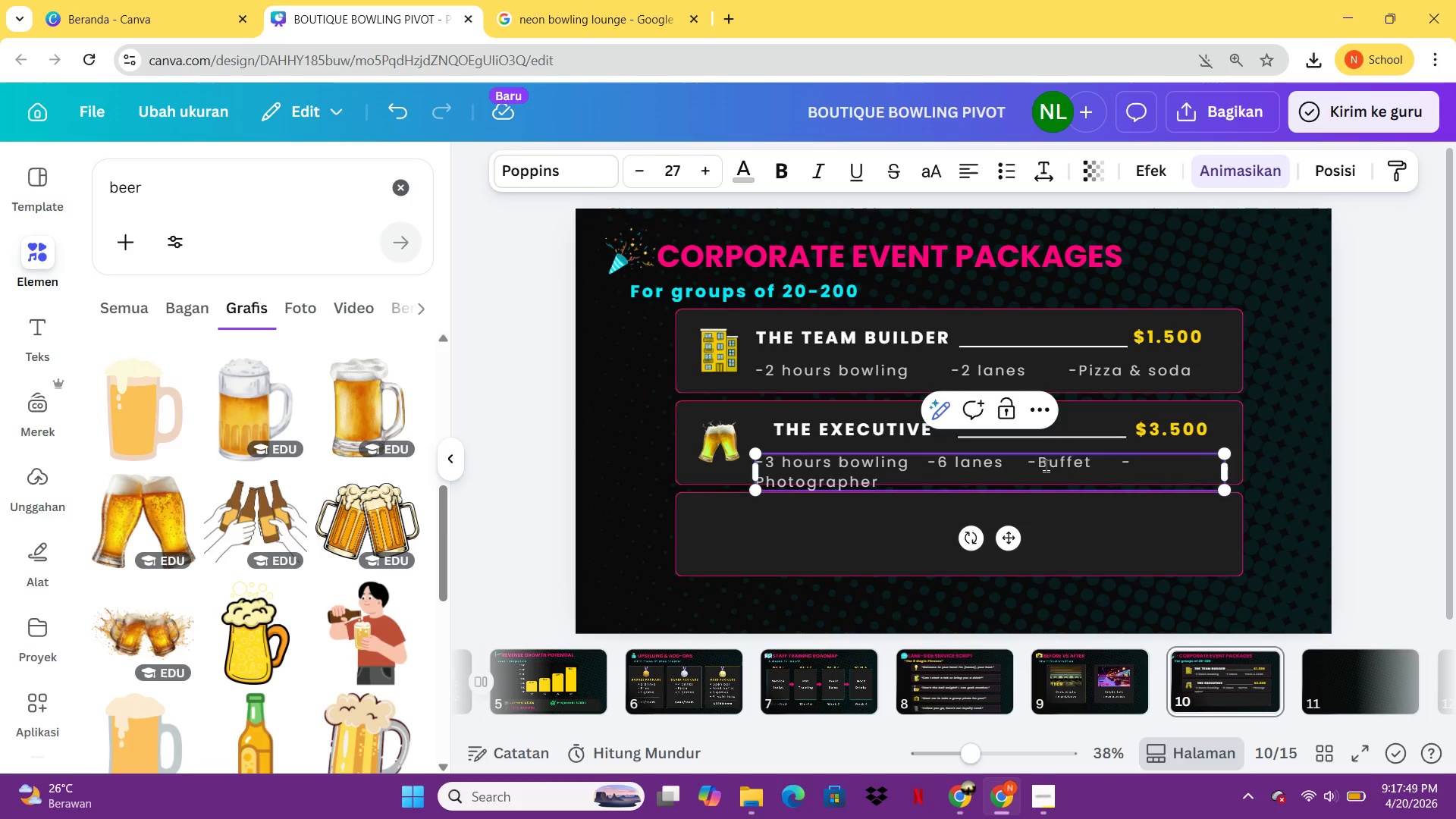 
key(Backspace)
 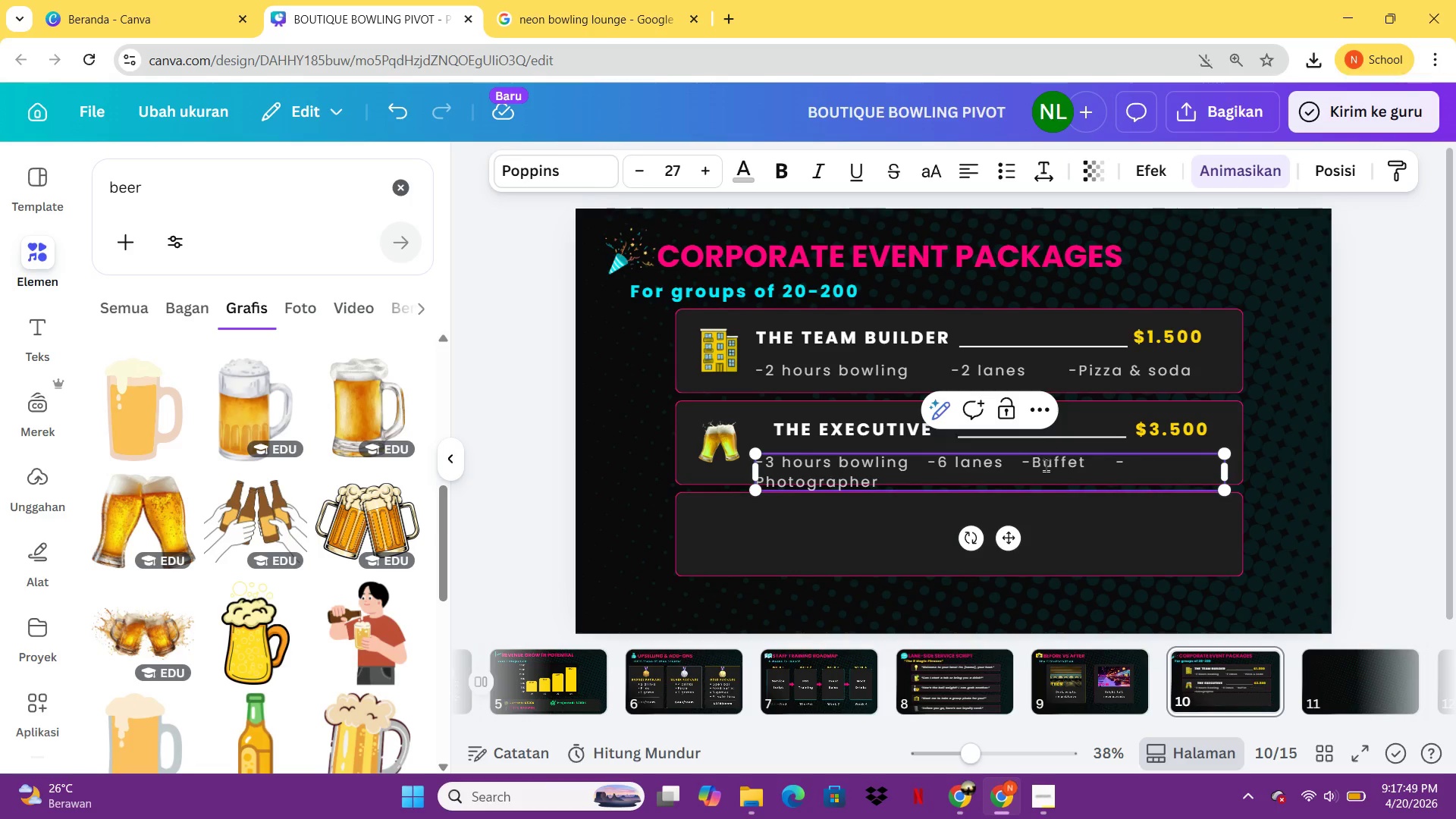 
key(Backspace)
 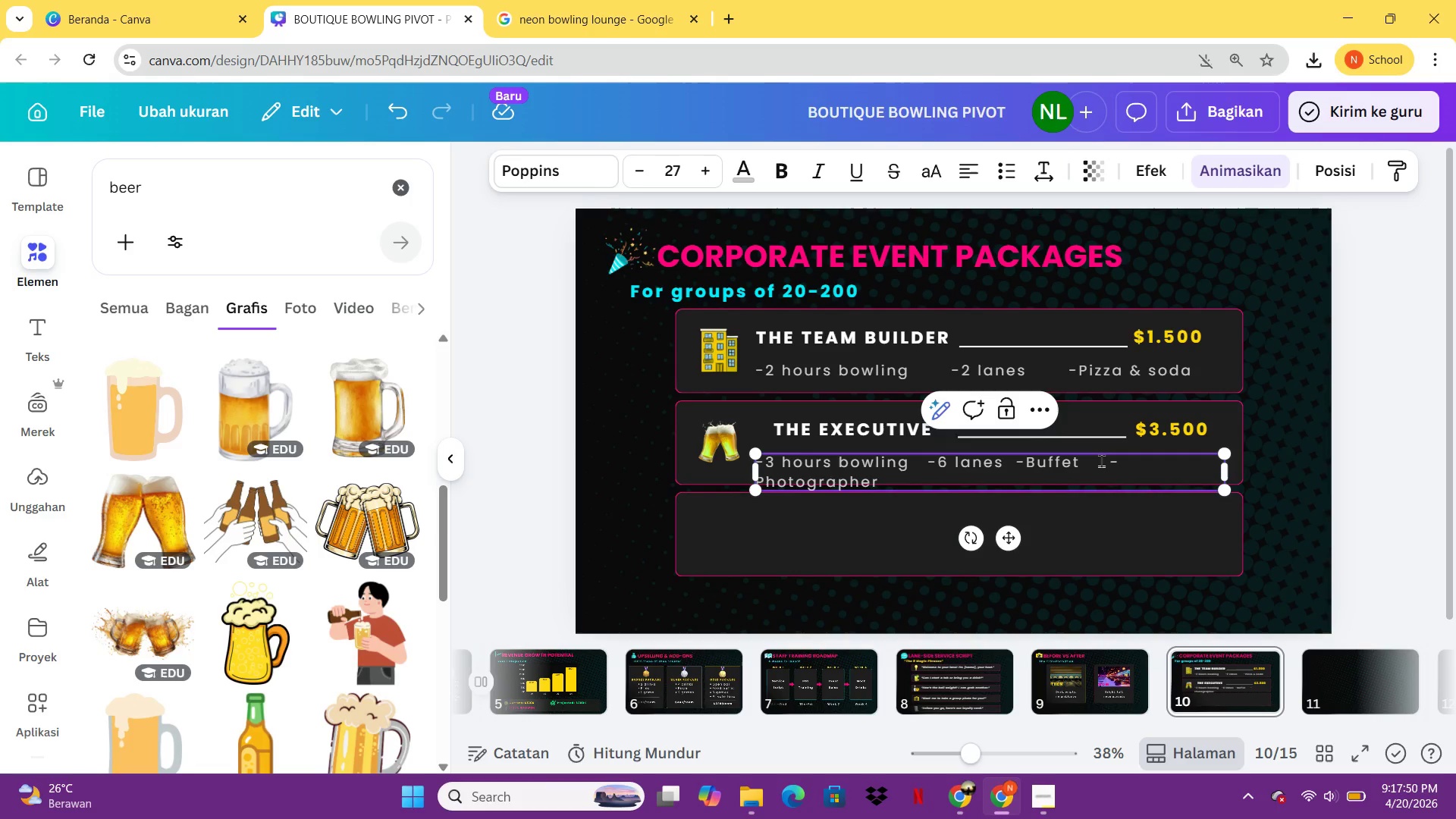 
left_click([1101, 460])
 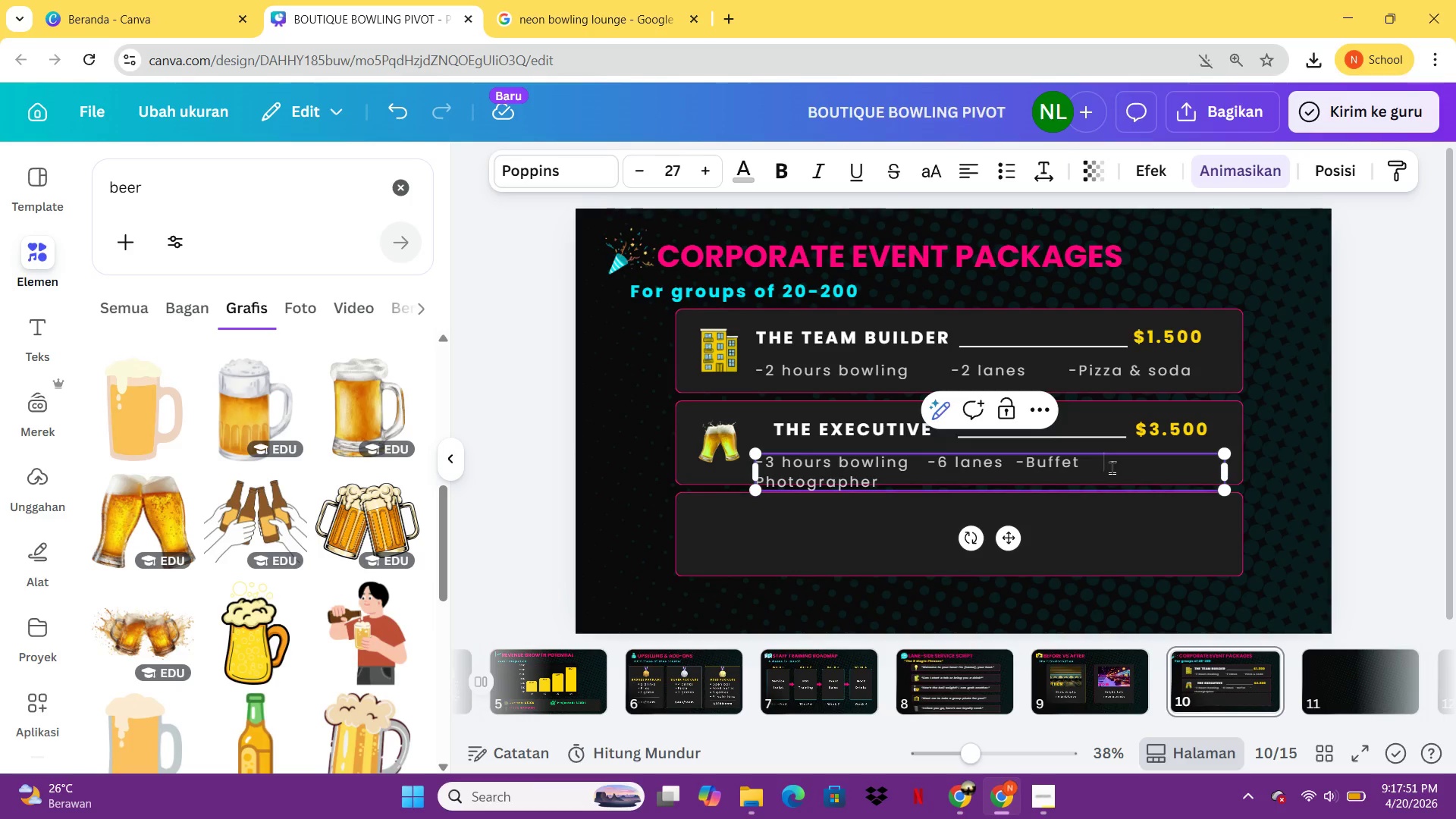 
left_click([1111, 466])
 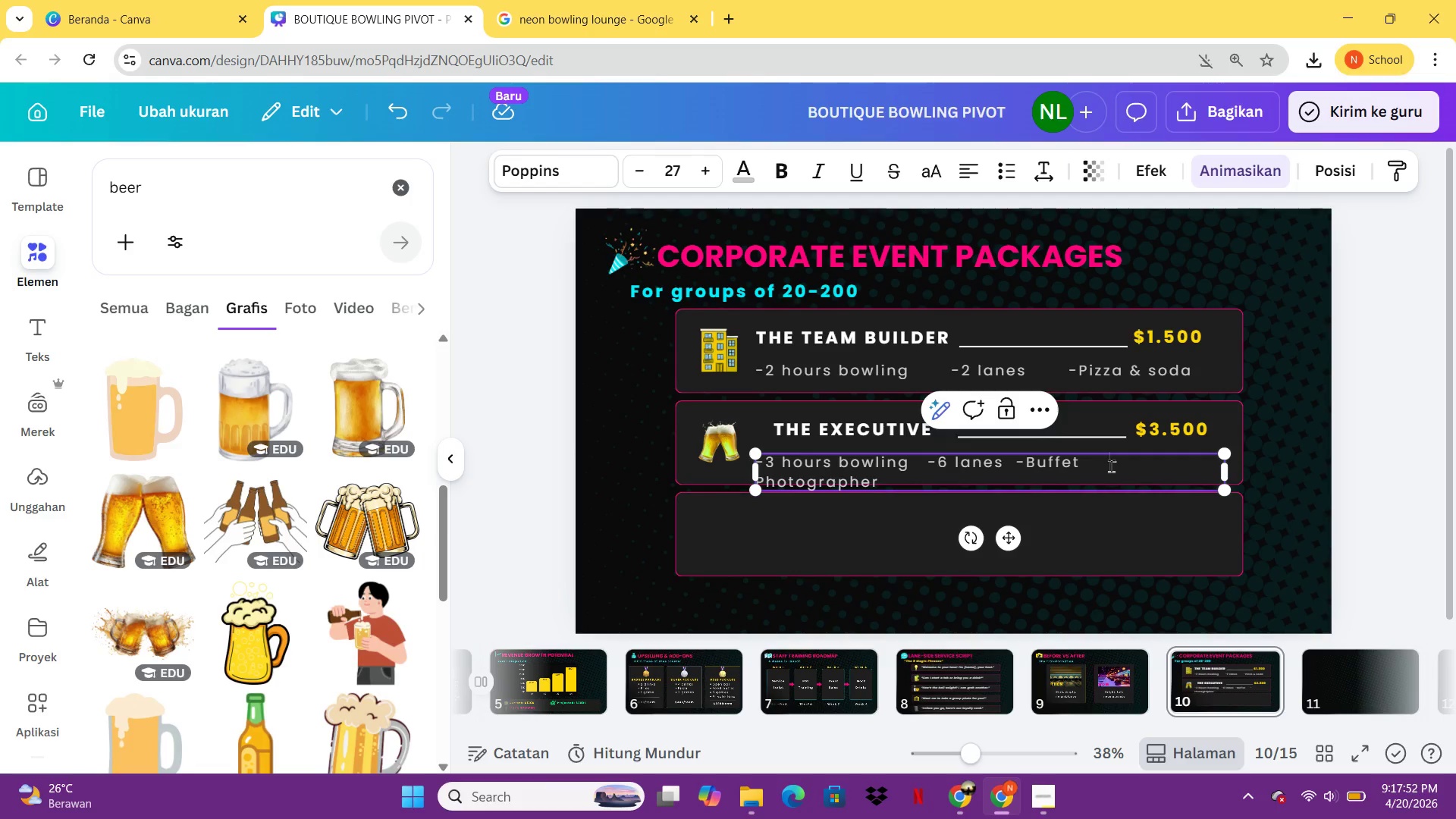 
key(Backspace)
 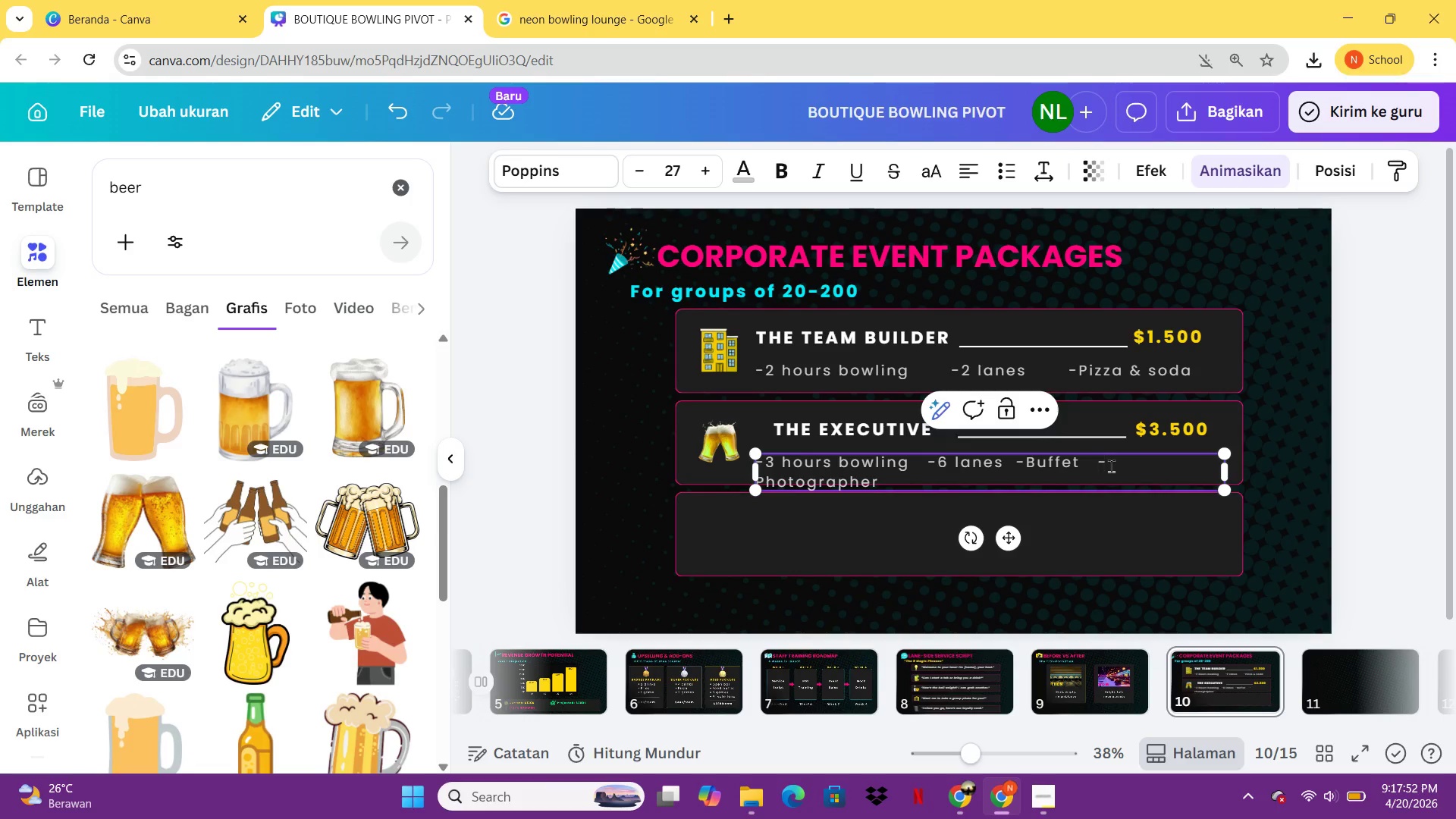 
key(Backspace)
 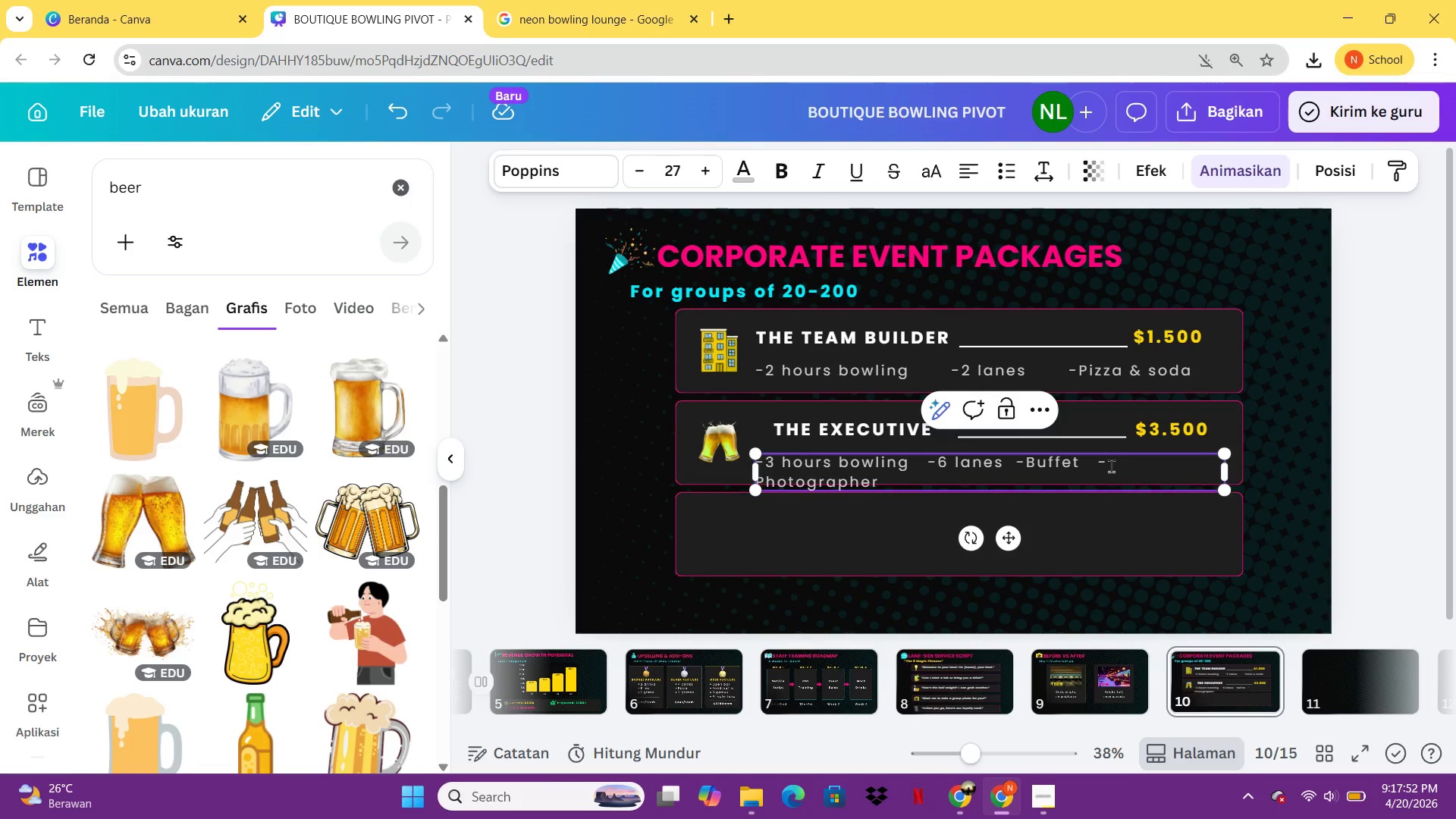 
key(Backspace)
 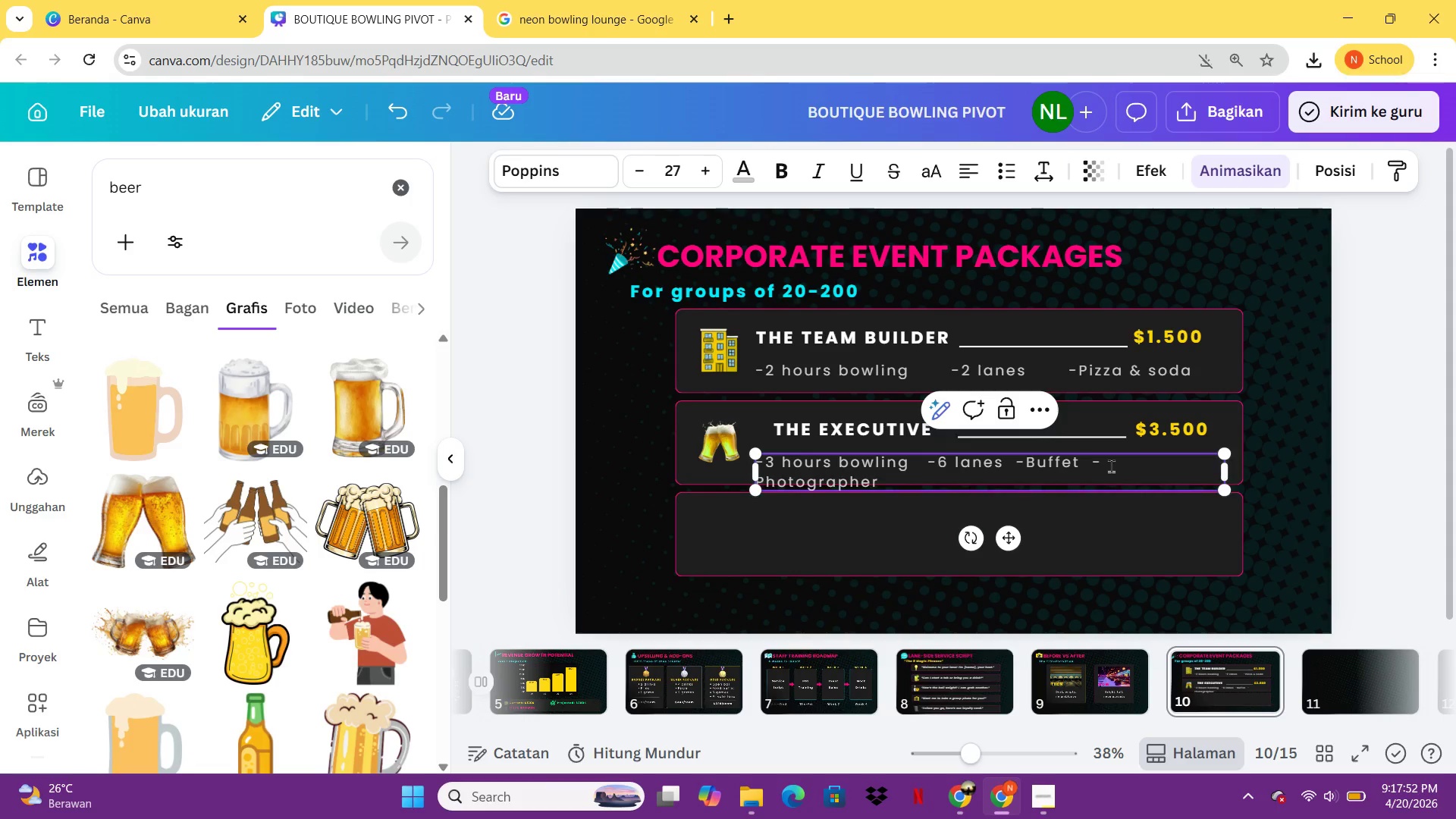 
key(Backspace)
 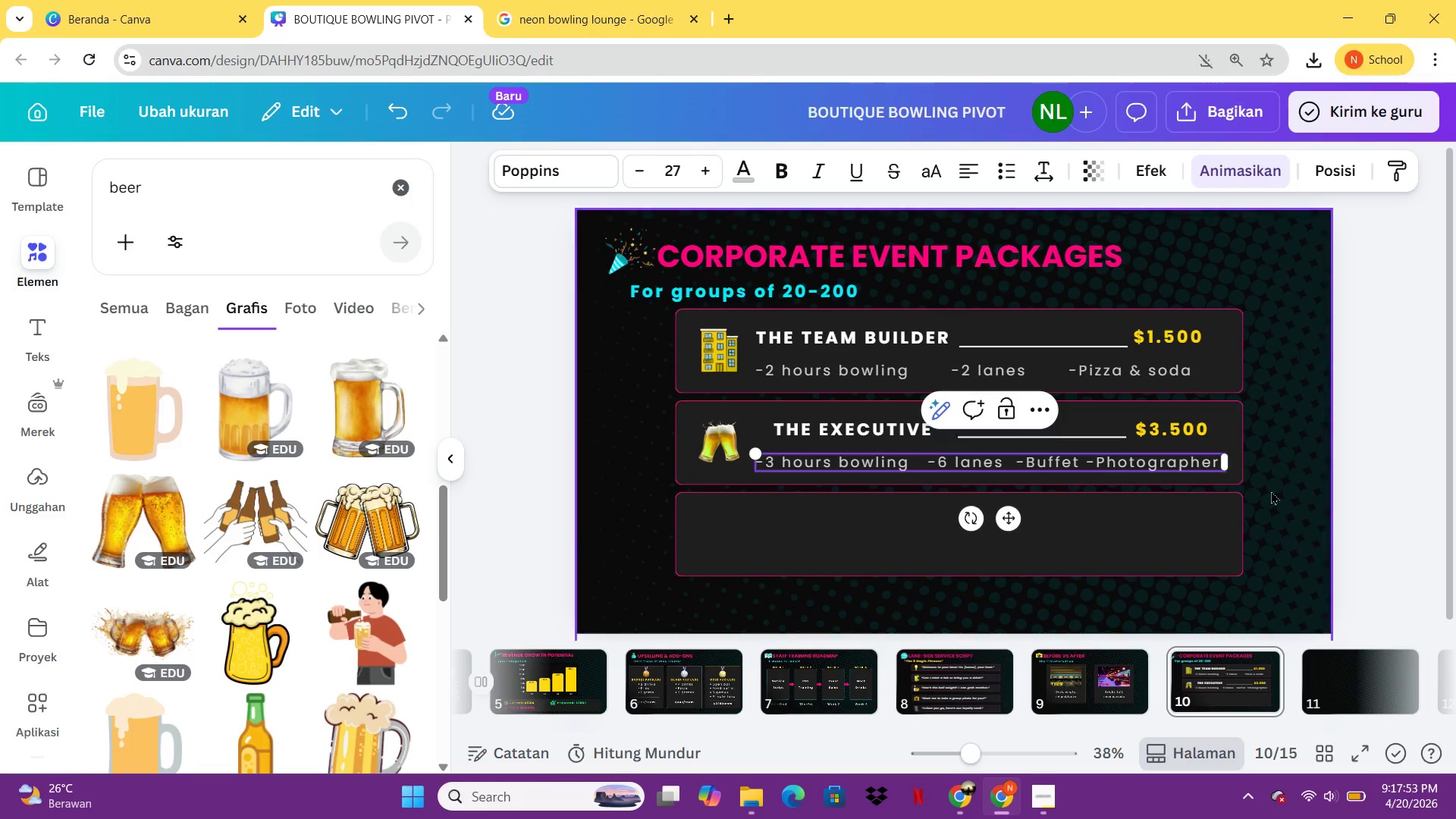 
left_click([1379, 505])
 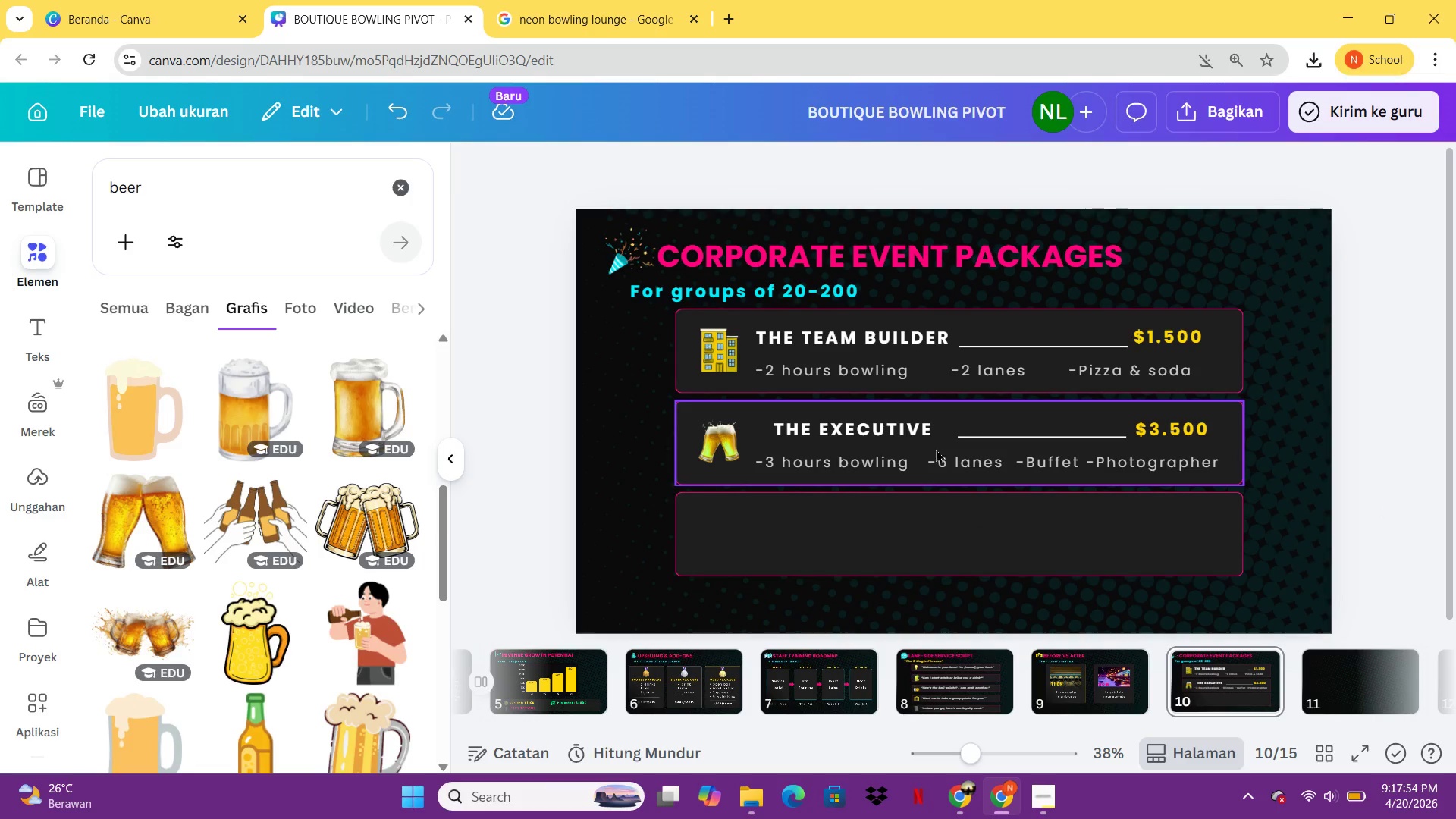 
left_click([914, 451])
 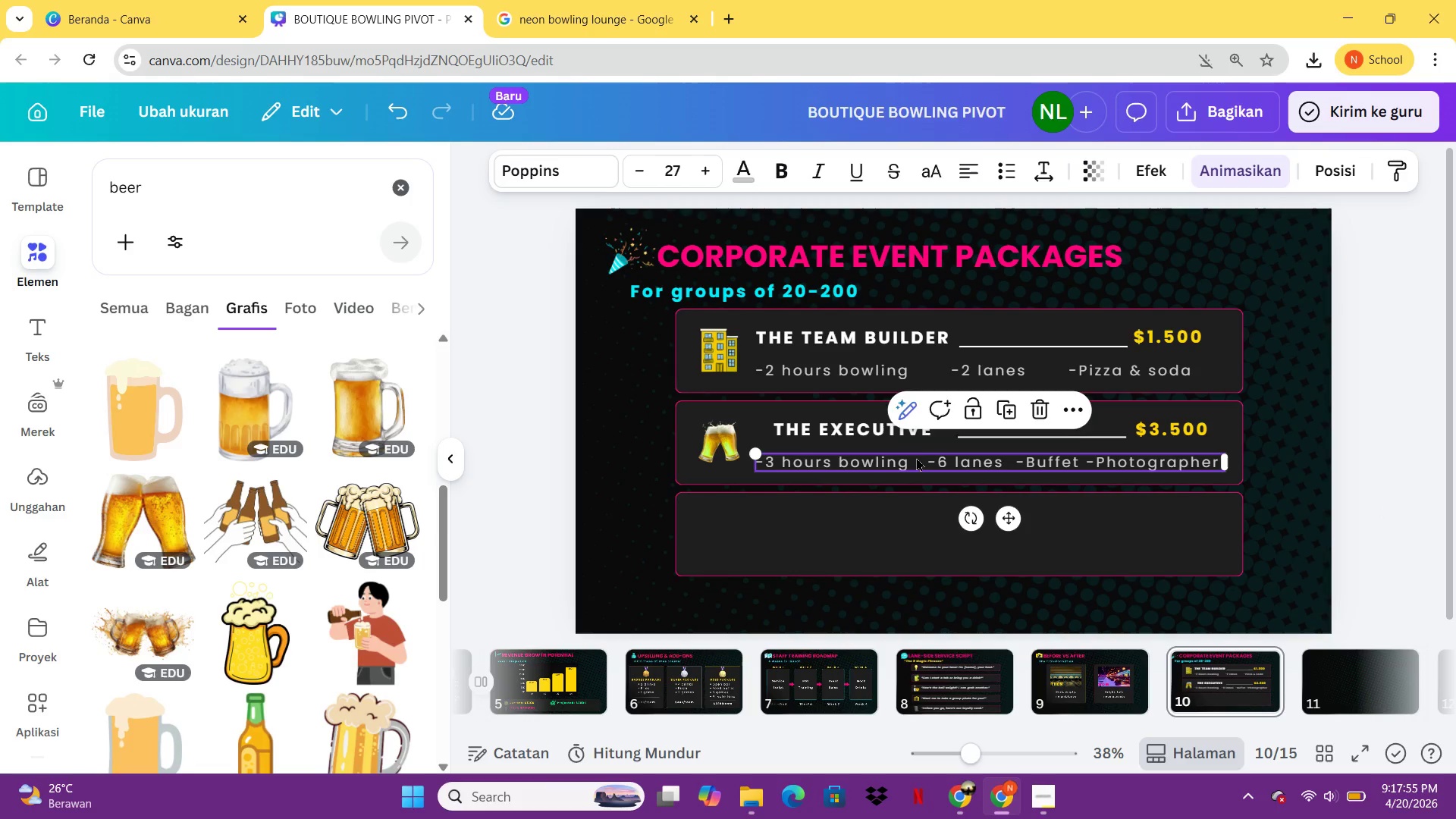 
left_click([917, 460])
 